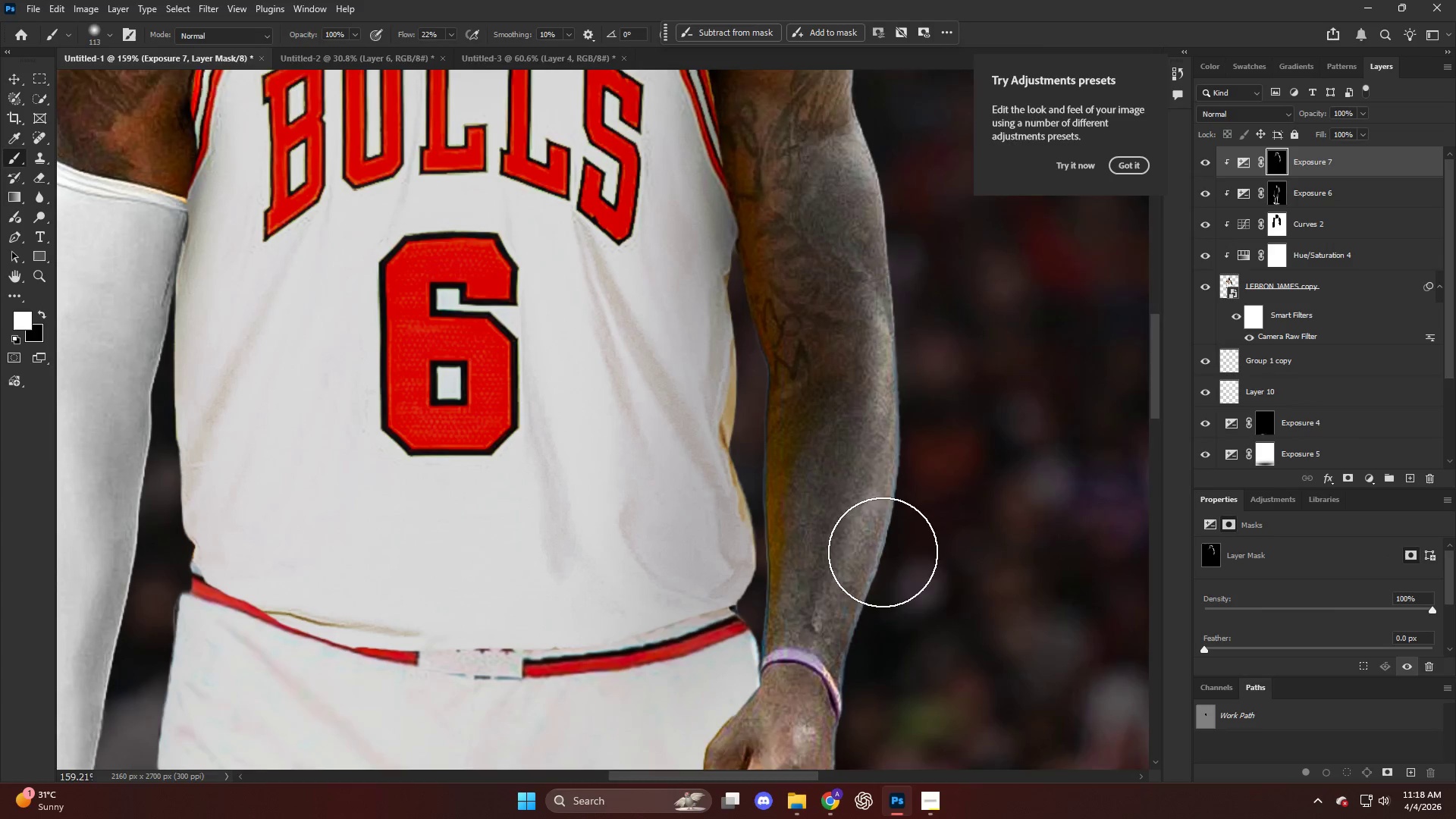 
scroll: coordinate [908, 391], scroll_direction: down, amount: 21.0
 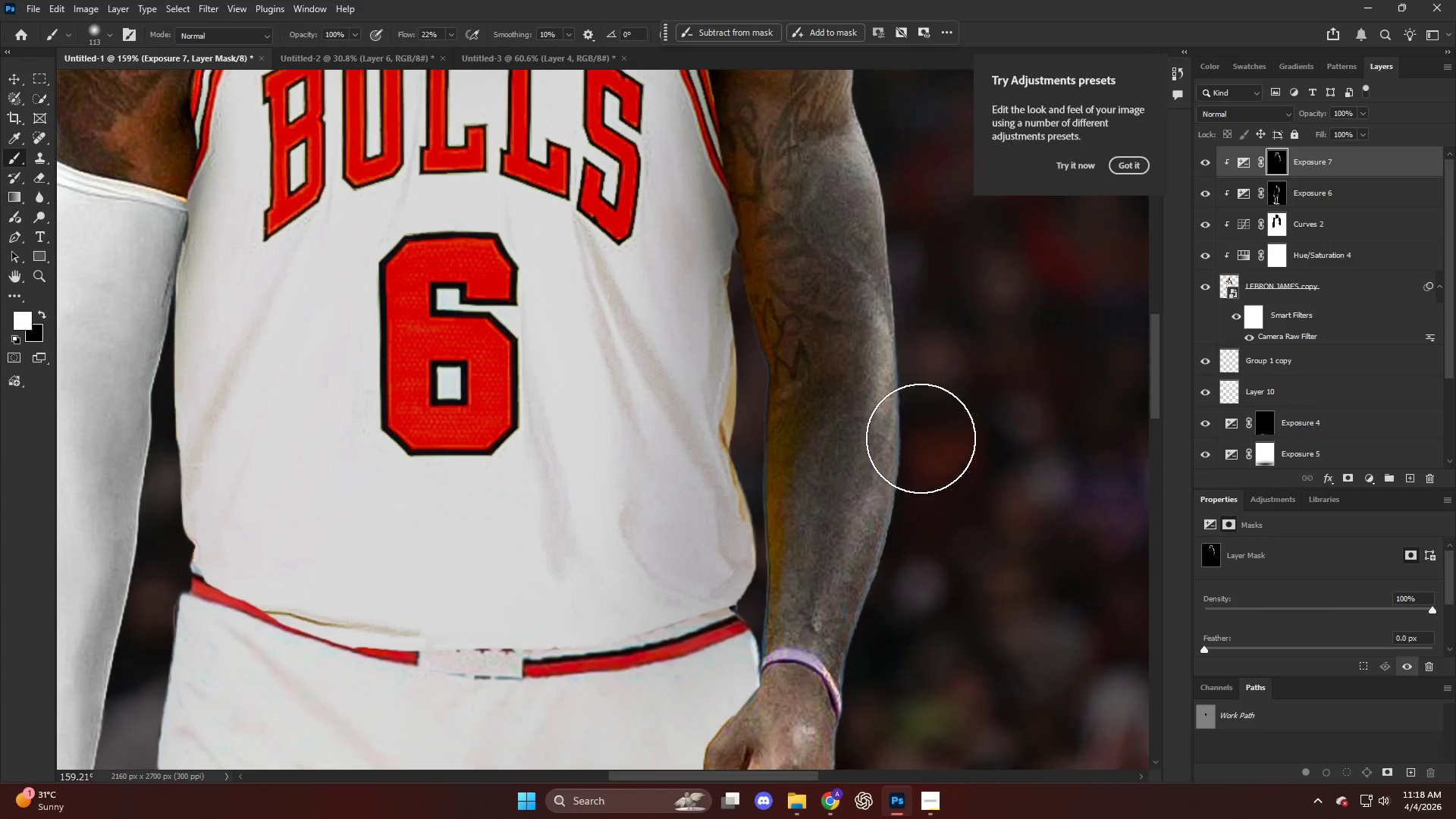 
left_click_drag(start_coordinate=[838, 573], to_coordinate=[870, 749])
 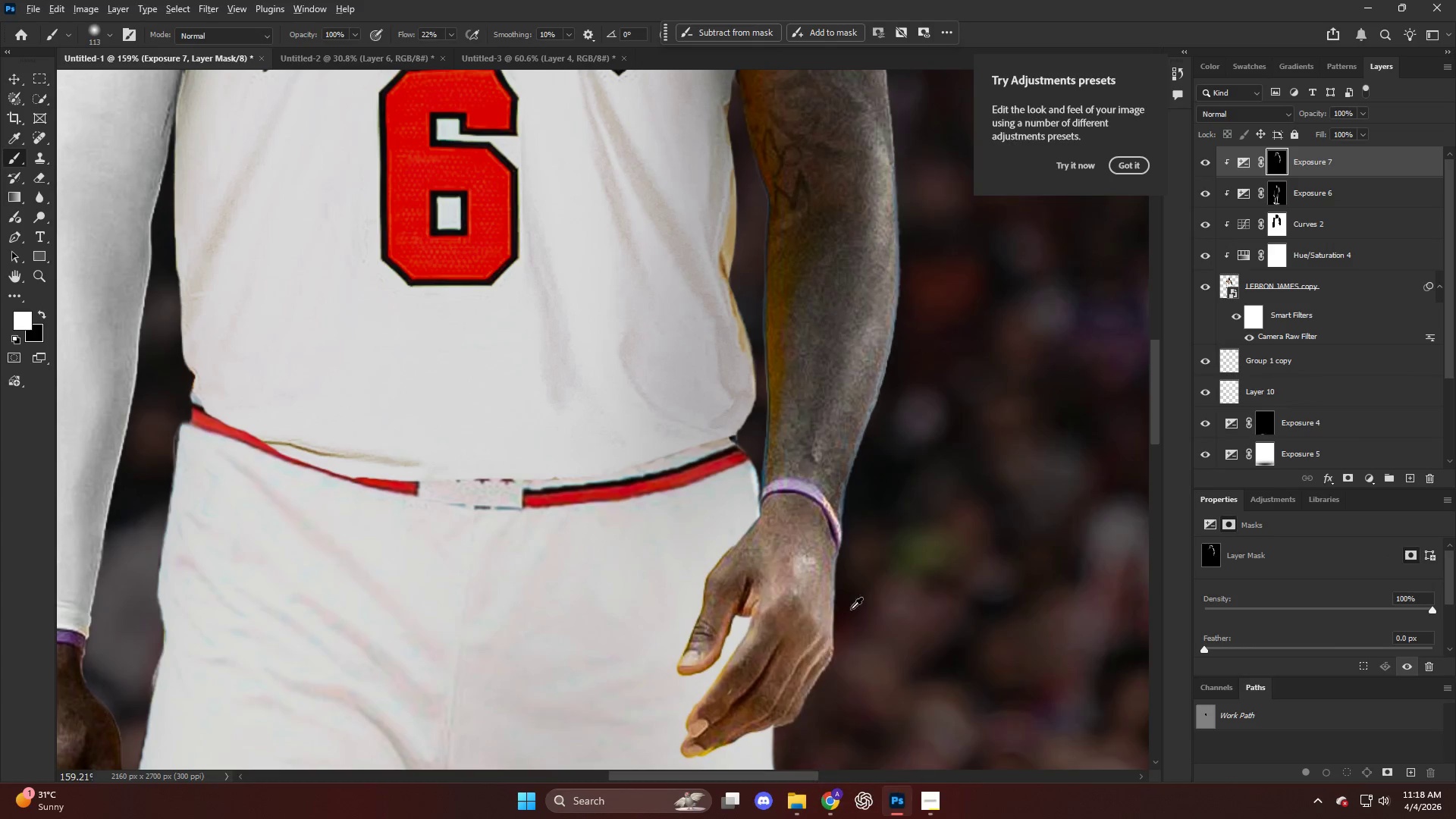 
hold_key(key=AltLeft, duration=0.52)
 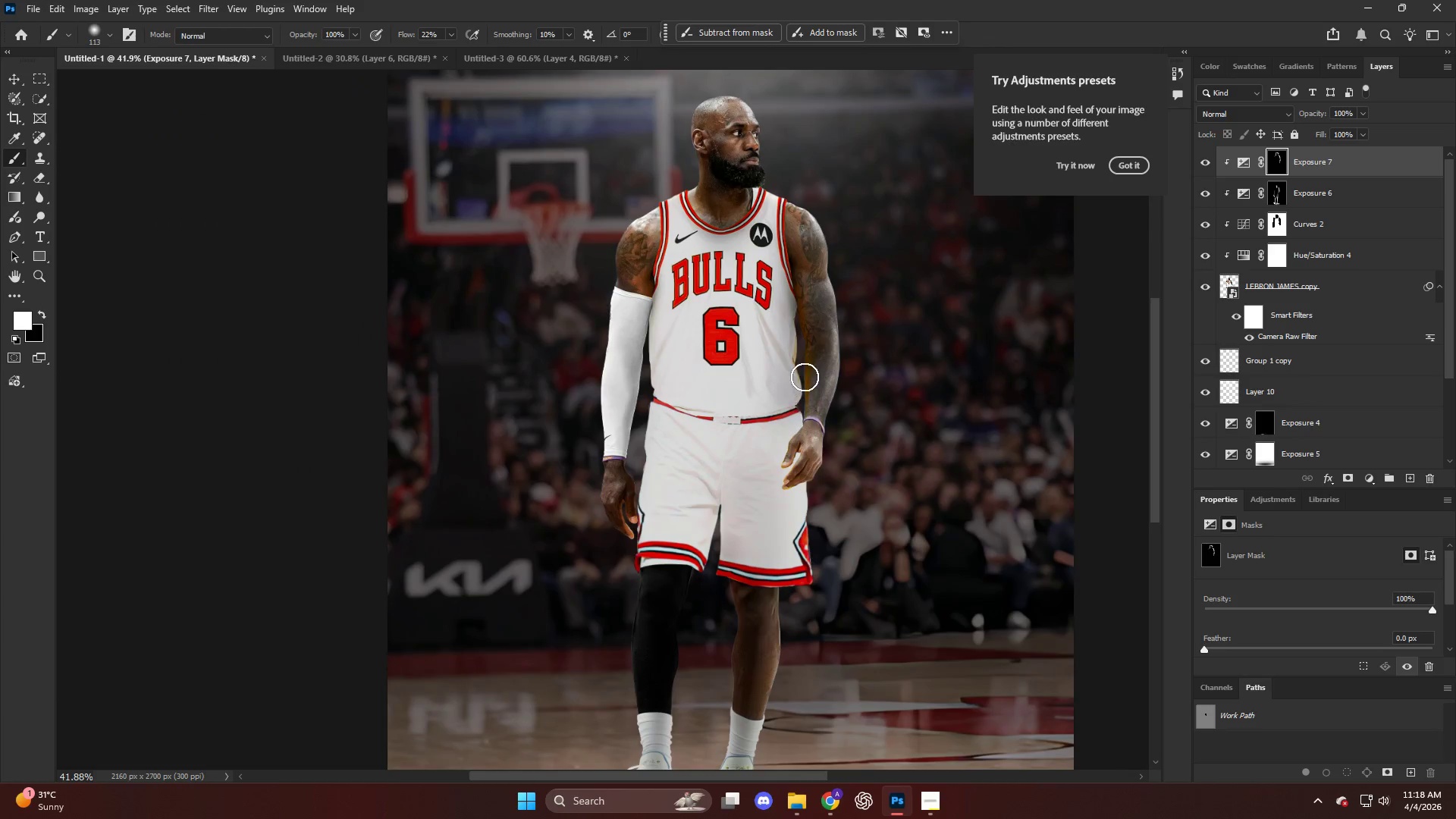 
scroll: coordinate [818, 406], scroll_direction: down, amount: 34.0
 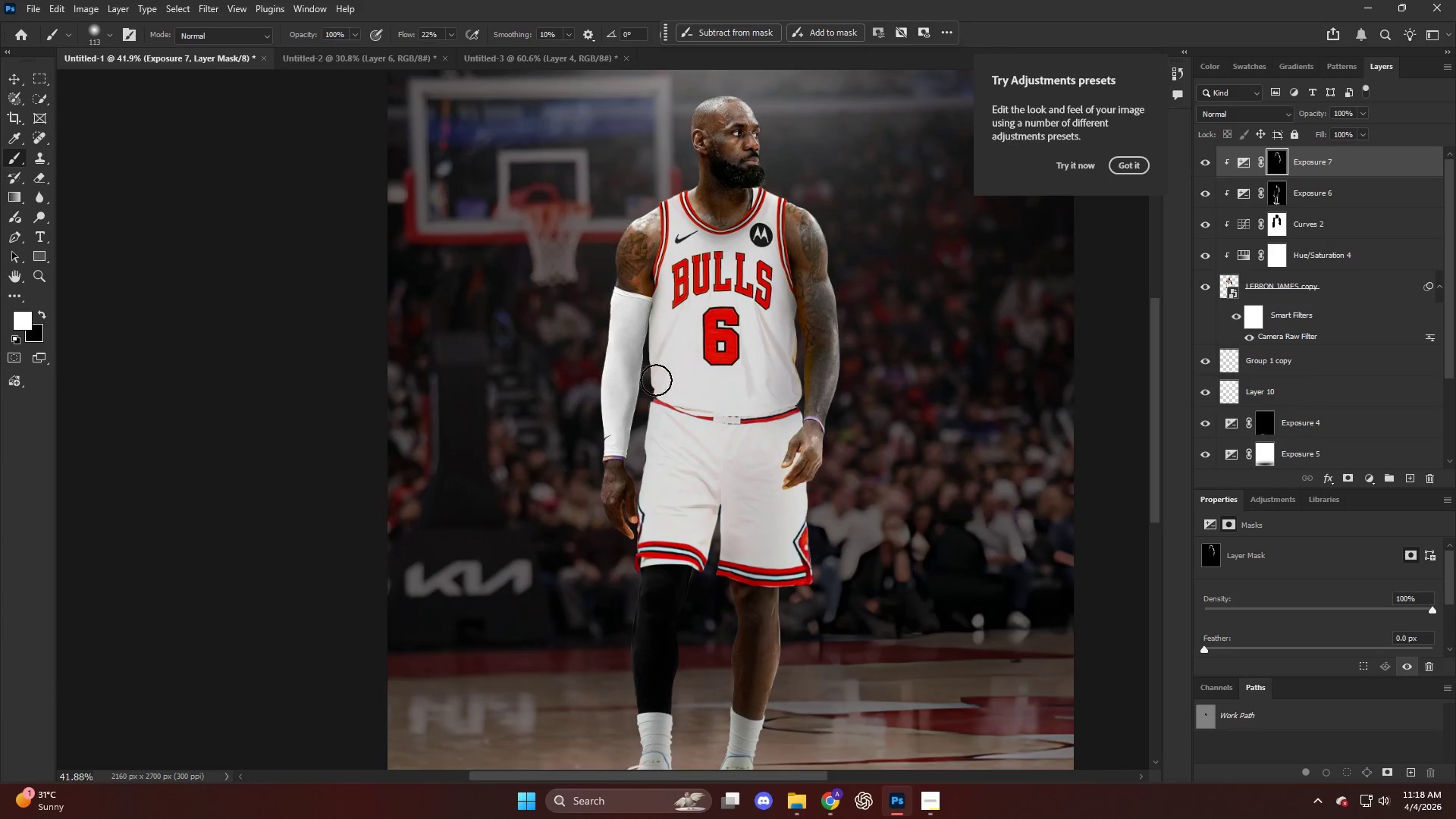 
hold_key(key=AltLeft, duration=0.33)
scroll: coordinate [566, 338], scroll_direction: up, amount: 8.0
 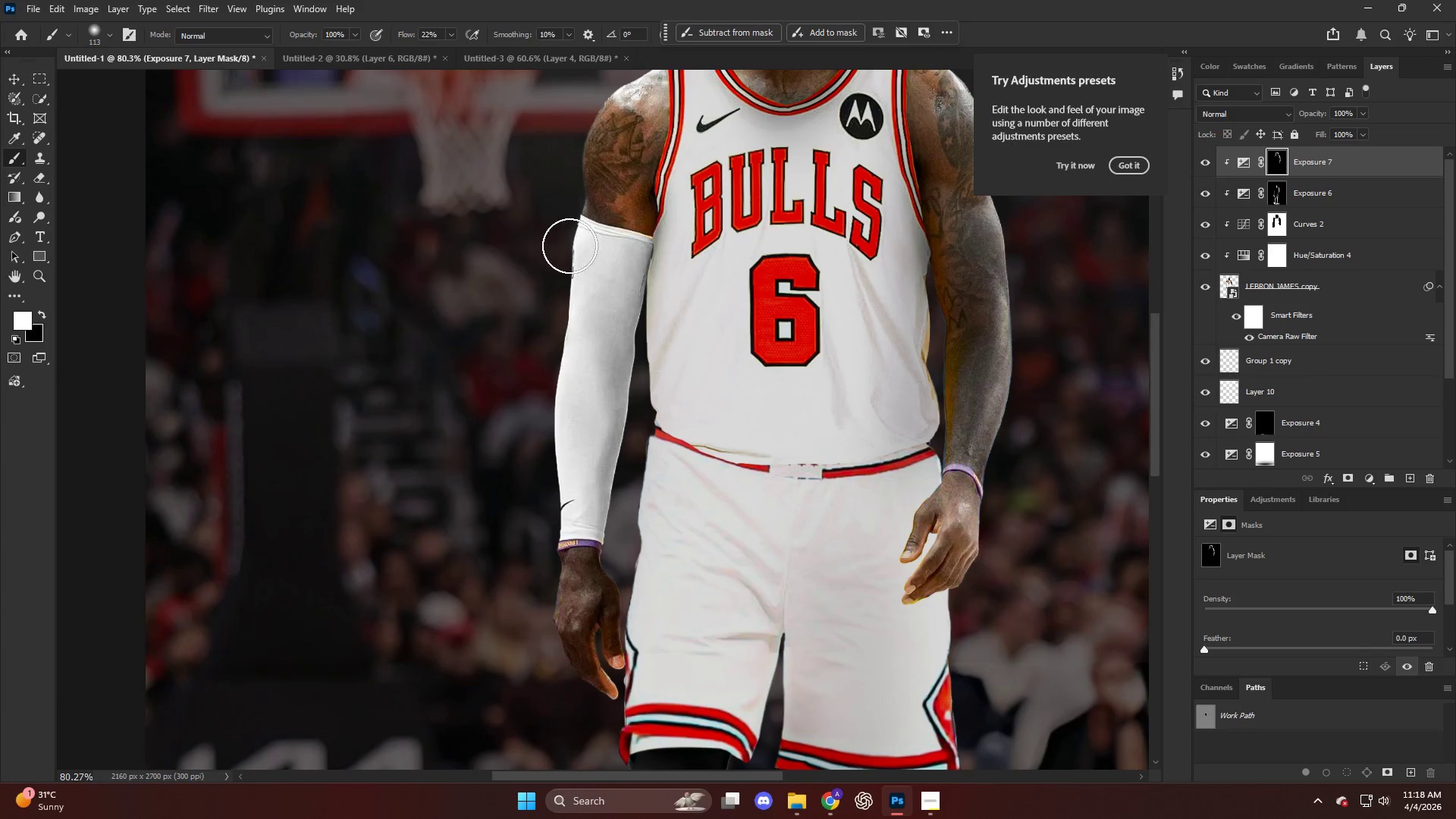 
left_click_drag(start_coordinate=[575, 275], to_coordinate=[523, 566])
 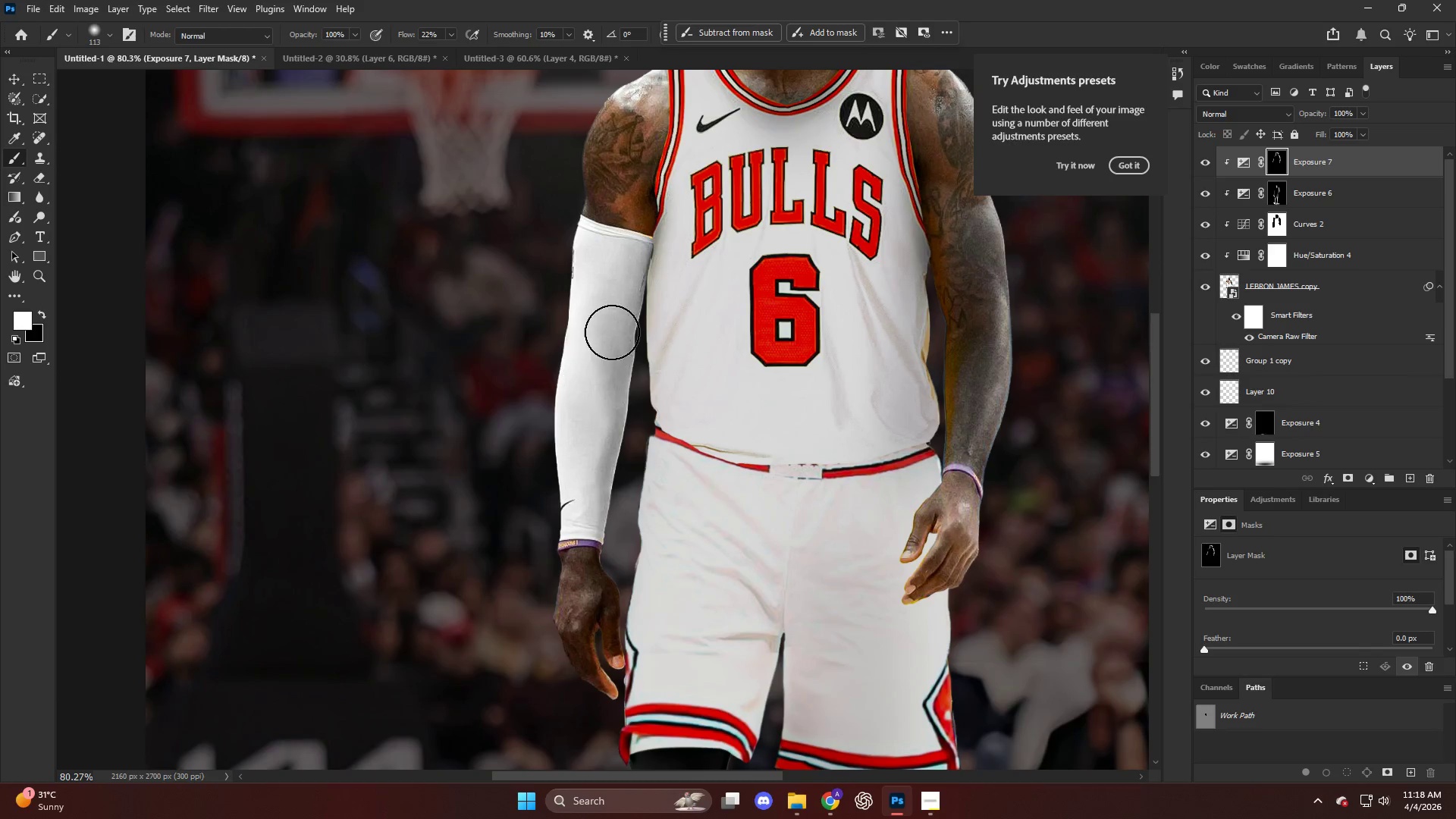 
key(Alt+AltLeft)
 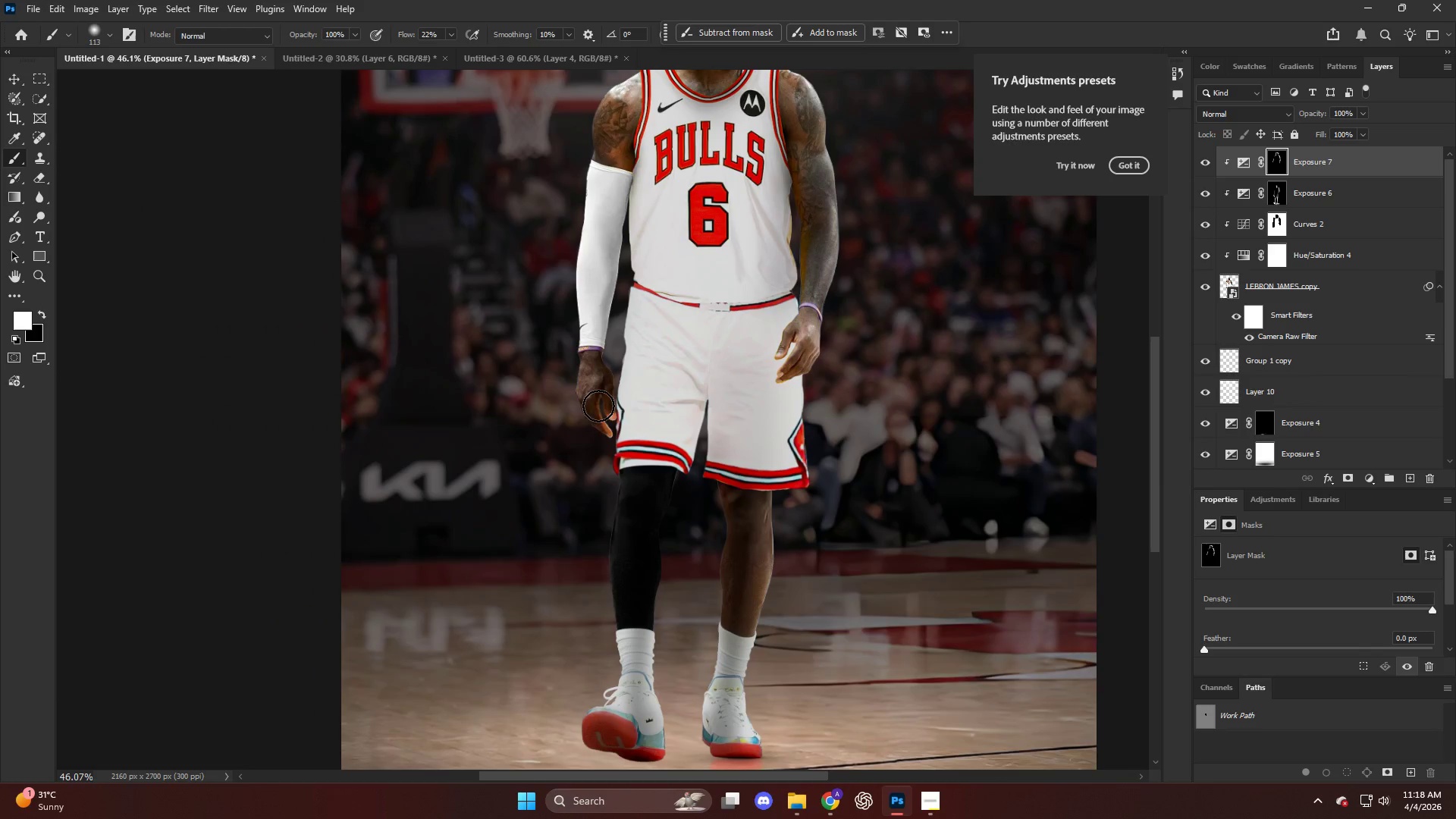 
key(Alt+AltLeft)
 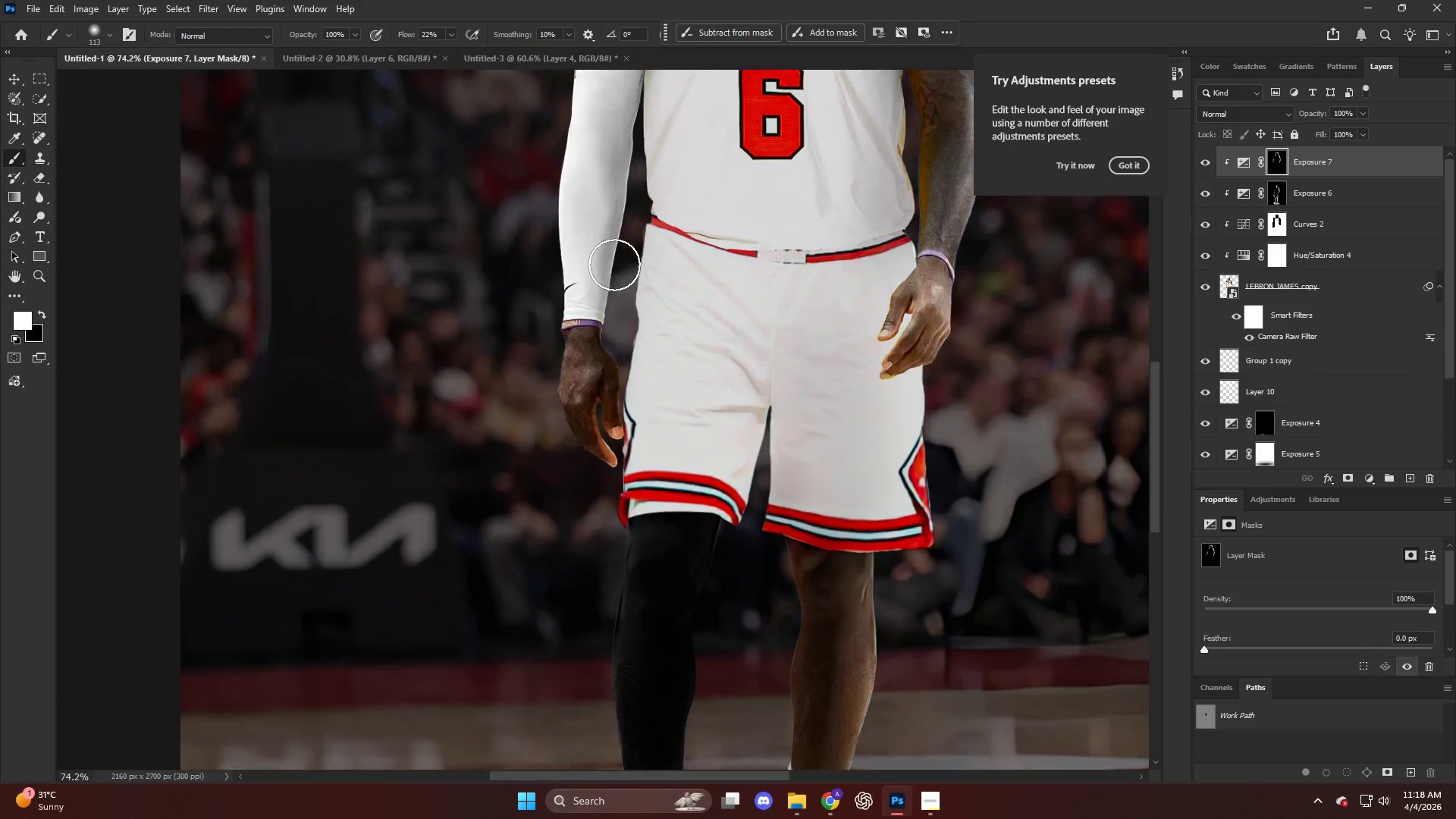 
hold_key(key=AltLeft, duration=0.44)
scroll: coordinate [614, 262], scroll_direction: down, amount: 10.0
 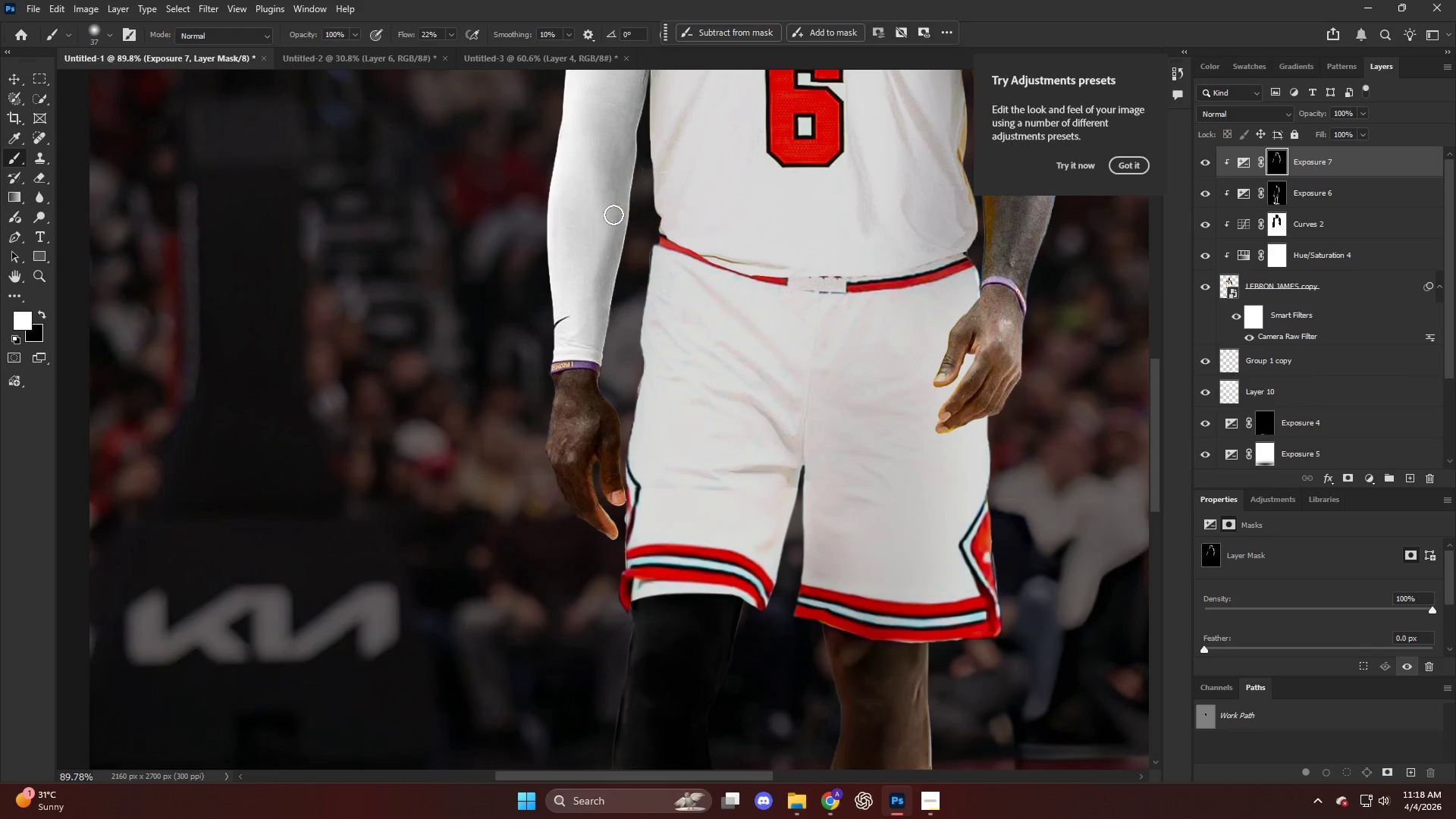 
hold_key(key=AltLeft, duration=0.59)
scroll: coordinate [647, 220], scroll_direction: up, amount: 10.0
 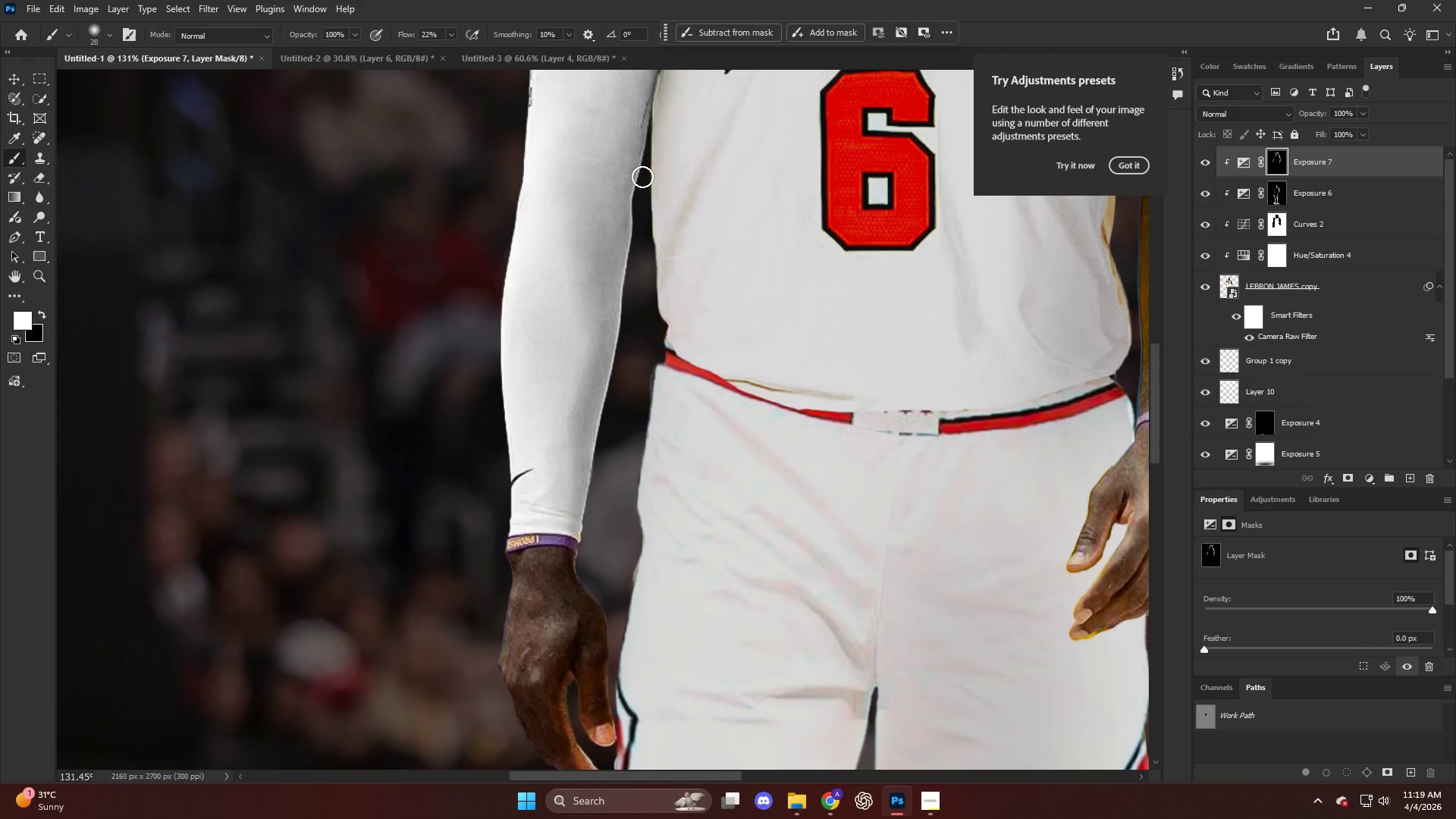 
left_click_drag(start_coordinate=[644, 147], to_coordinate=[645, 143])
 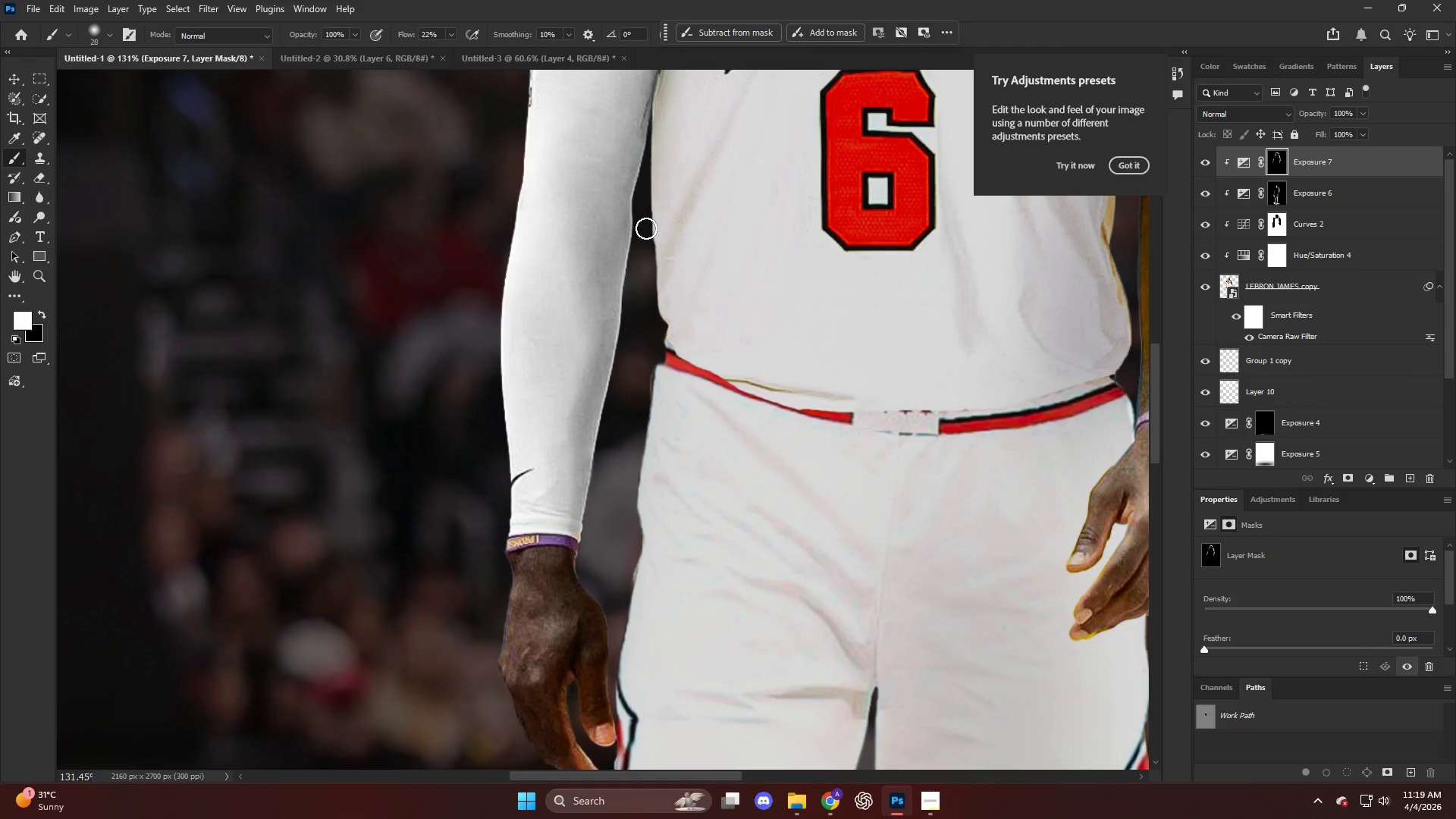 
hold_key(key=ShiftLeft, duration=1.67)
left_click([628, 310])
 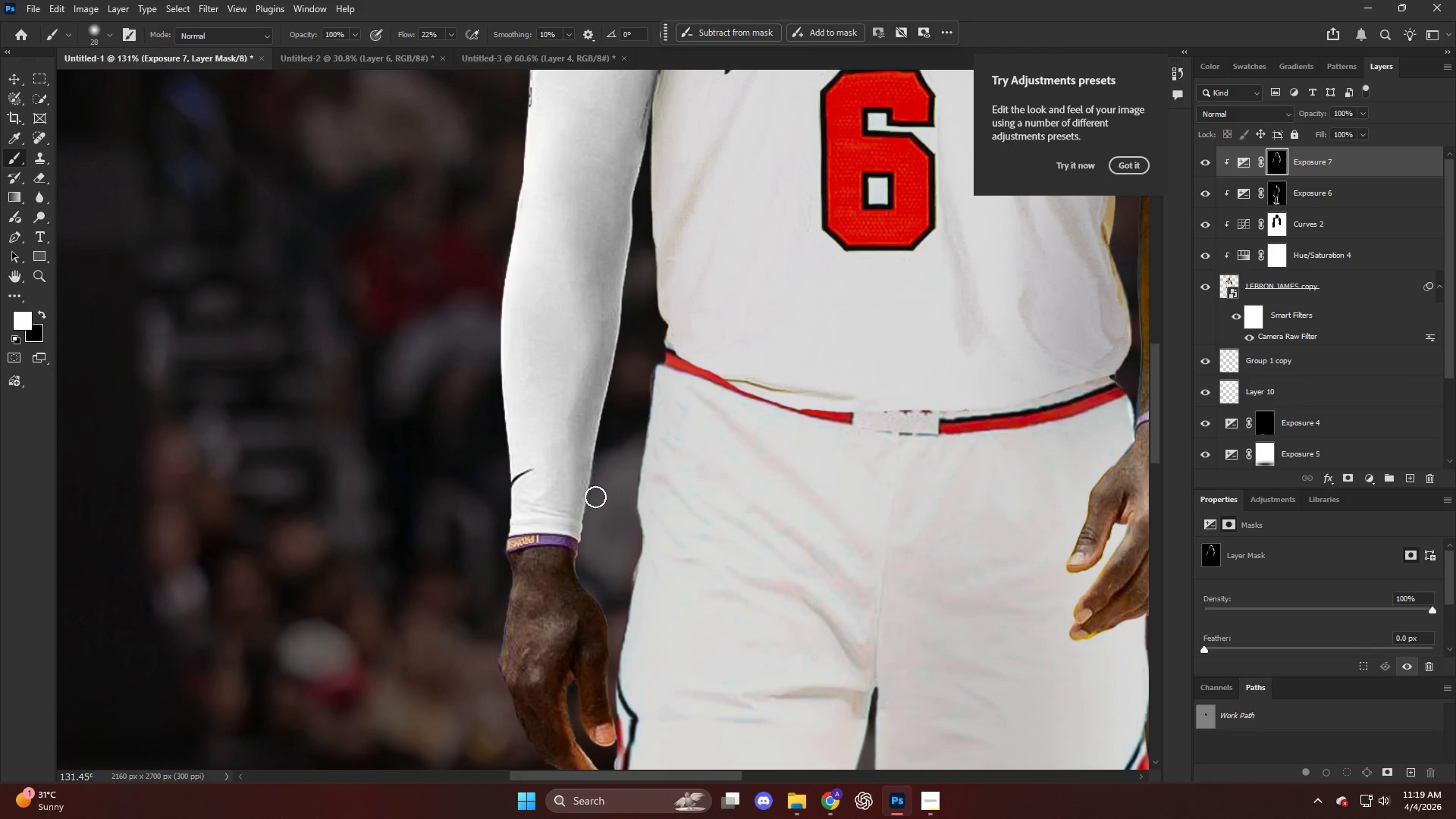 
left_click([585, 522])
 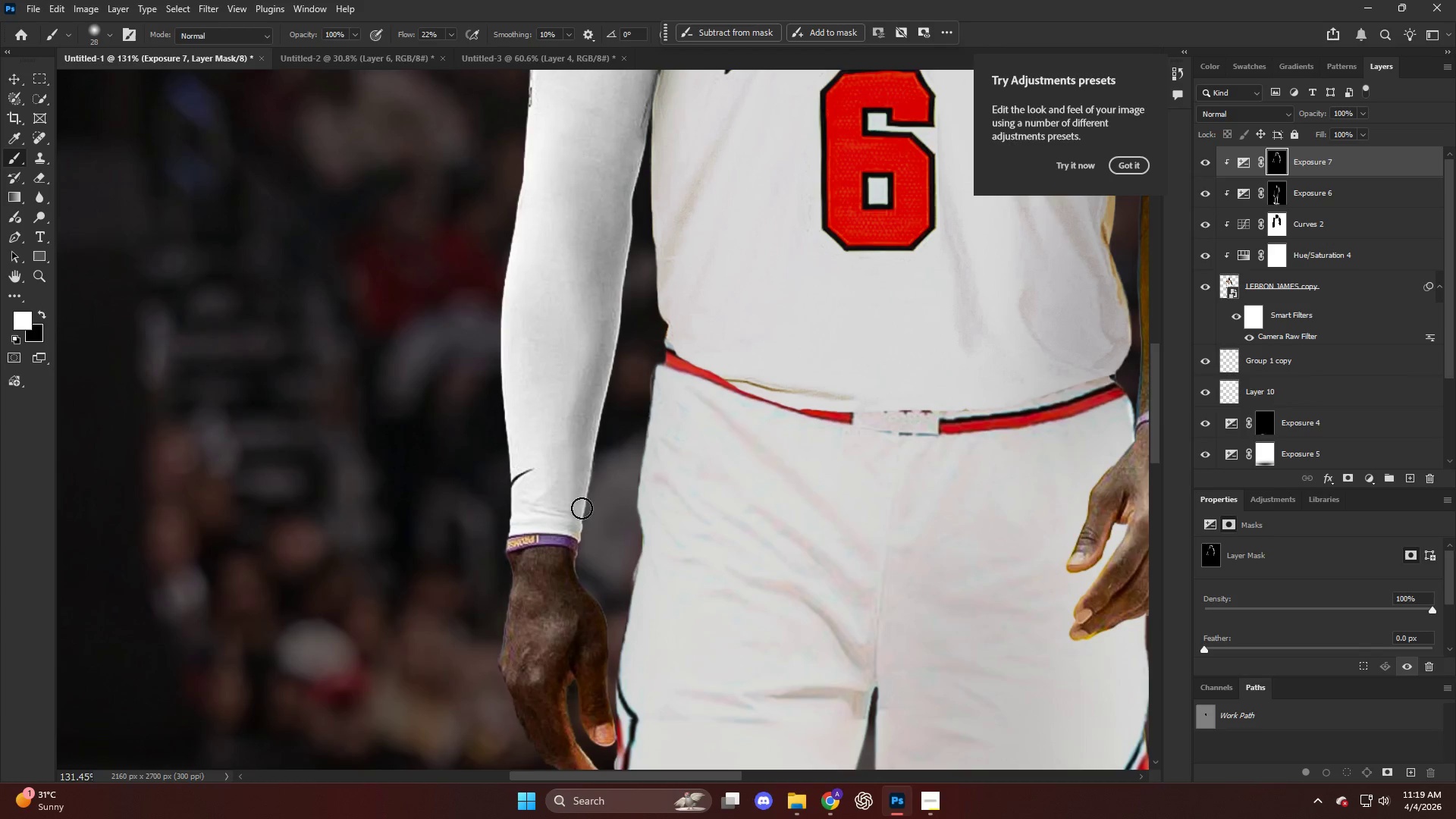 
hold_key(key=AltLeft, duration=0.48)
hold_key(key=AltLeft, duration=0.52)
scroll: coordinate [877, 469], scroll_direction: down, amount: 25.0
 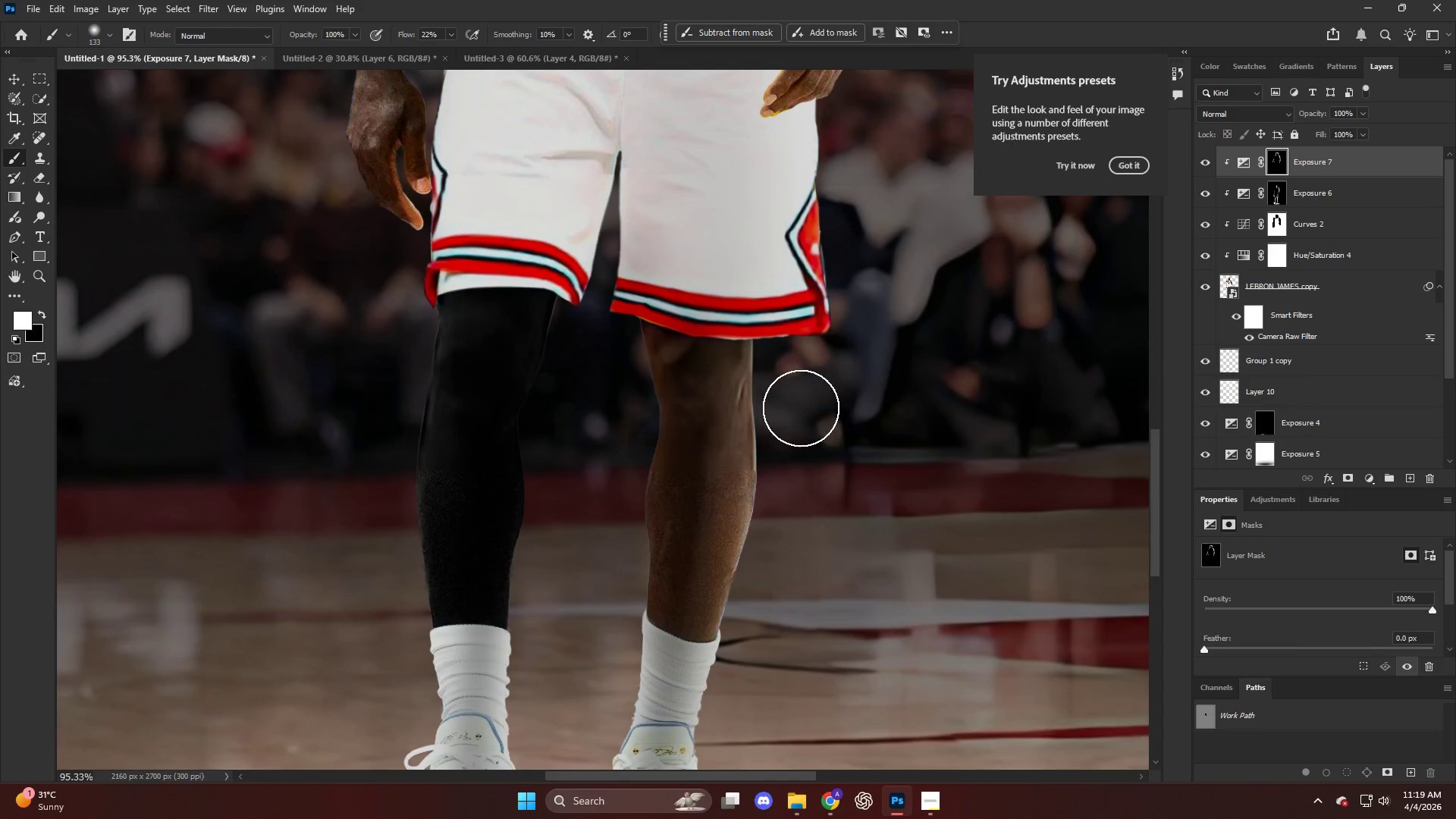 
left_click_drag(start_coordinate=[780, 378], to_coordinate=[787, 598])
 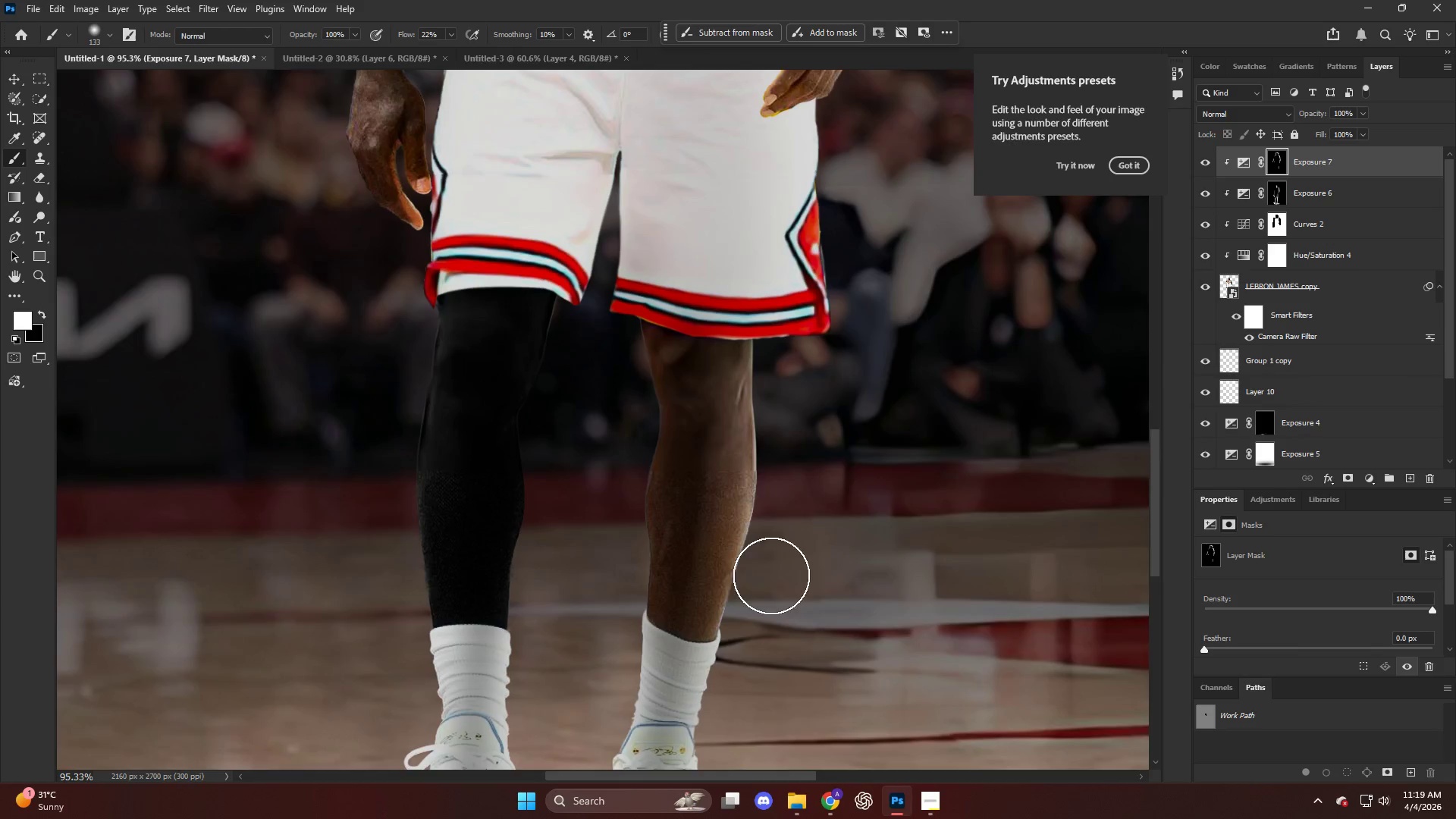 
left_click_drag(start_coordinate=[738, 531], to_coordinate=[714, 679])
 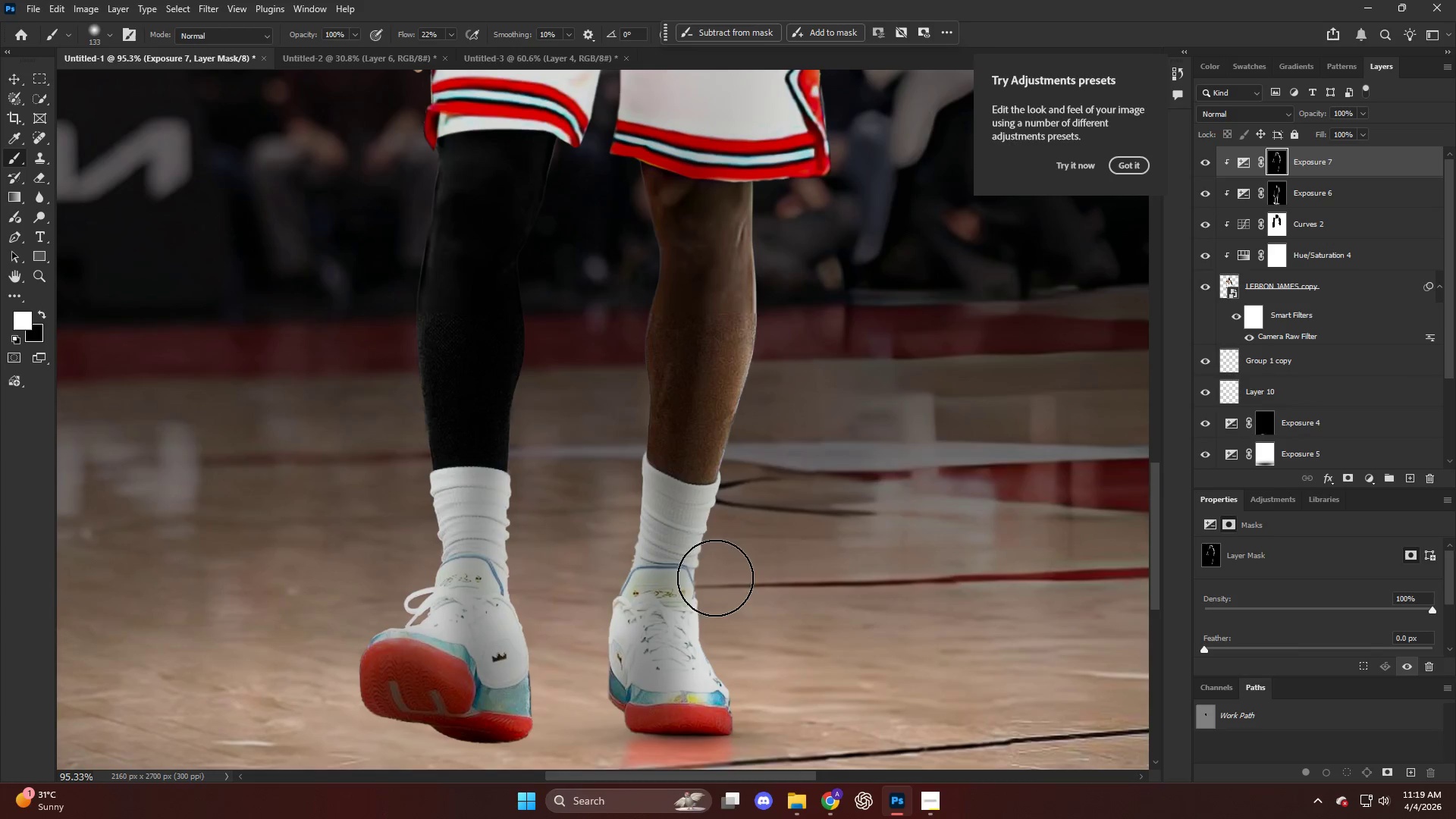 
scroll: coordinate [739, 526], scroll_direction: down, amount: 13.0
 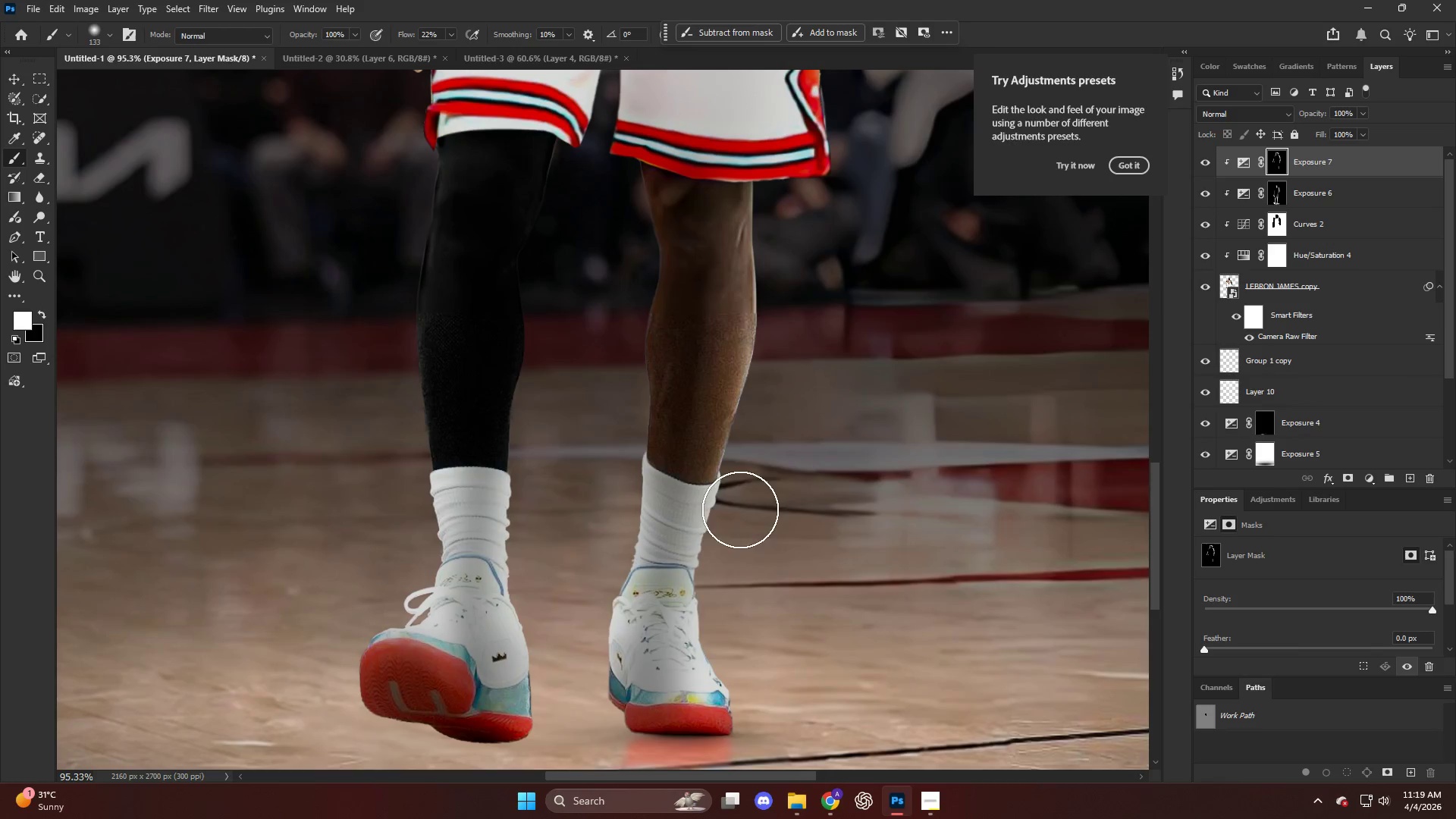 
left_click_drag(start_coordinate=[730, 636], to_coordinate=[745, 783])
 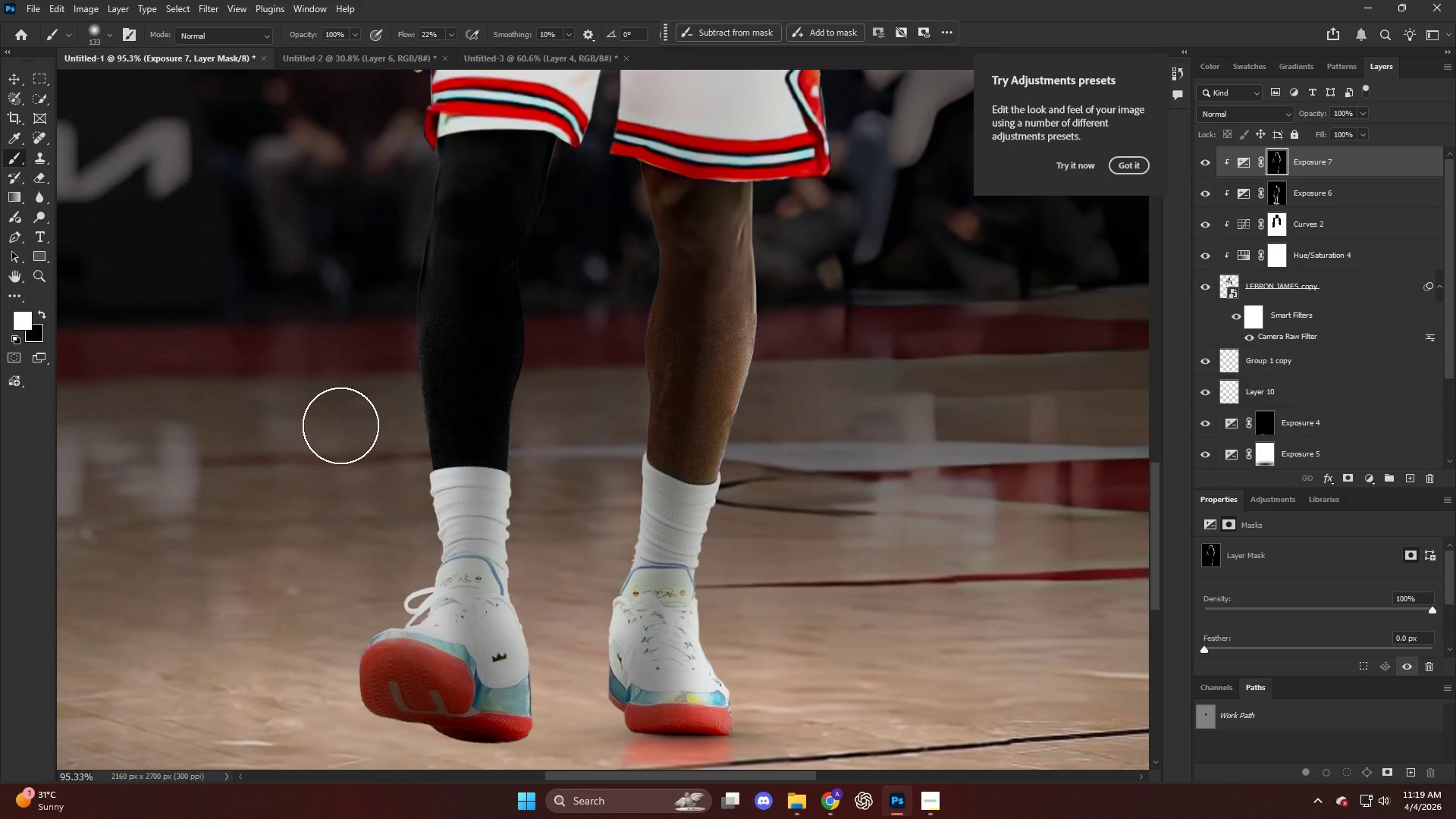 
left_click_drag(start_coordinate=[429, 268], to_coordinate=[388, 535])
 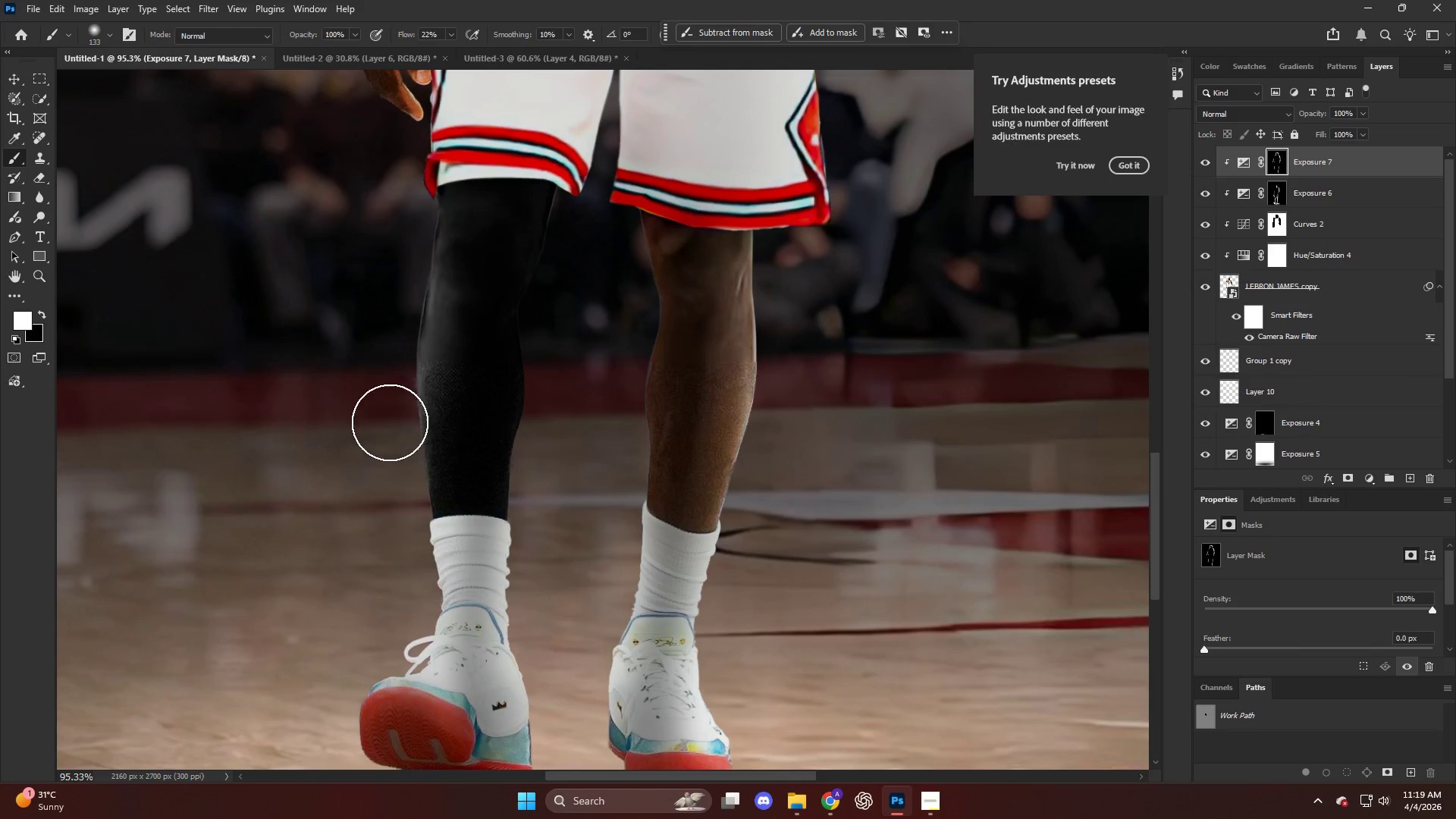 
scroll: coordinate [372, 412], scroll_direction: up, amount: 4.0
 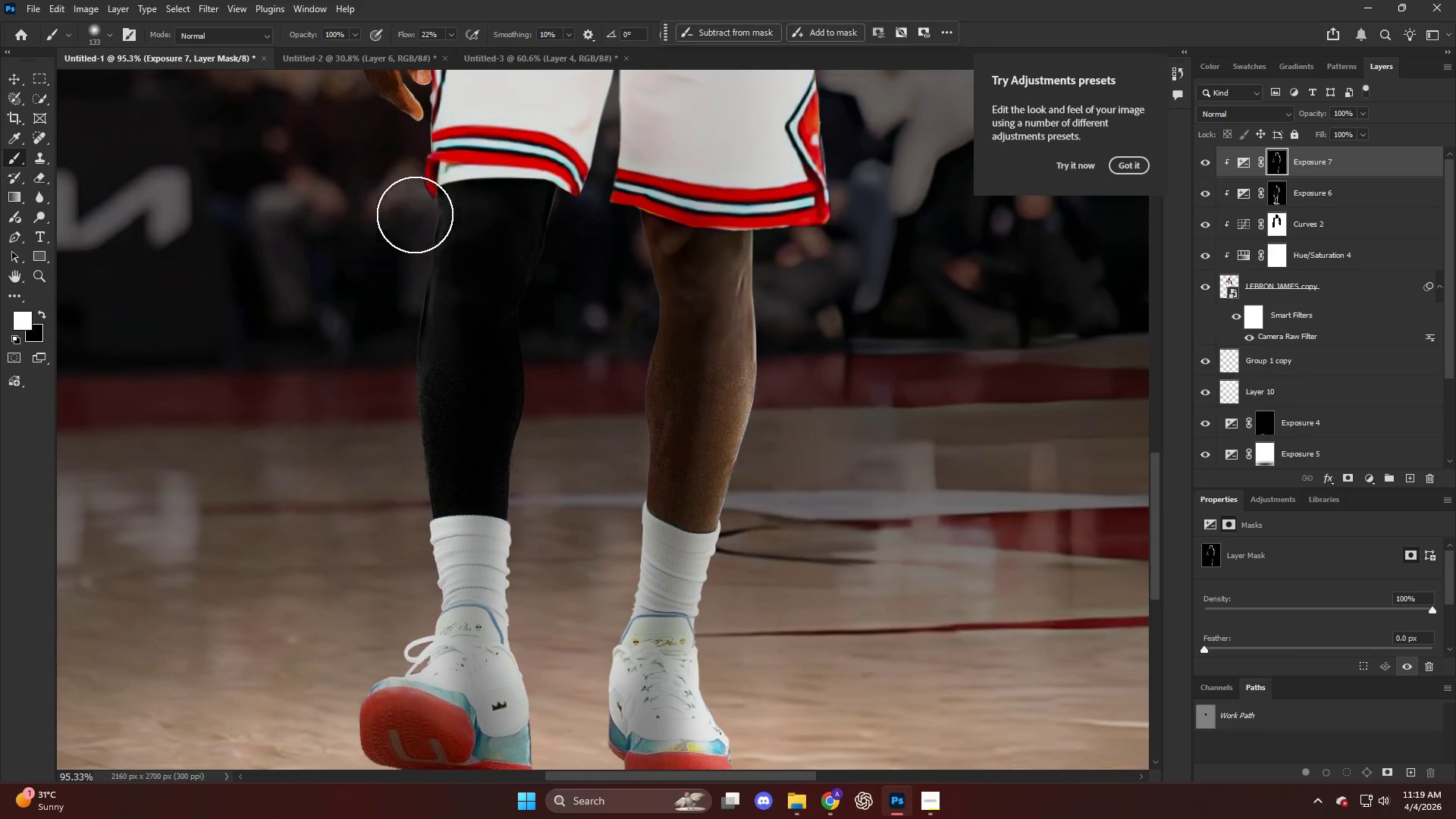 
key(Alt+AltLeft)
 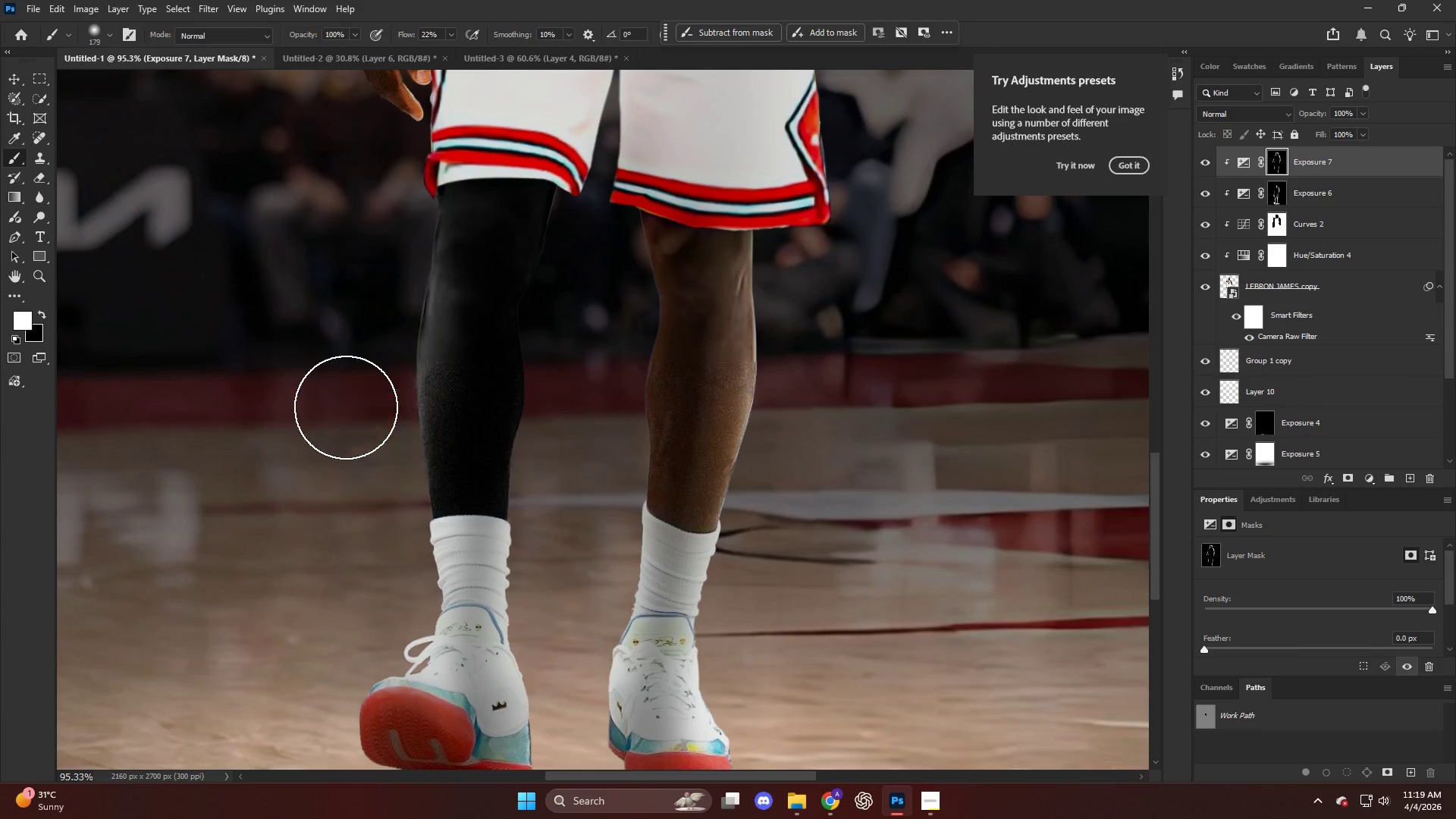 
key(Control+ControlLeft)
 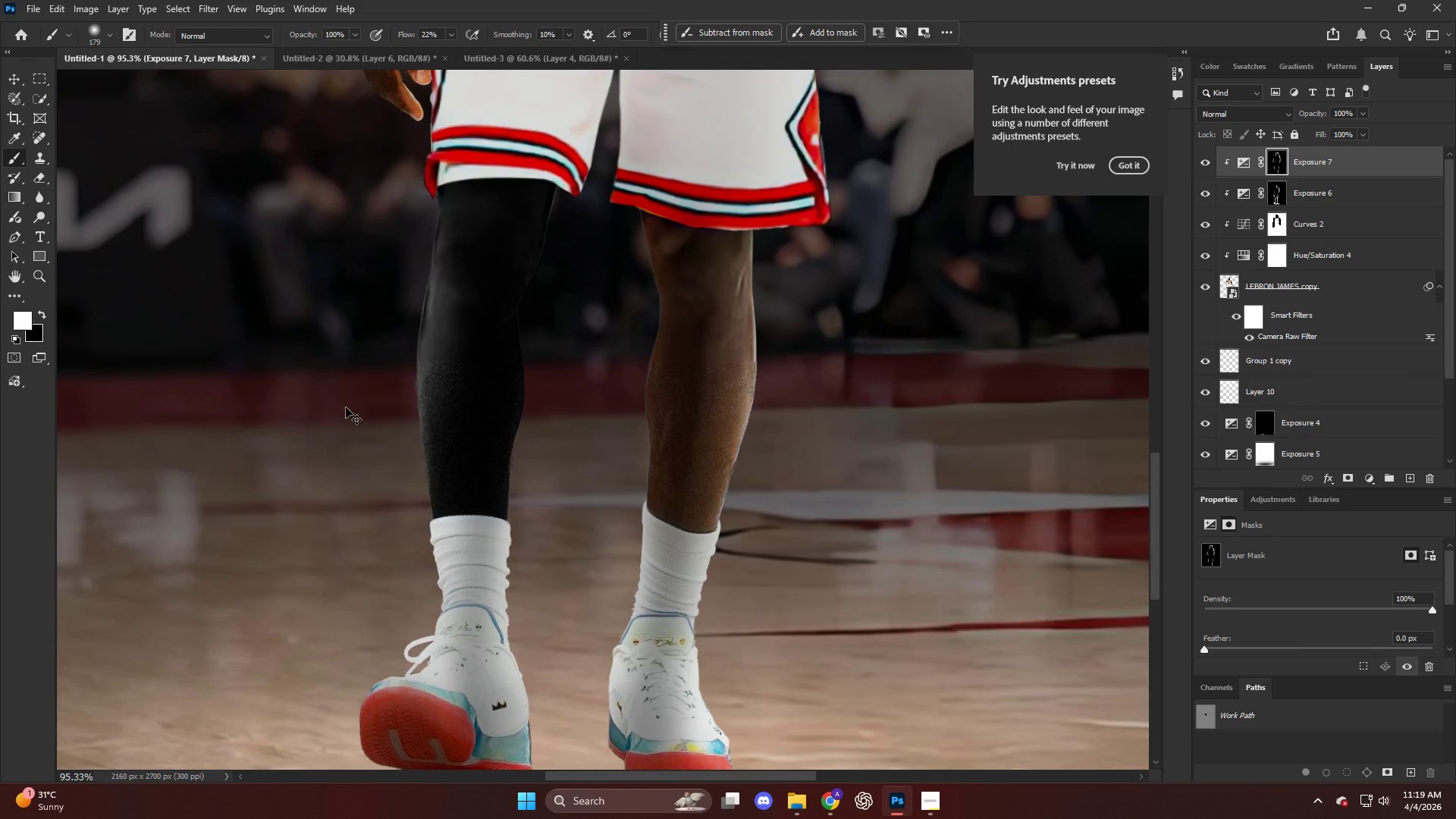 
key(Control+Z)
 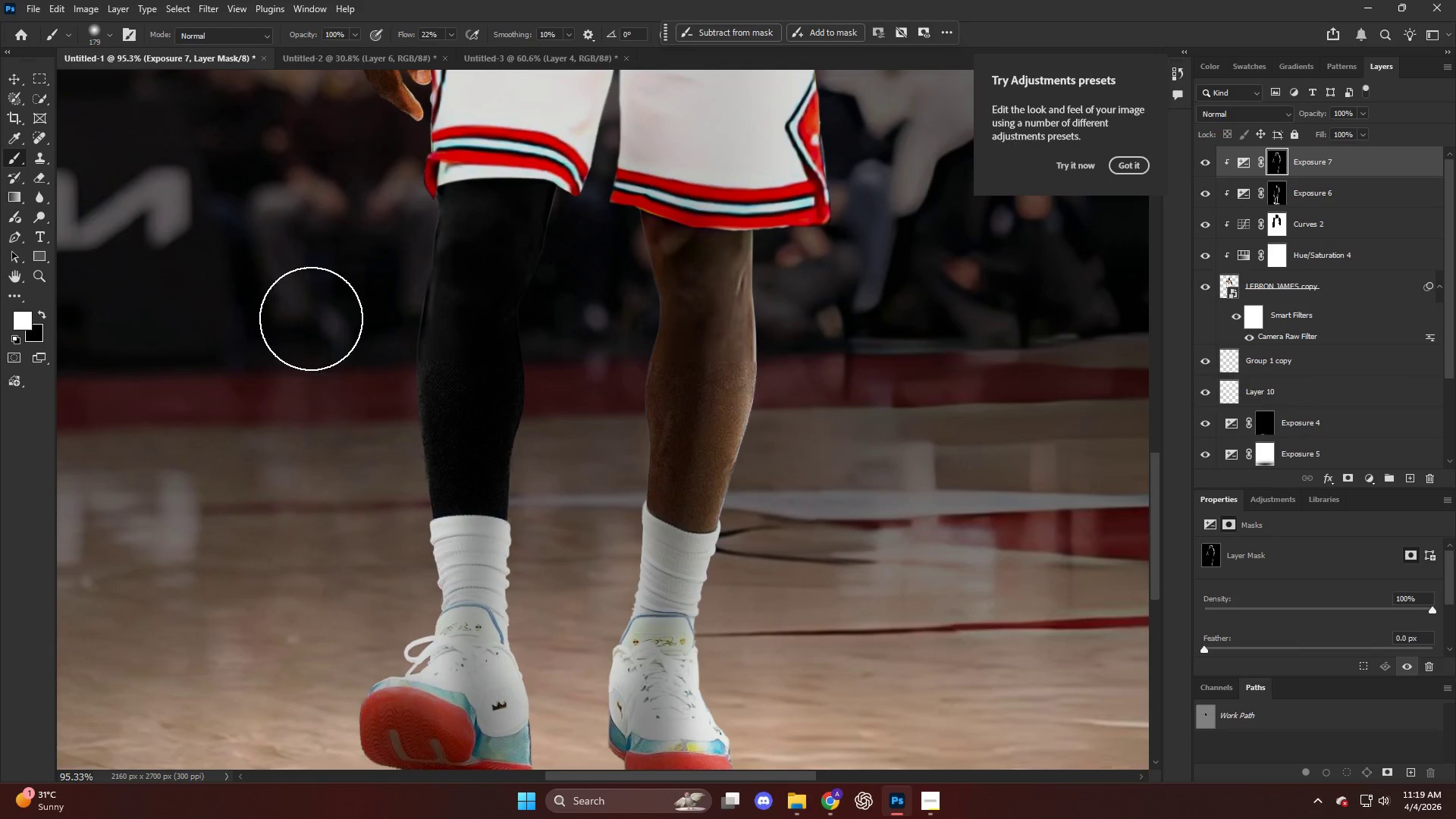 
key(Alt+AltLeft)
 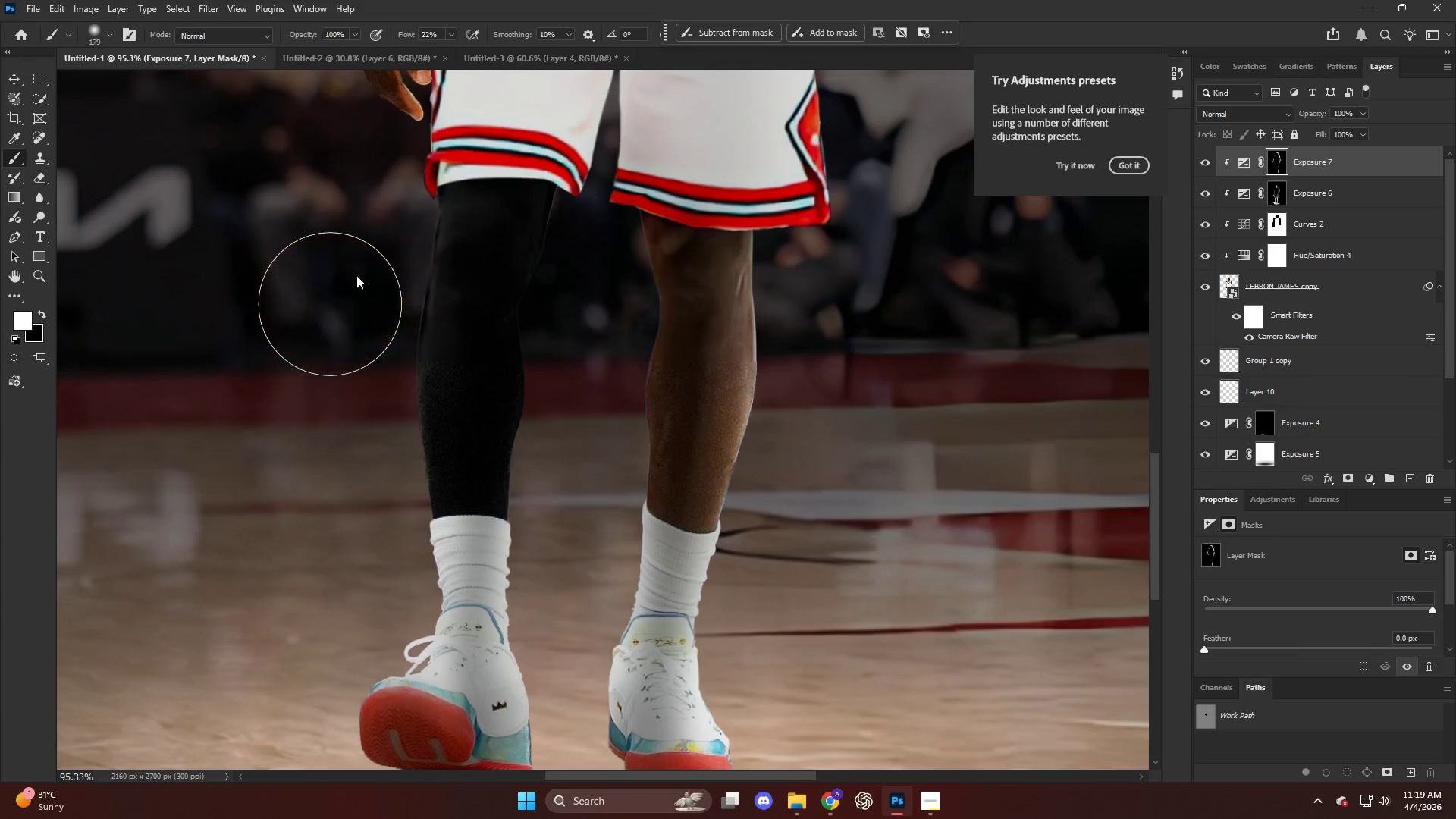 
key(Alt+AltLeft)
 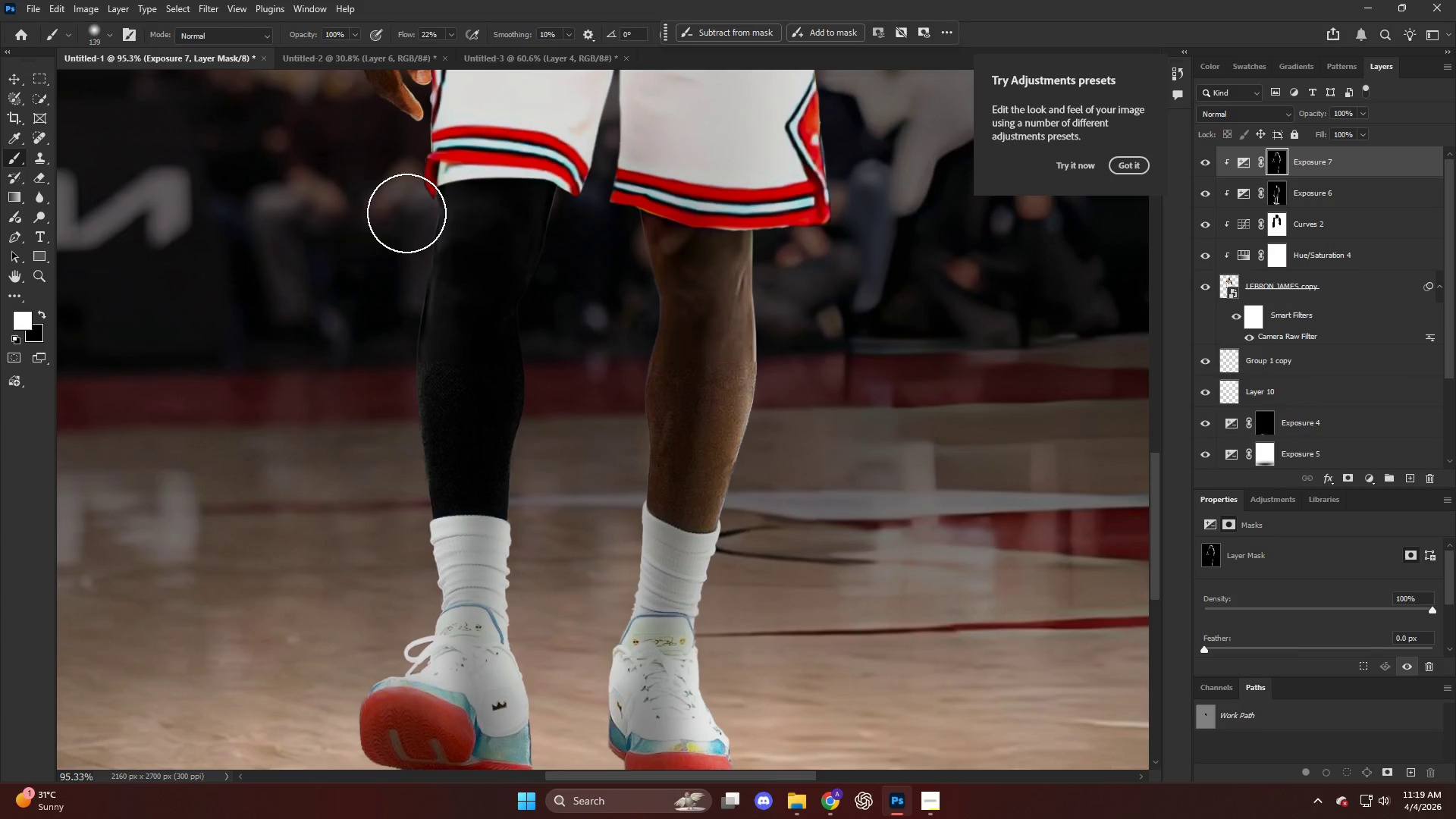 
left_click([409, 214])
 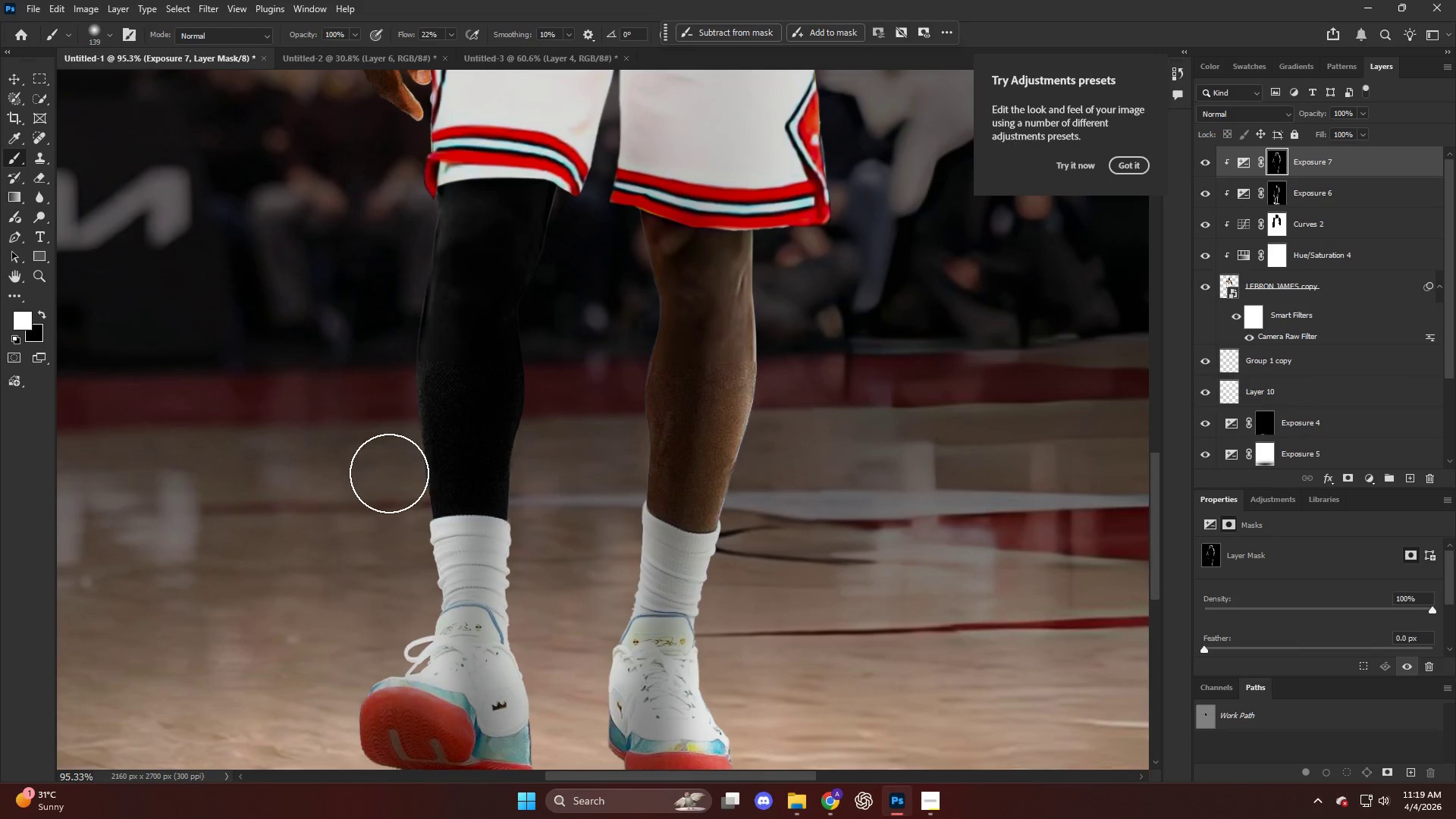 
hold_key(key=ShiftLeft, duration=0.53)
 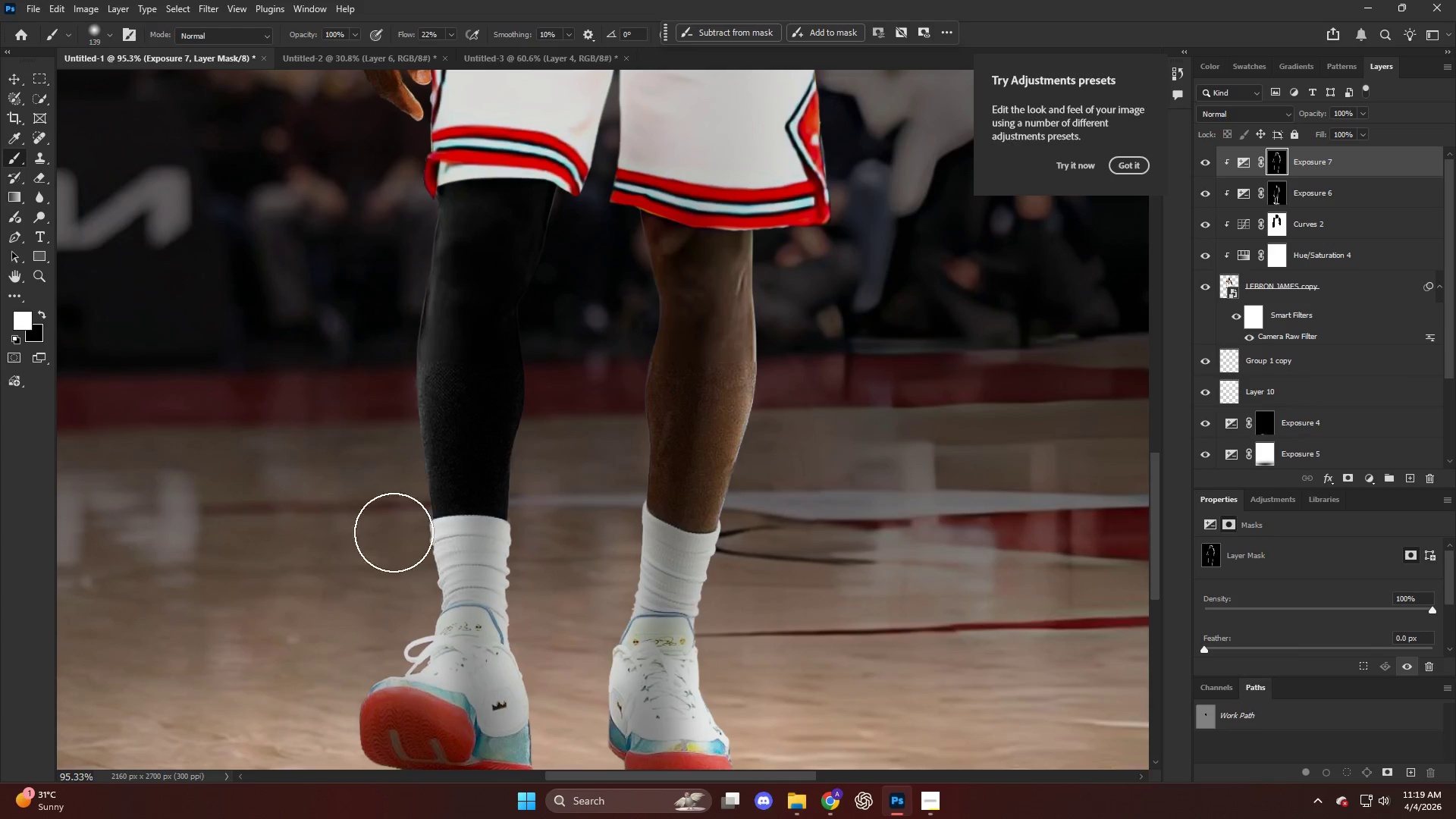 
left_click_drag(start_coordinate=[401, 656], to_coordinate=[320, 779])
 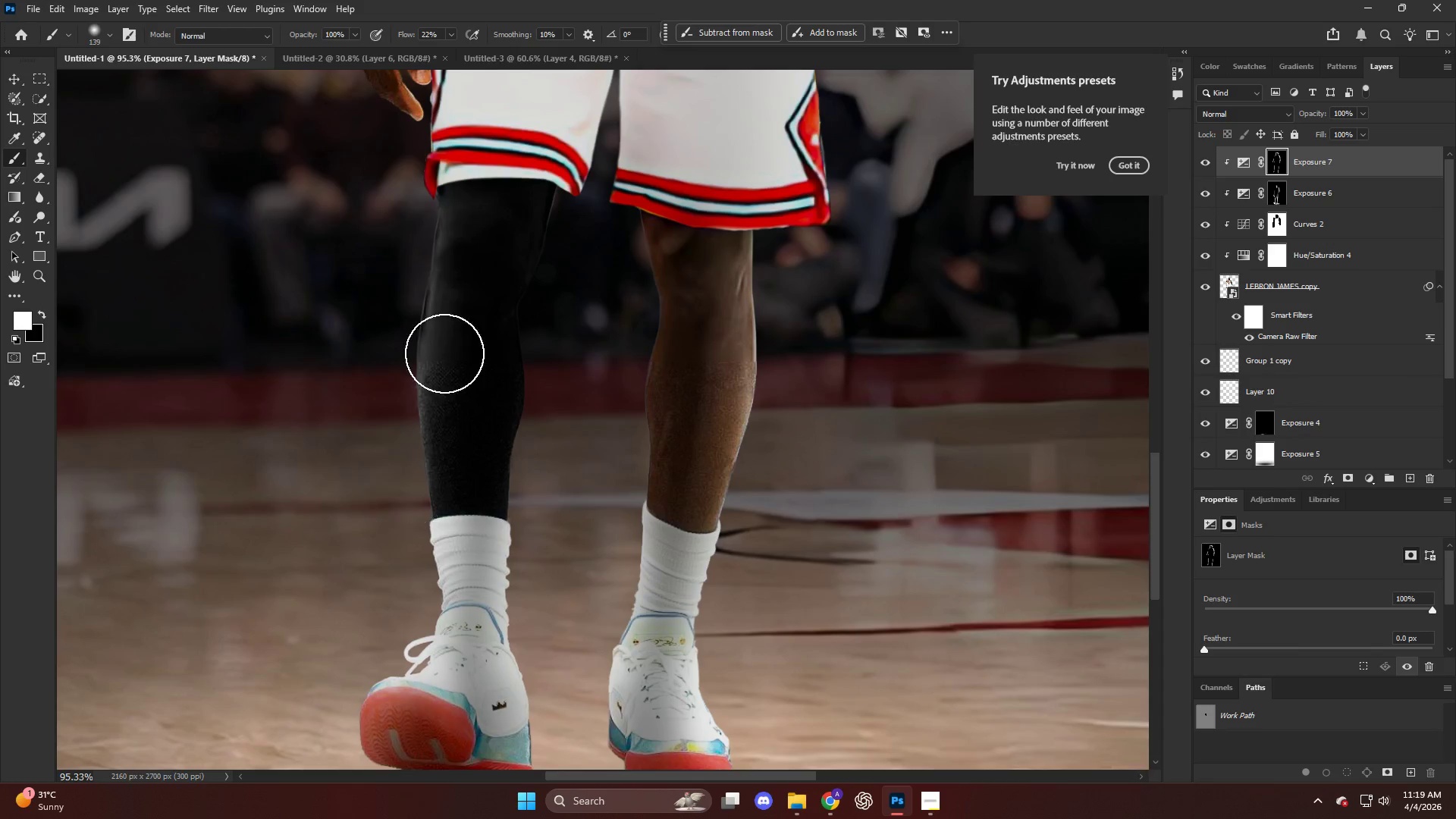 
scroll: coordinate [453, 334], scroll_direction: down, amount: 5.0
 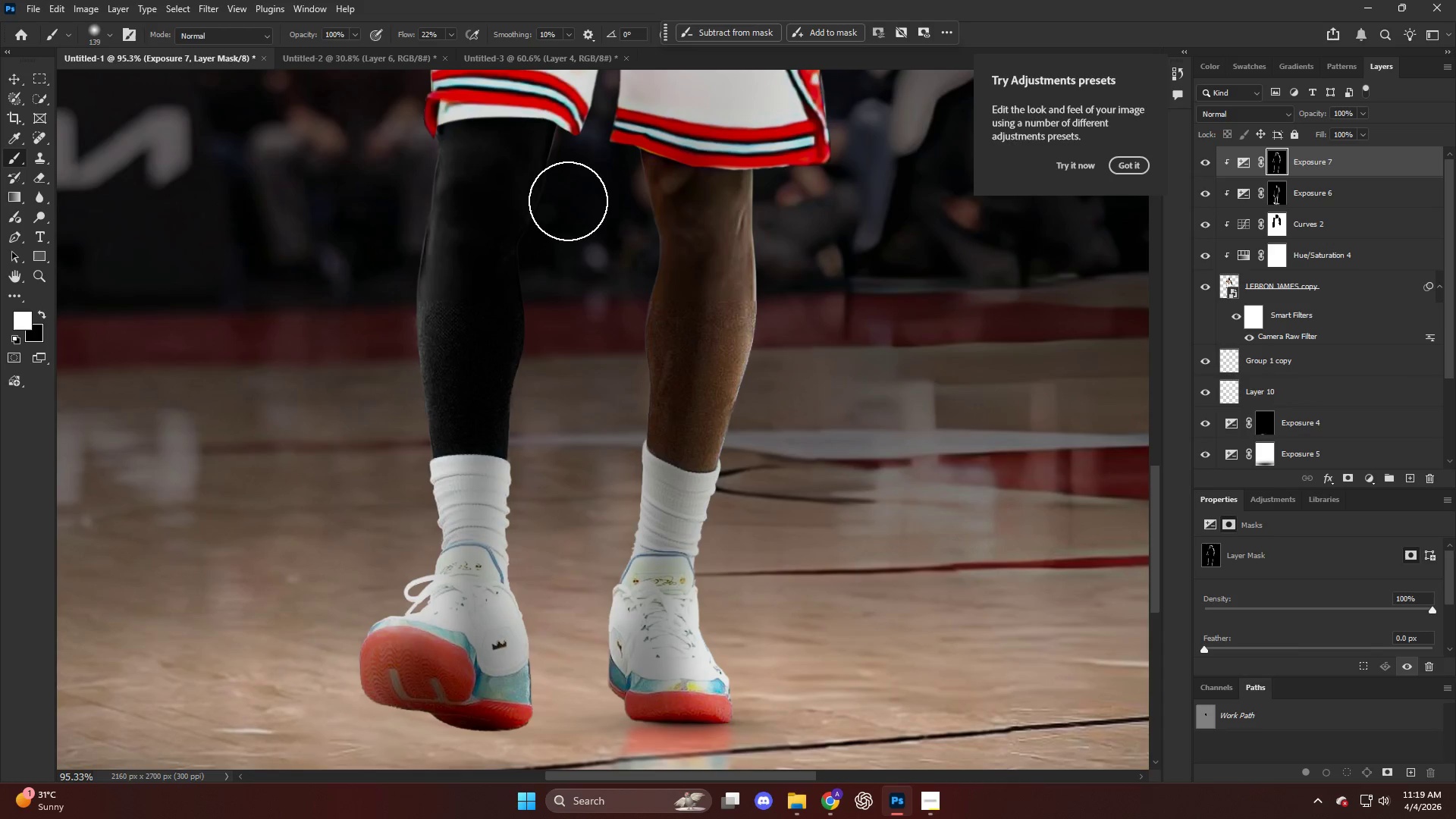 
left_click_drag(start_coordinate=[567, 197], to_coordinate=[567, 204])
 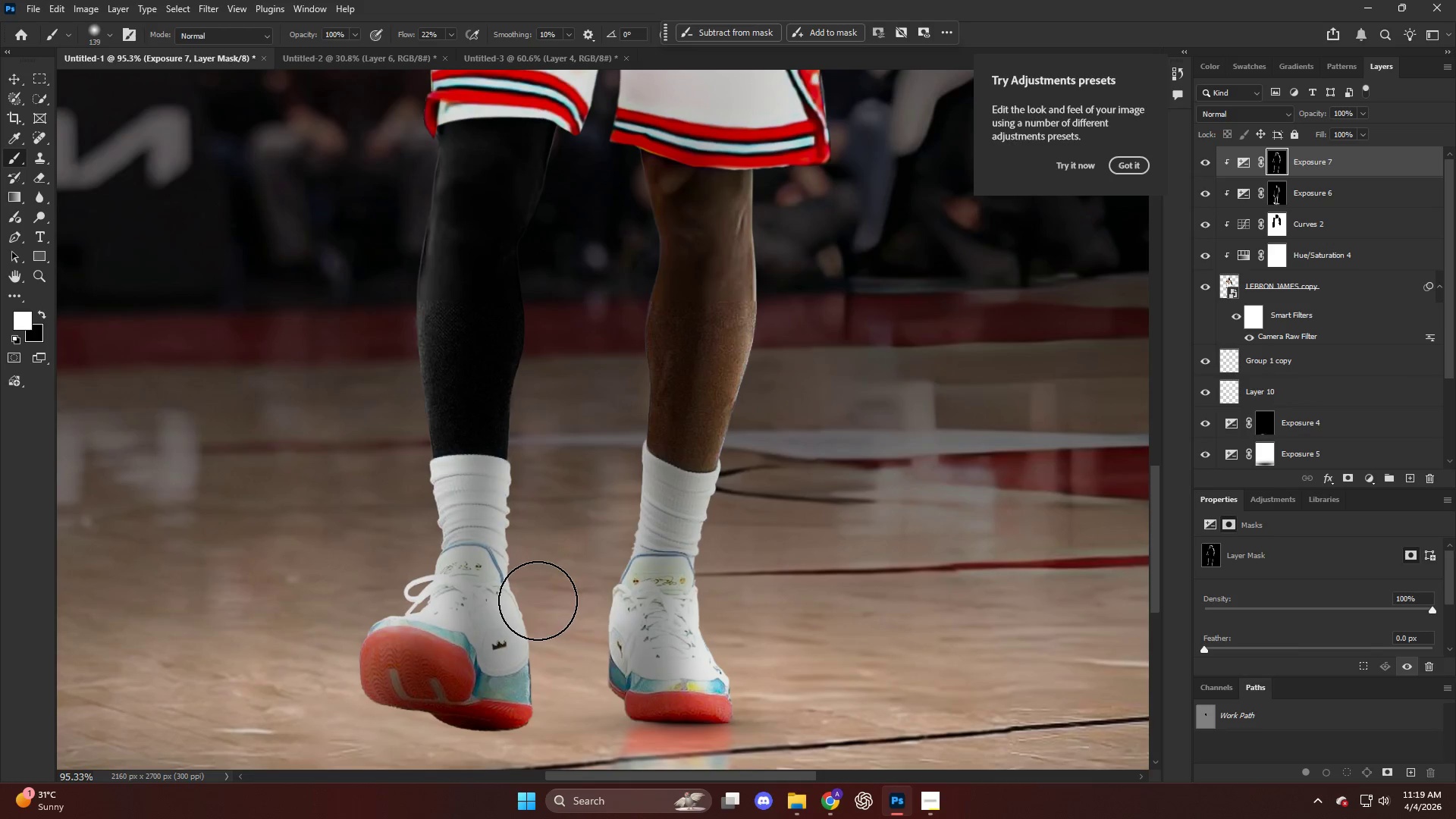 
hold_key(key=ShiftLeft, duration=0.45)
left_click_drag(start_coordinate=[537, 598], to_coordinate=[541, 610])
 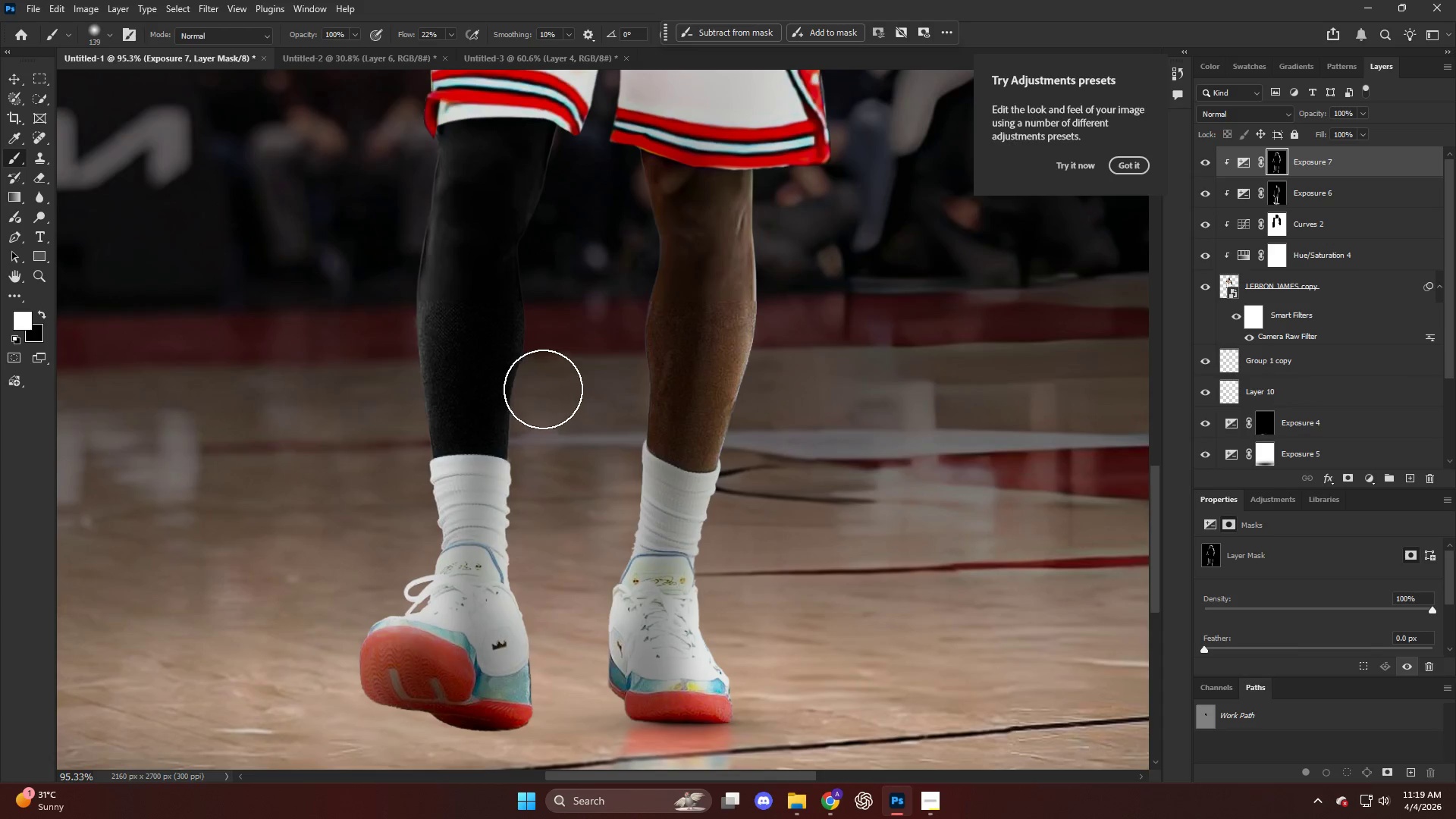 
key(Control+ControlLeft)
 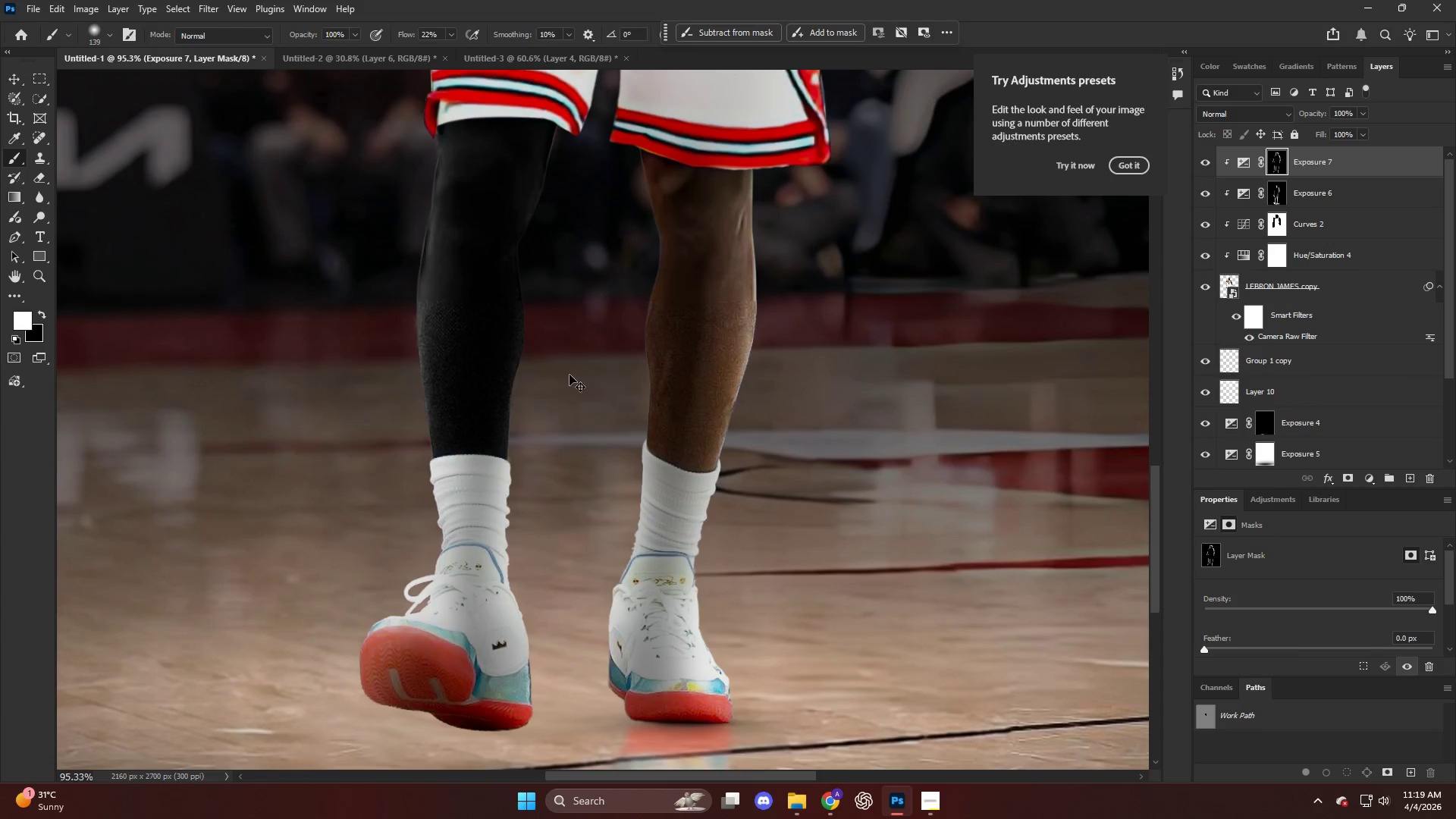 
key(Control+Z)
 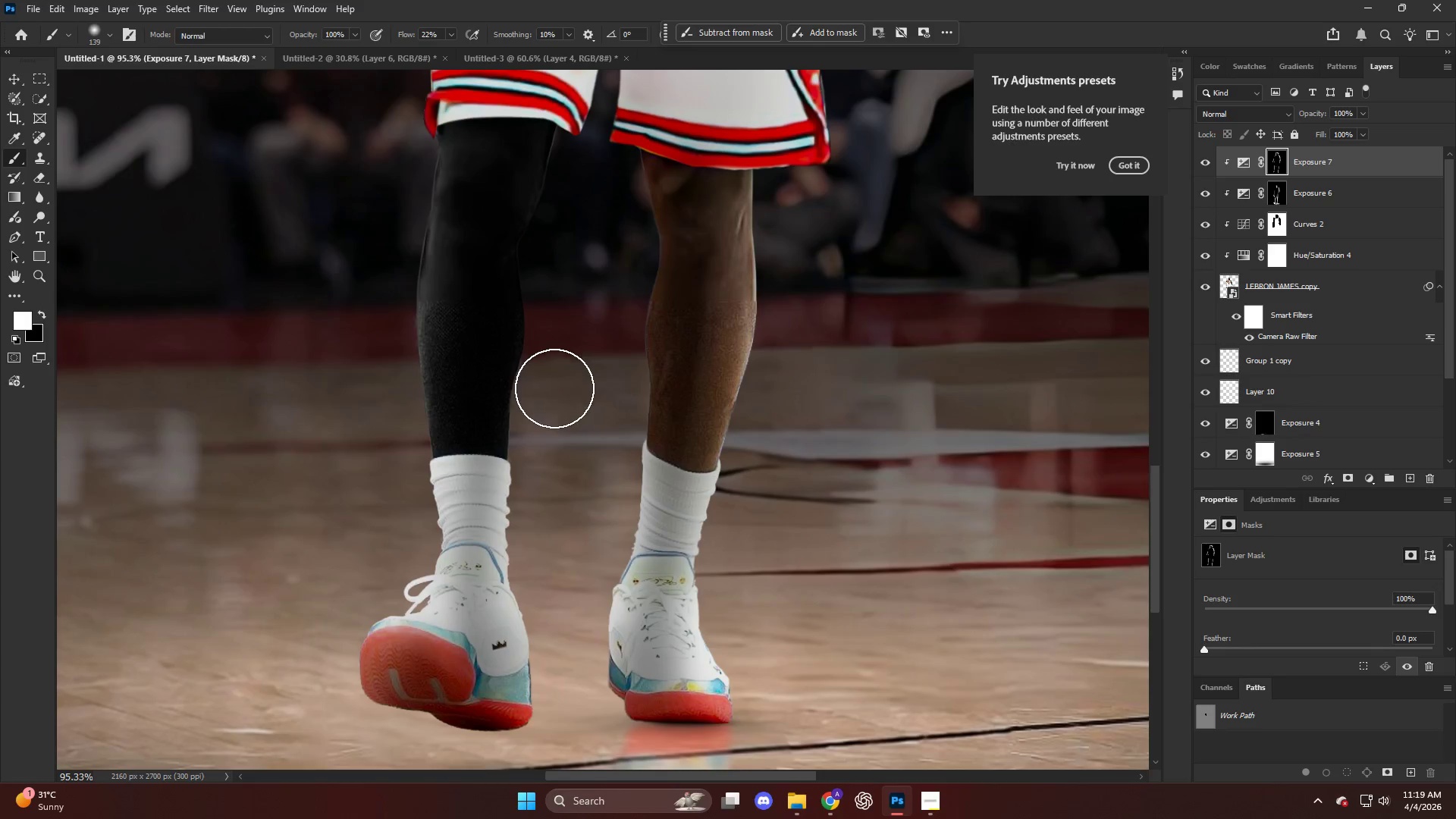 
left_click_drag(start_coordinate=[532, 442], to_coordinate=[539, 631])
 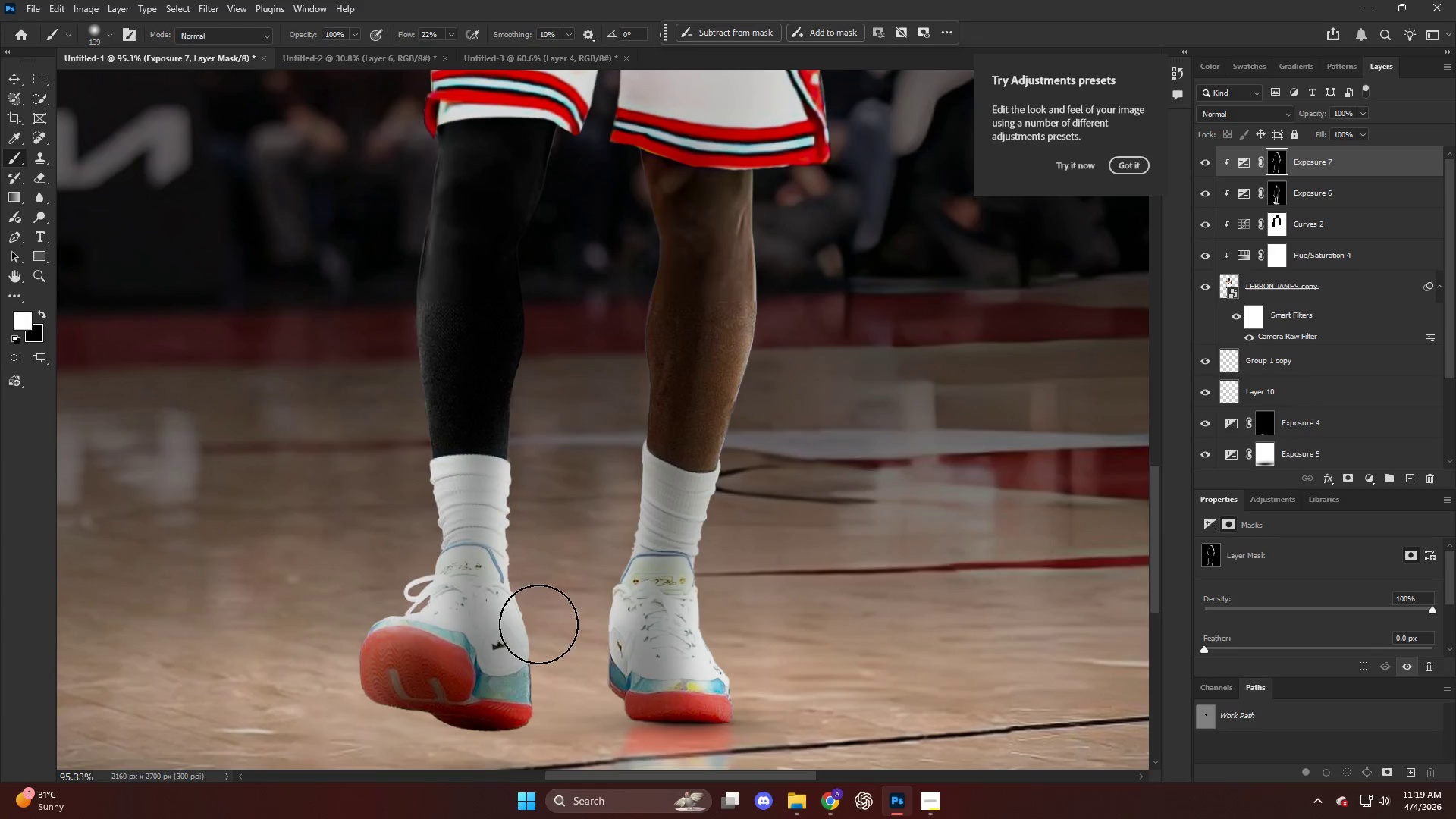 
left_click_drag(start_coordinate=[538, 645], to_coordinate=[555, 803])
 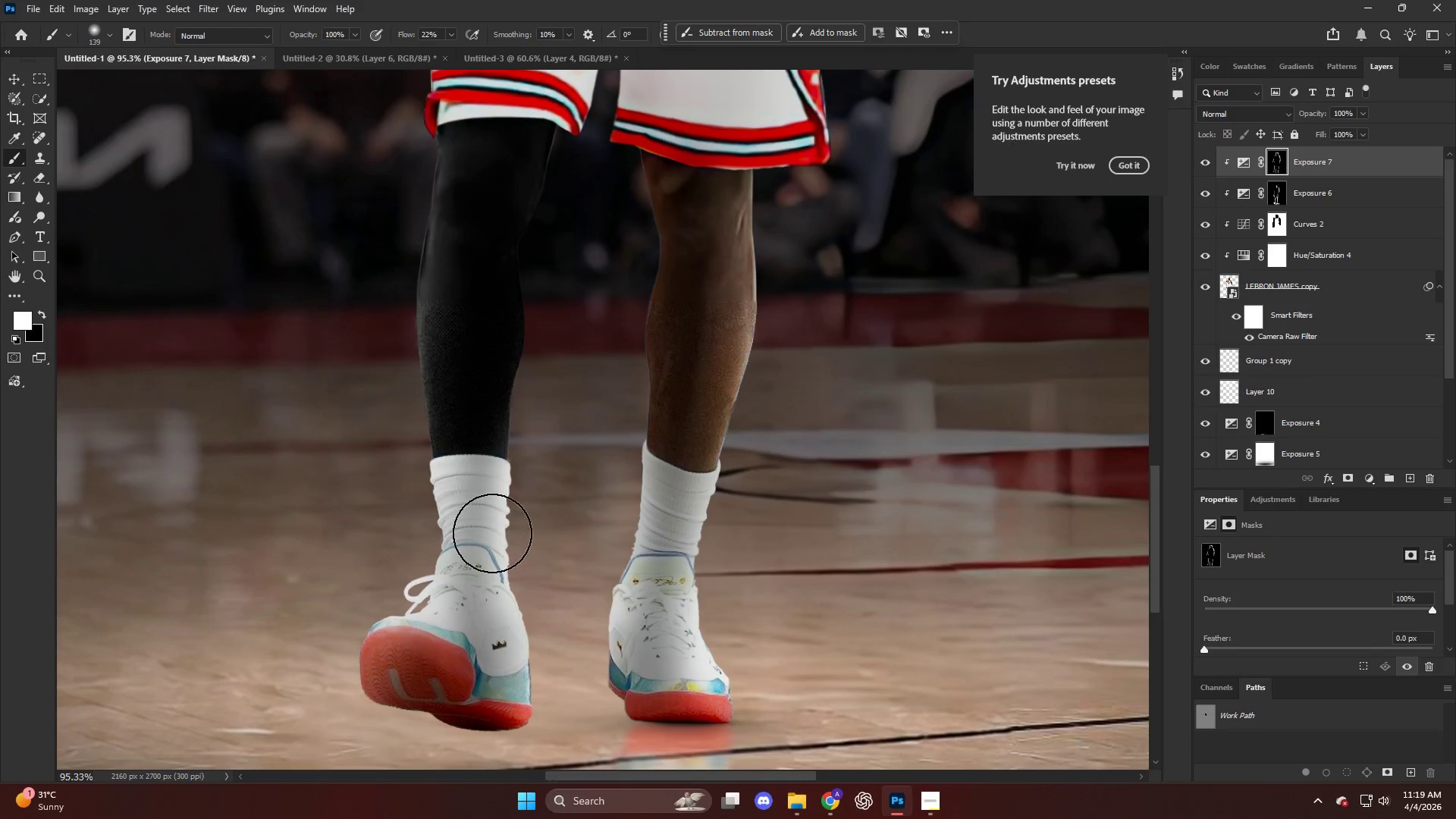 
hold_key(key=AltLeft, duration=0.5)
hold_key(key=AltLeft, duration=0.5)
scroll: coordinate [489, 425], scroll_direction: down, amount: 2.0
 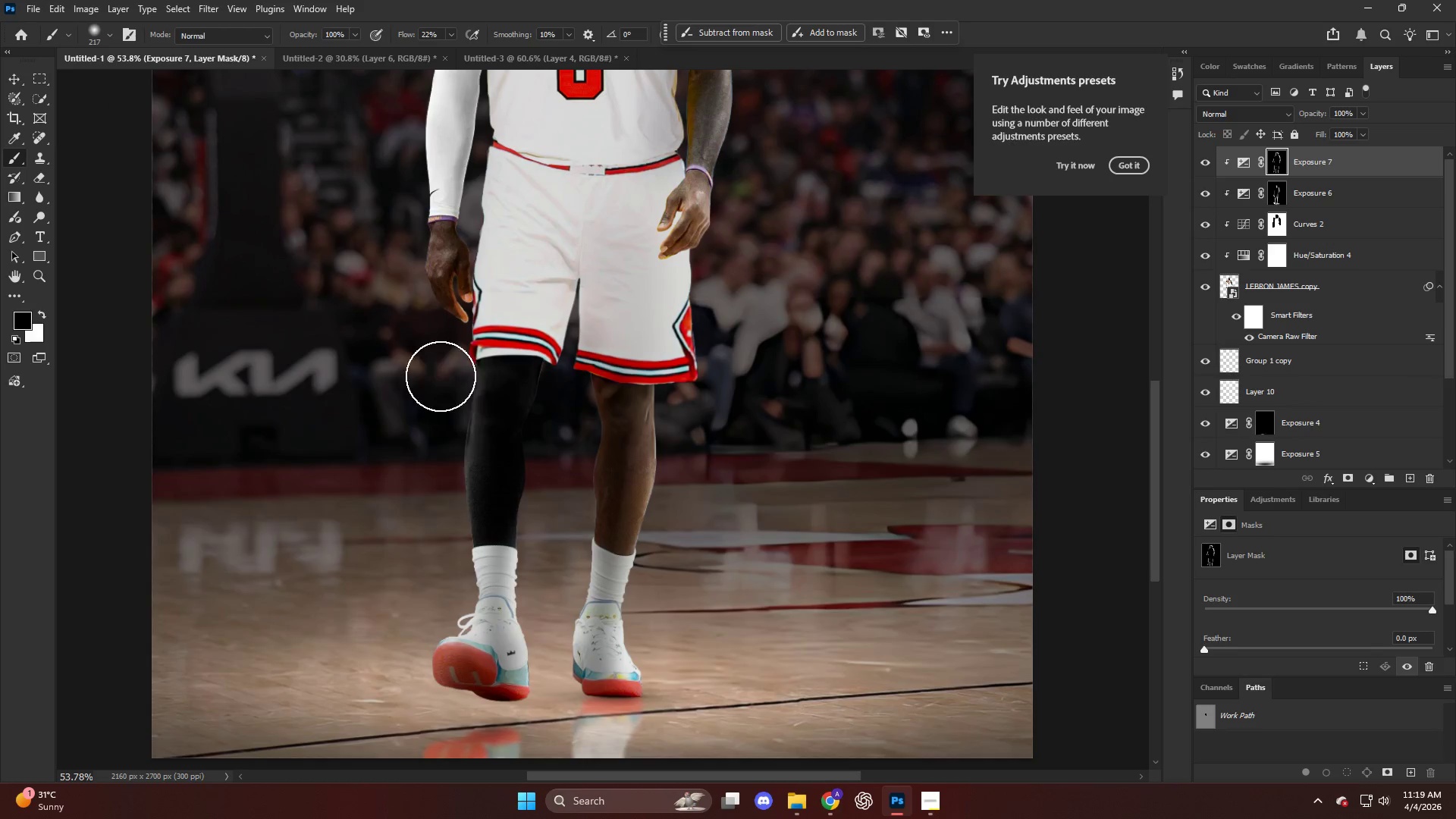 
type(xx)
 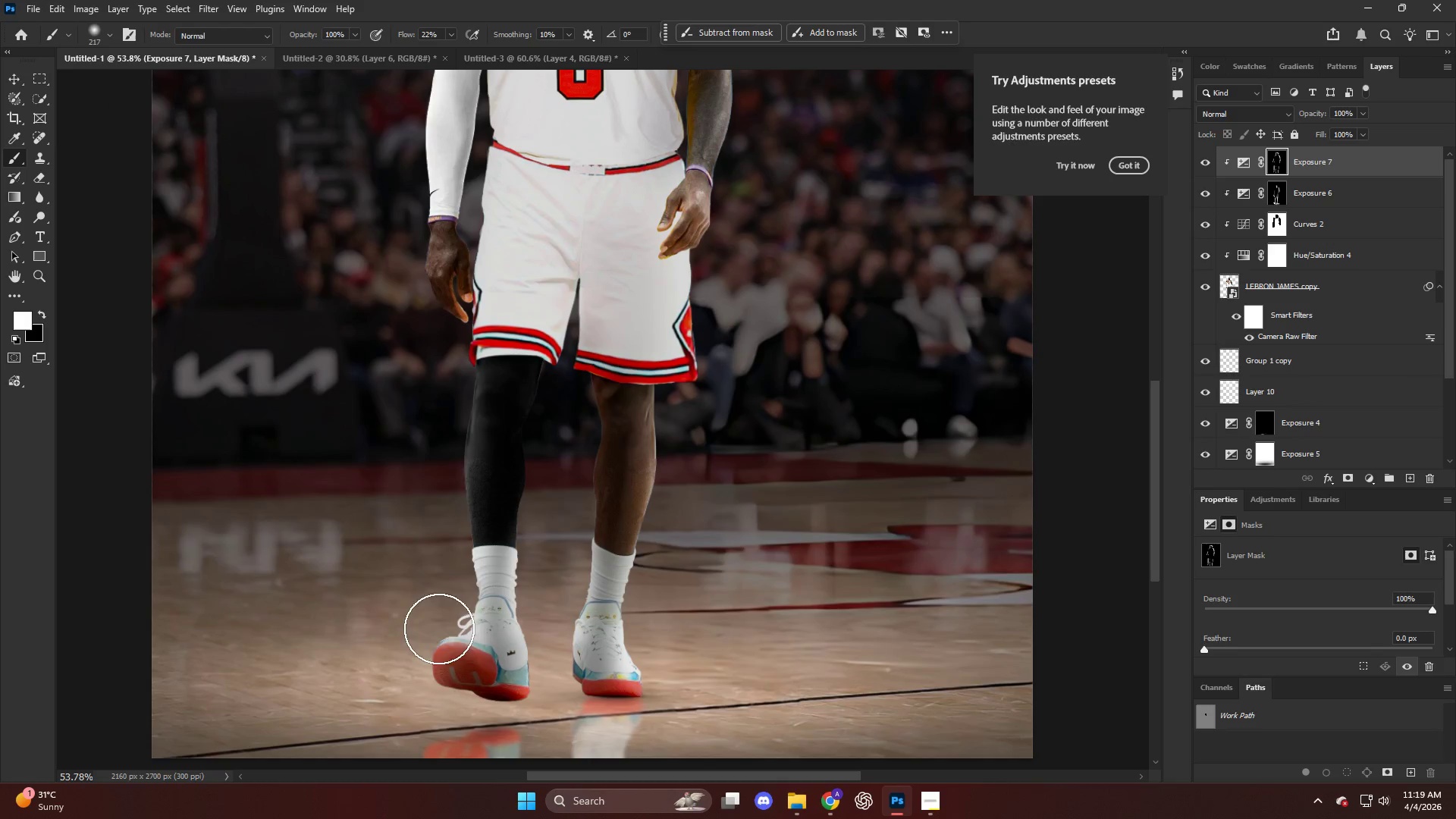 
left_click_drag(start_coordinate=[457, 424], to_coordinate=[433, 677])
 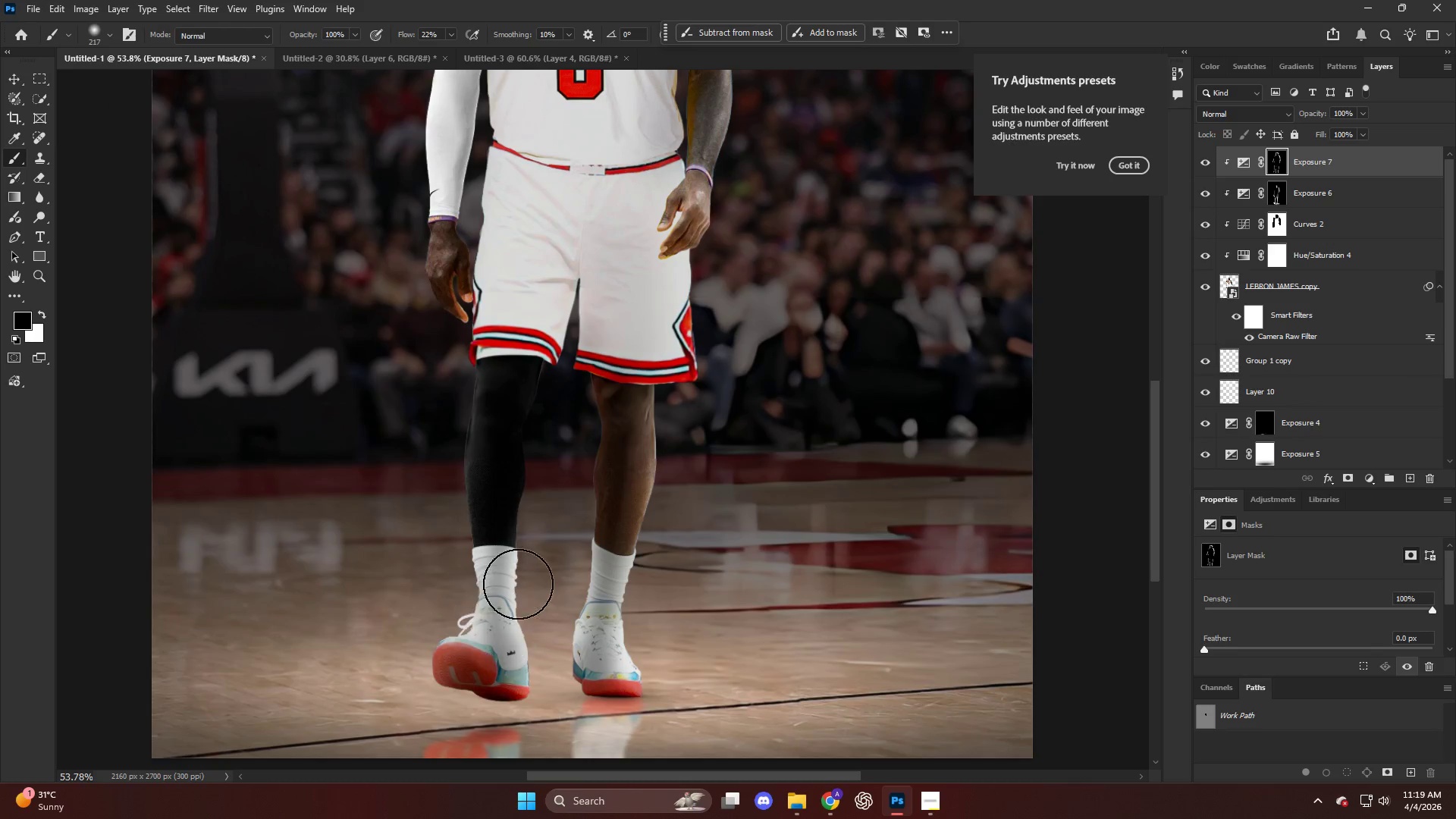 
left_click_drag(start_coordinate=[521, 592], to_coordinate=[541, 722])
 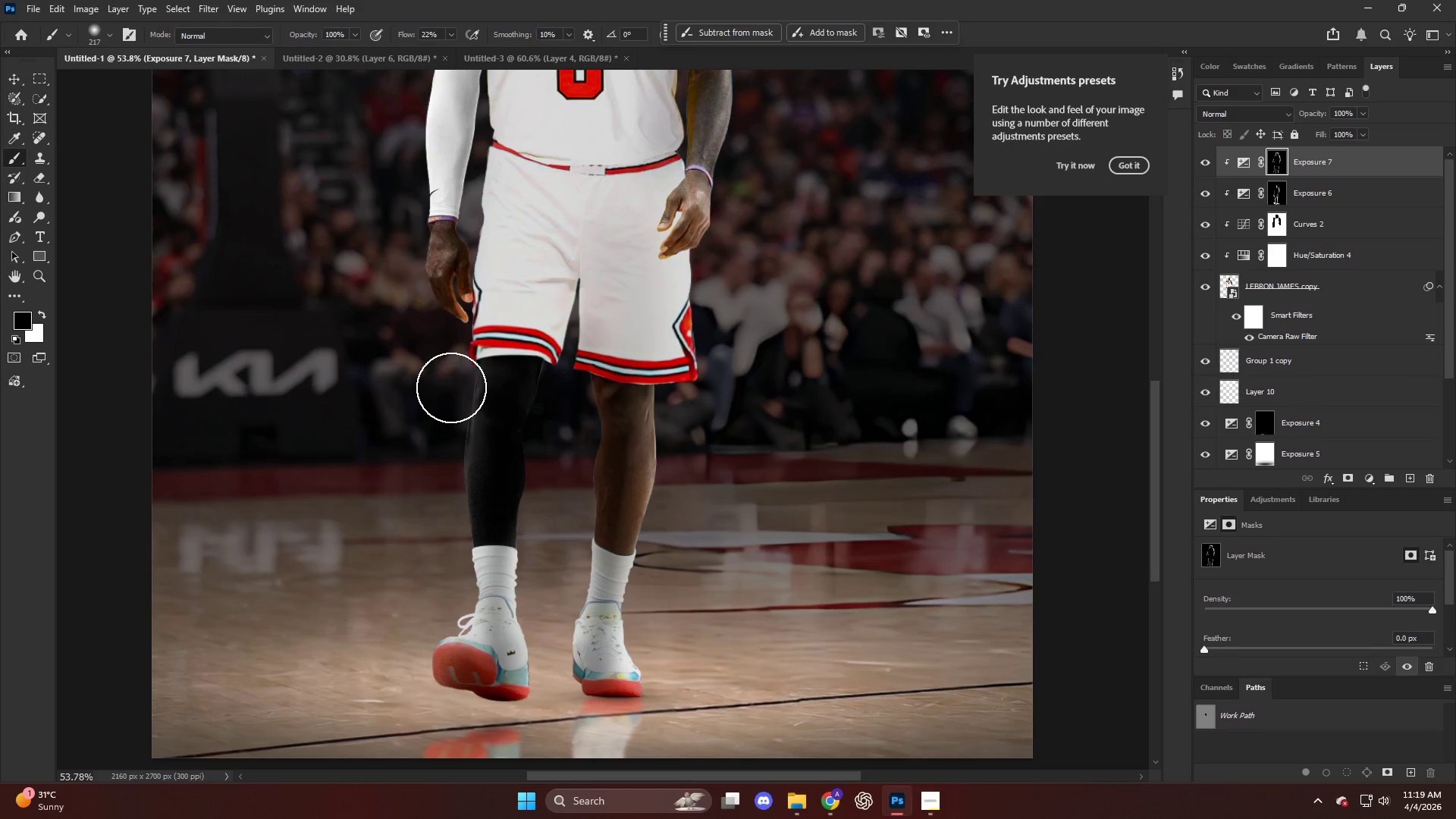 
left_click_drag(start_coordinate=[453, 388], to_coordinate=[419, 631])
 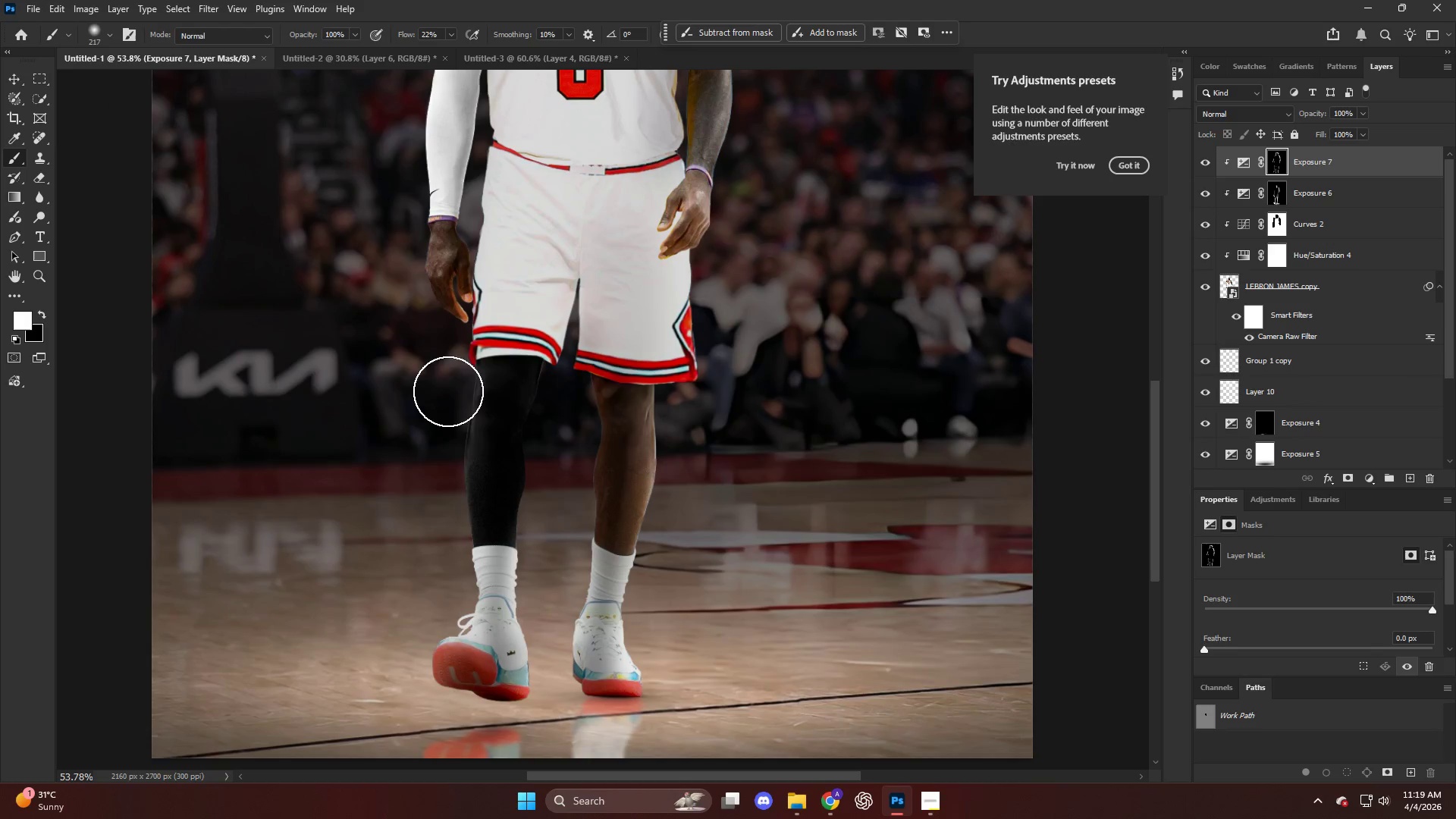 
left_click_drag(start_coordinate=[449, 391], to_coordinate=[438, 637])
 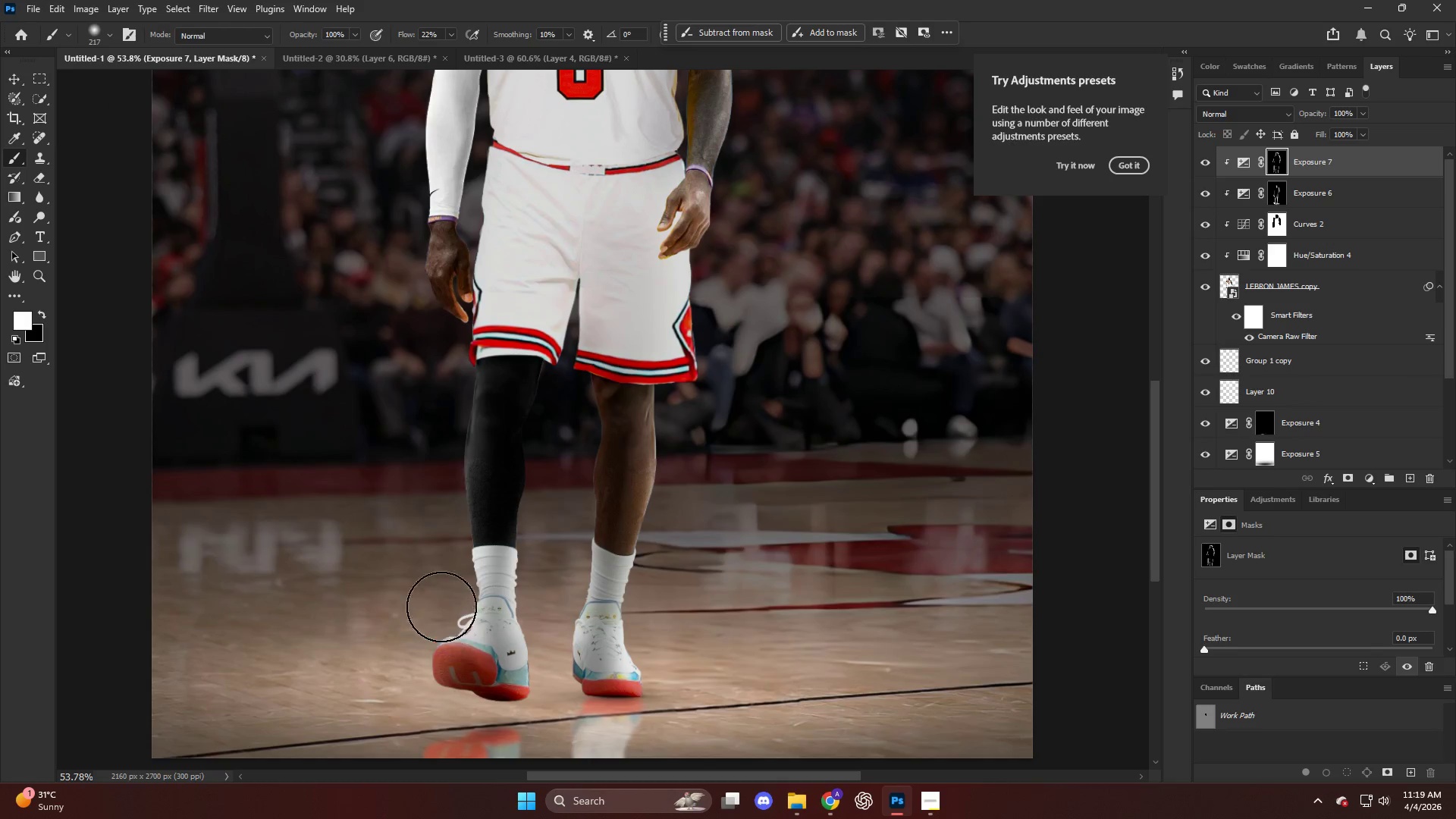 
key(Alt+AltLeft)
 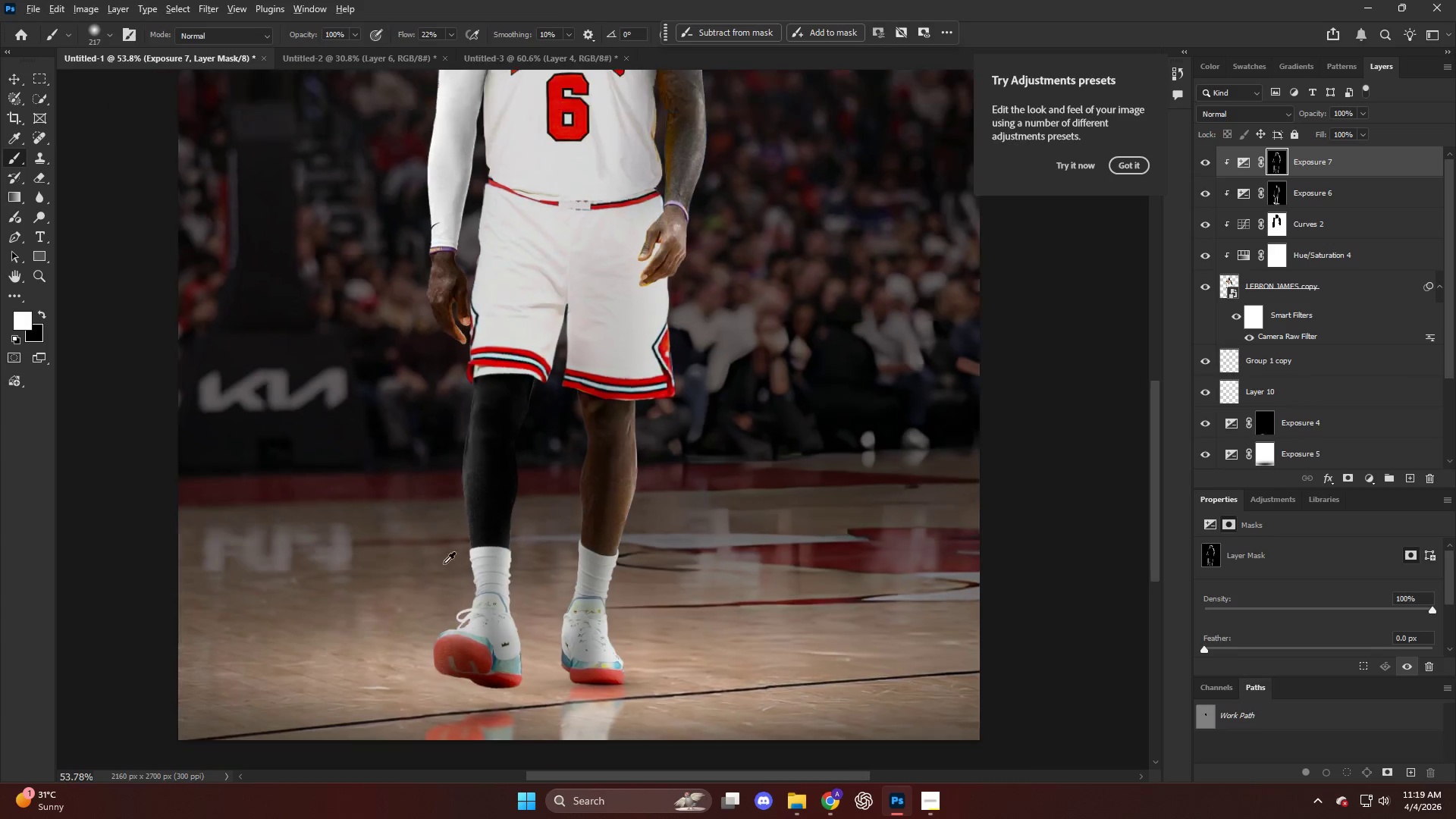 
key(Alt+AltLeft)
 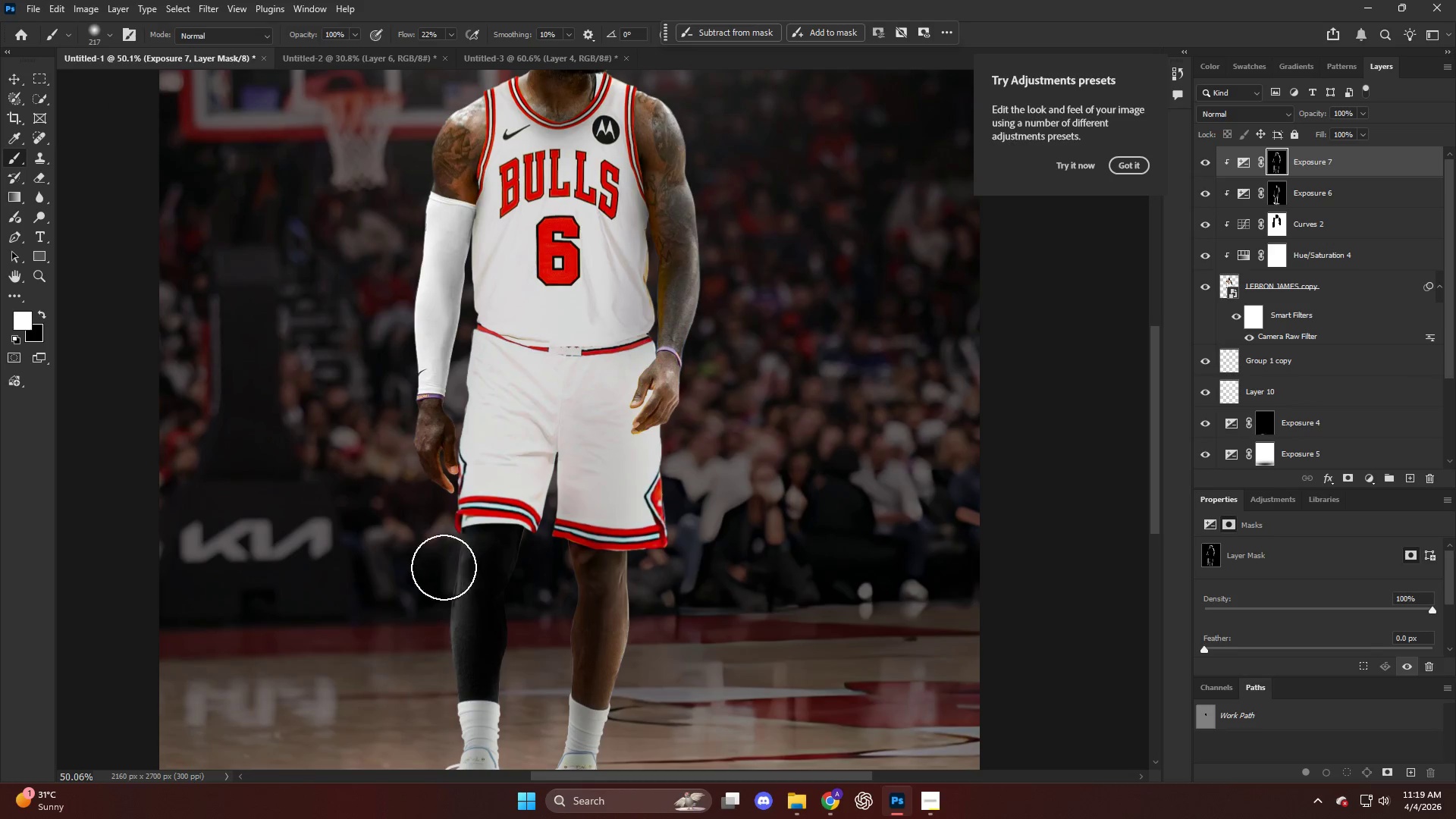 
key(X)
 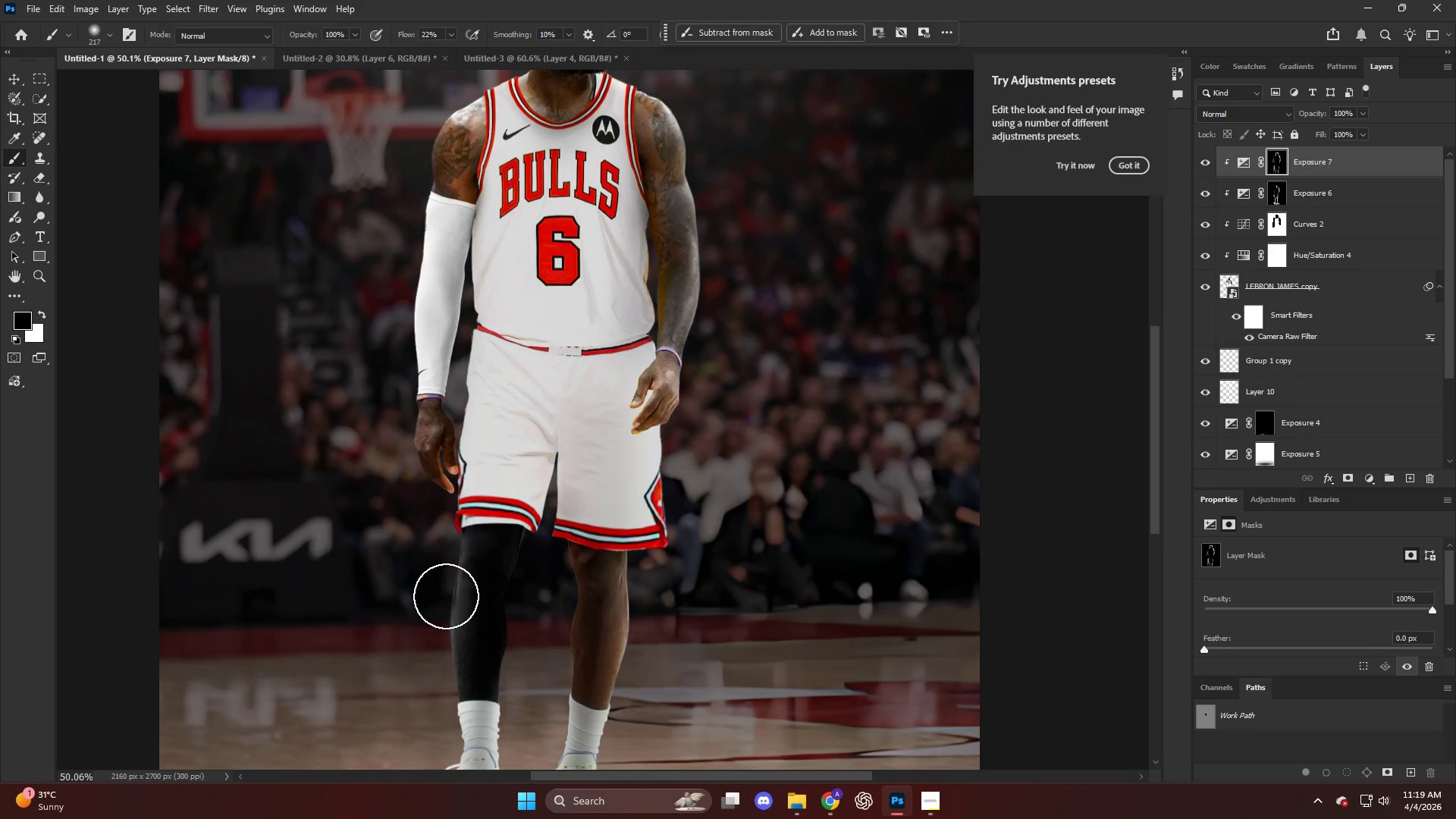 
scroll: coordinate [466, 534], scroll_direction: up, amount: 6.0
 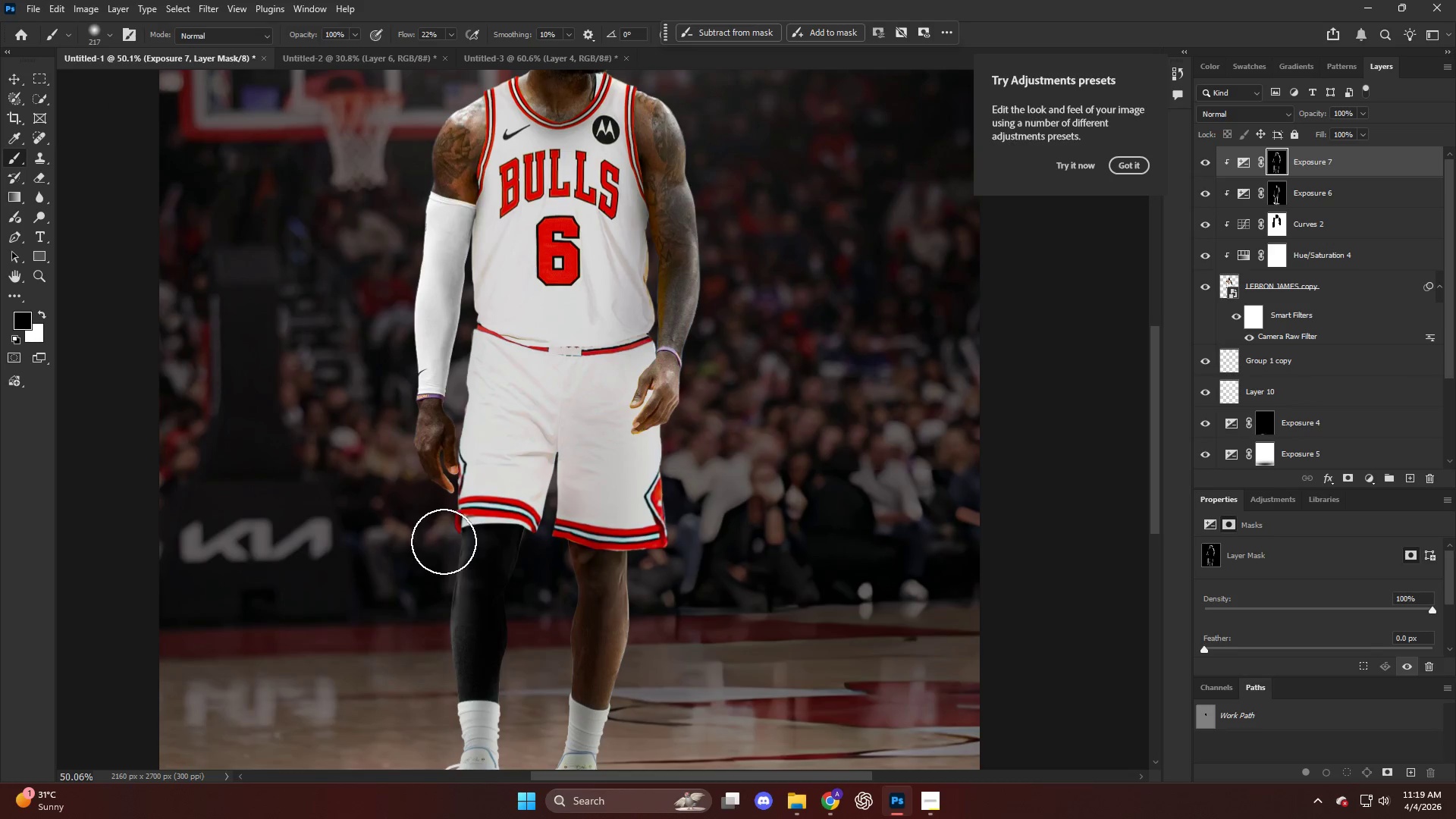 
left_click_drag(start_coordinate=[445, 581], to_coordinate=[432, 746])
 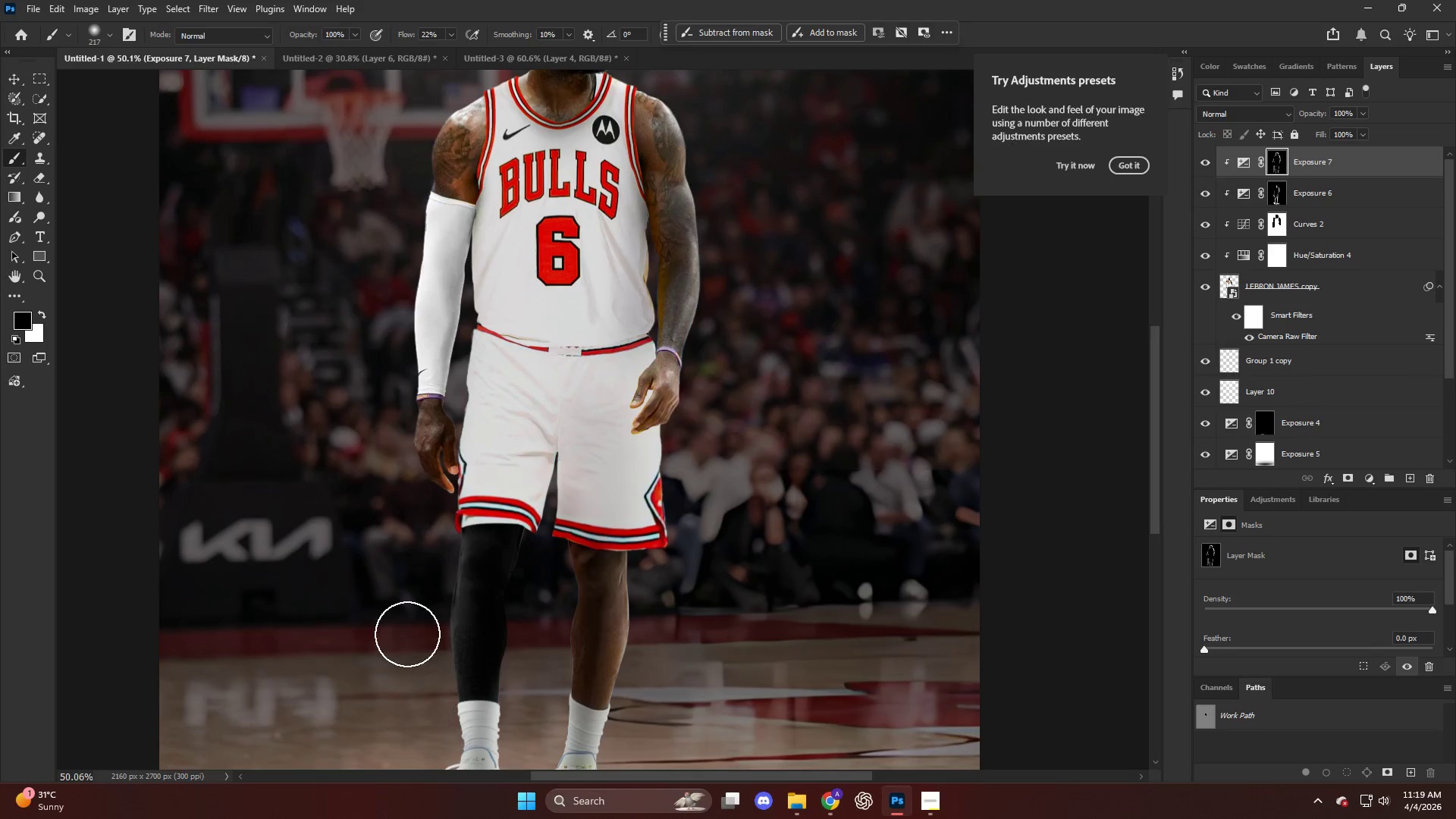 
key(Alt+AltLeft)
 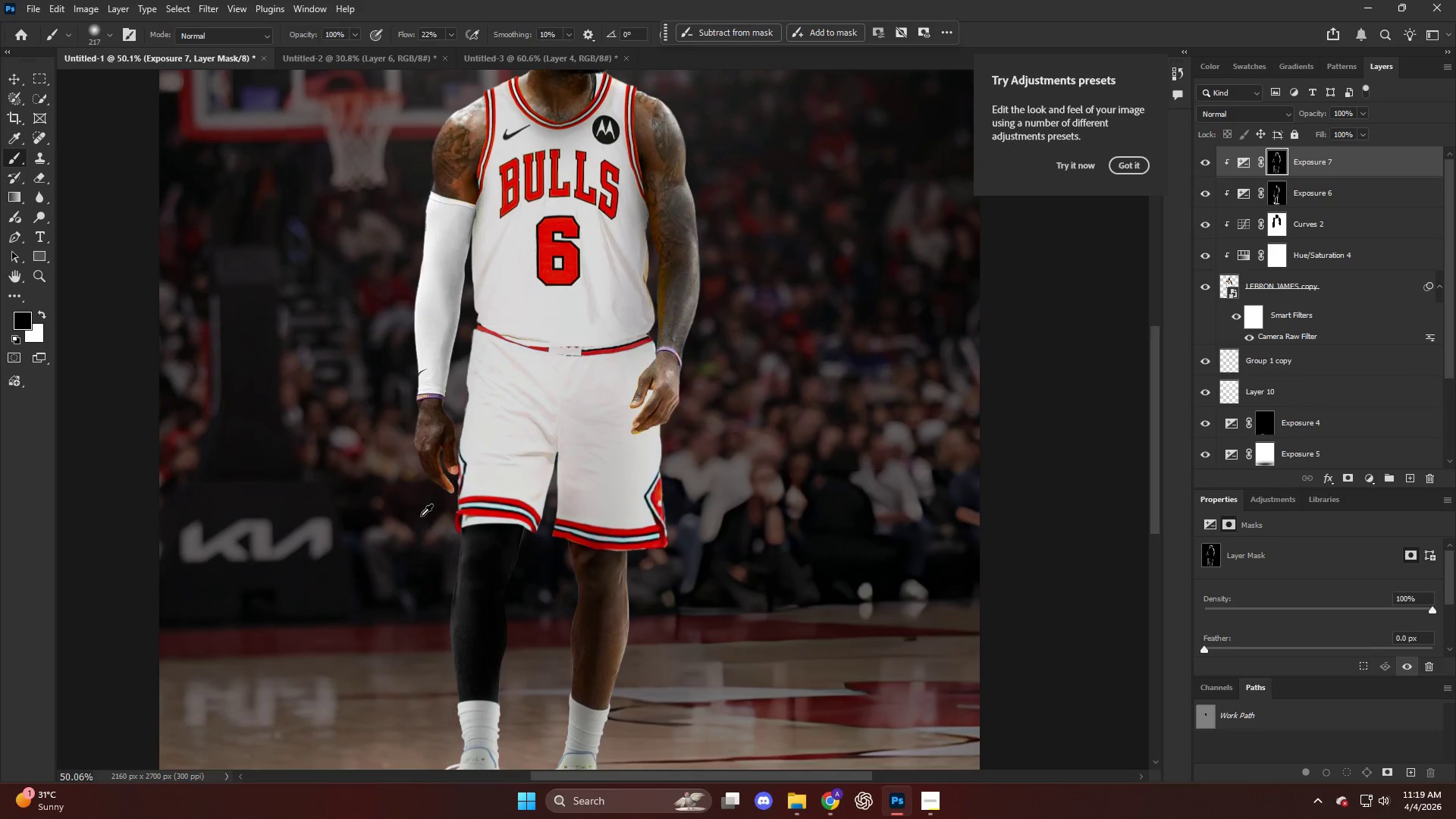 
hold_key(key=AltLeft, duration=0.94)
scroll: coordinate [585, 259], scroll_direction: up, amount: 17.0
 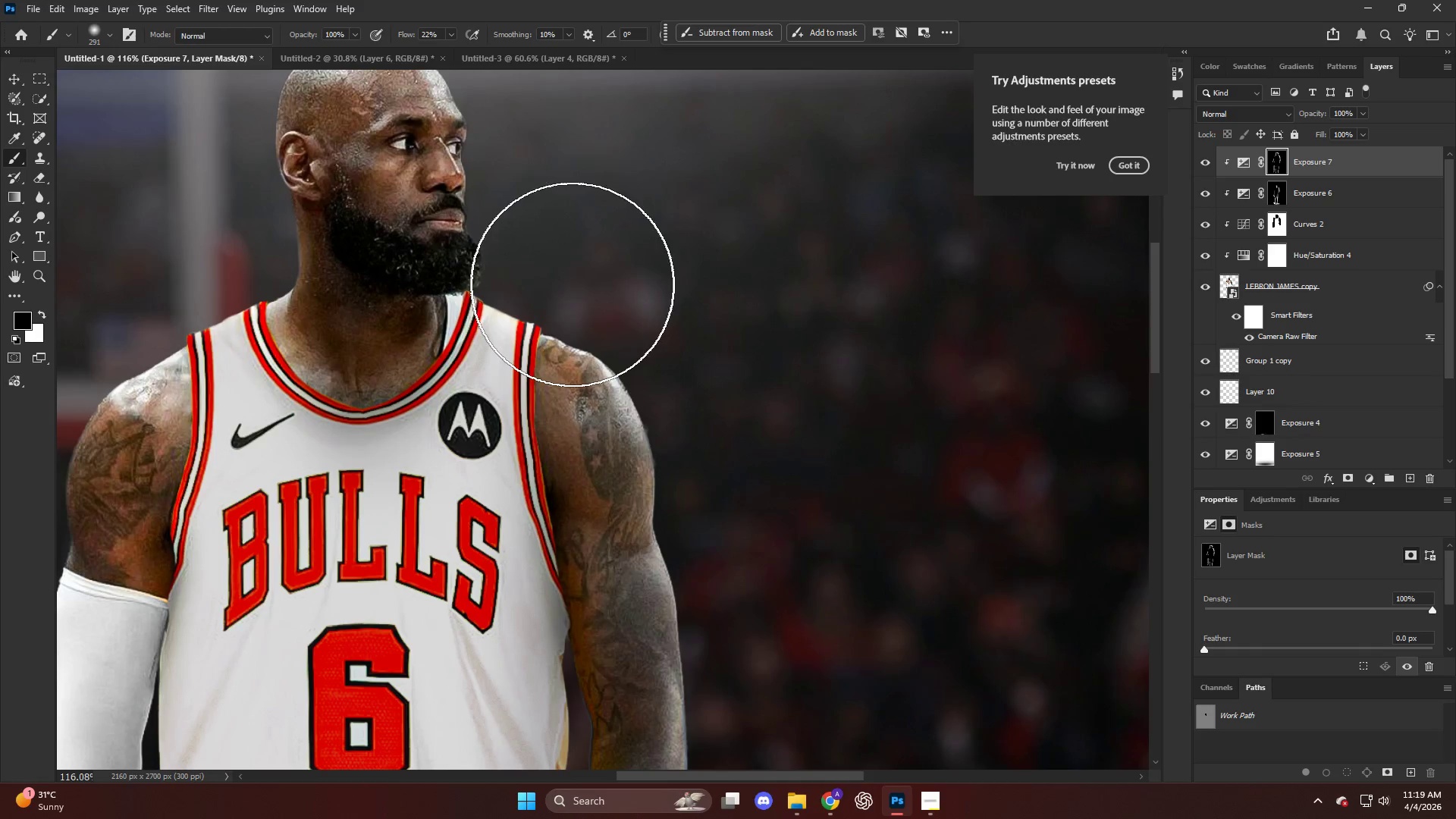 
left_click_drag(start_coordinate=[573, 281], to_coordinate=[530, 334])
 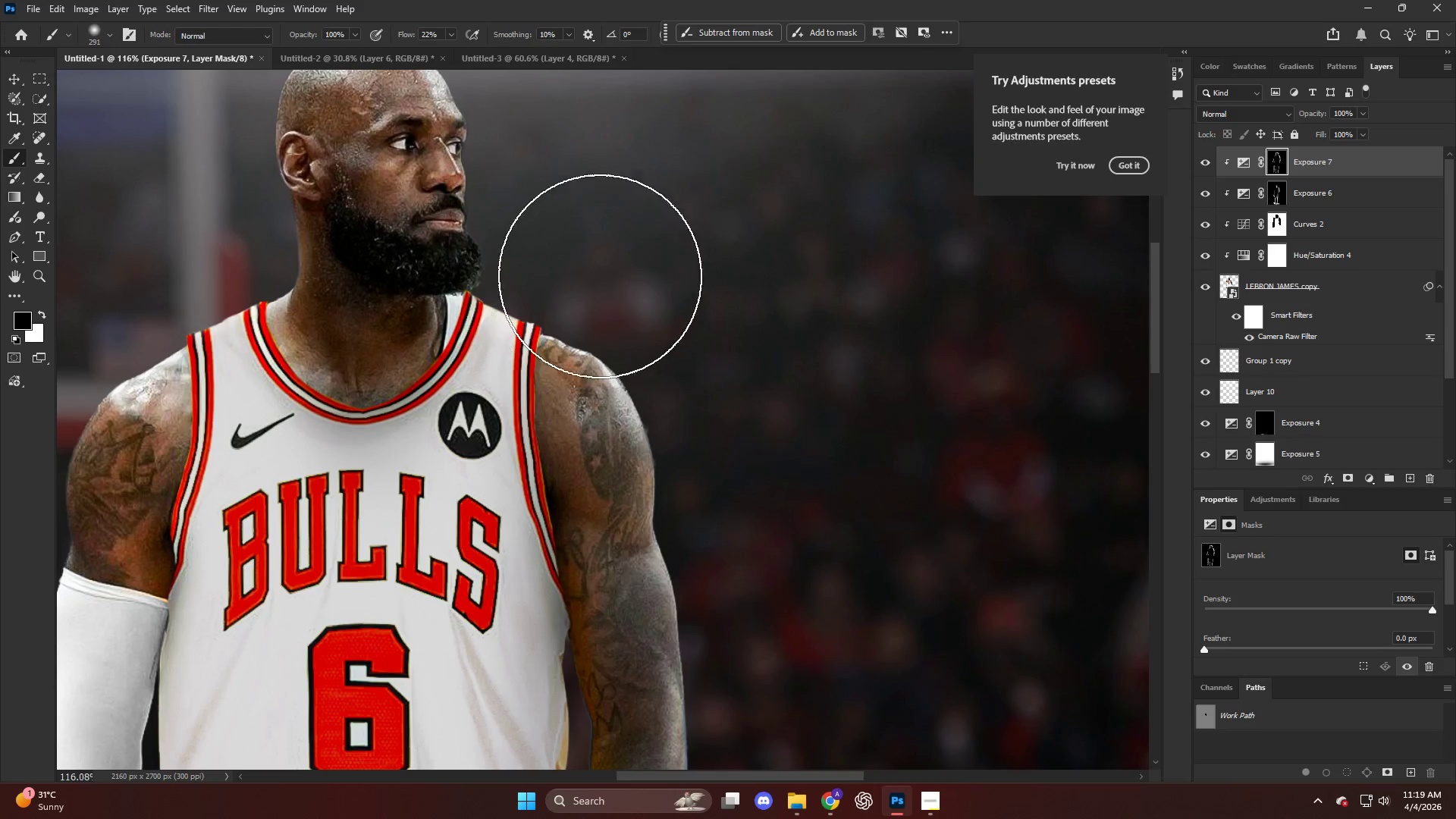 
key(X)
 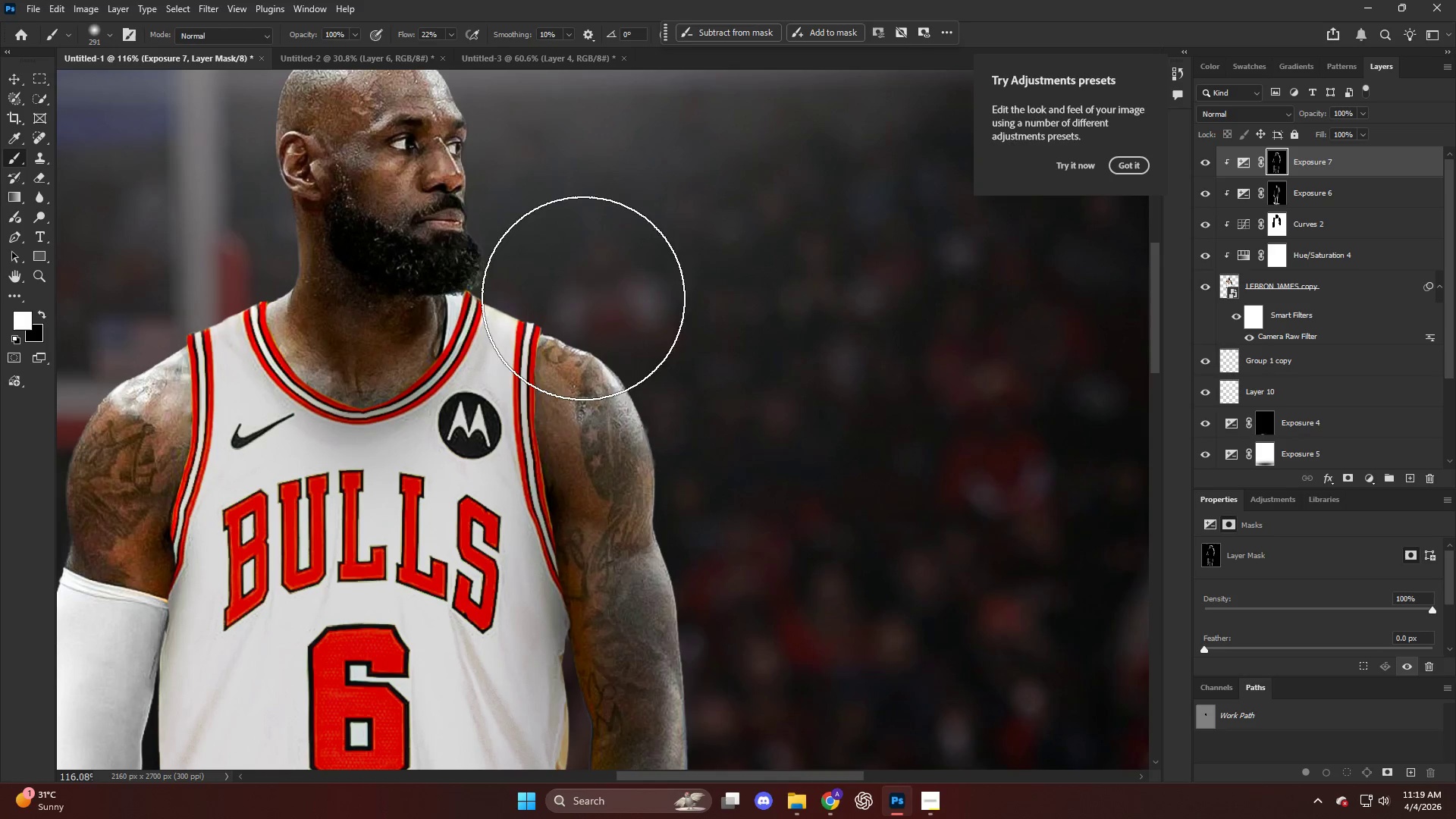 
left_click_drag(start_coordinate=[610, 253], to_coordinate=[521, 334])
 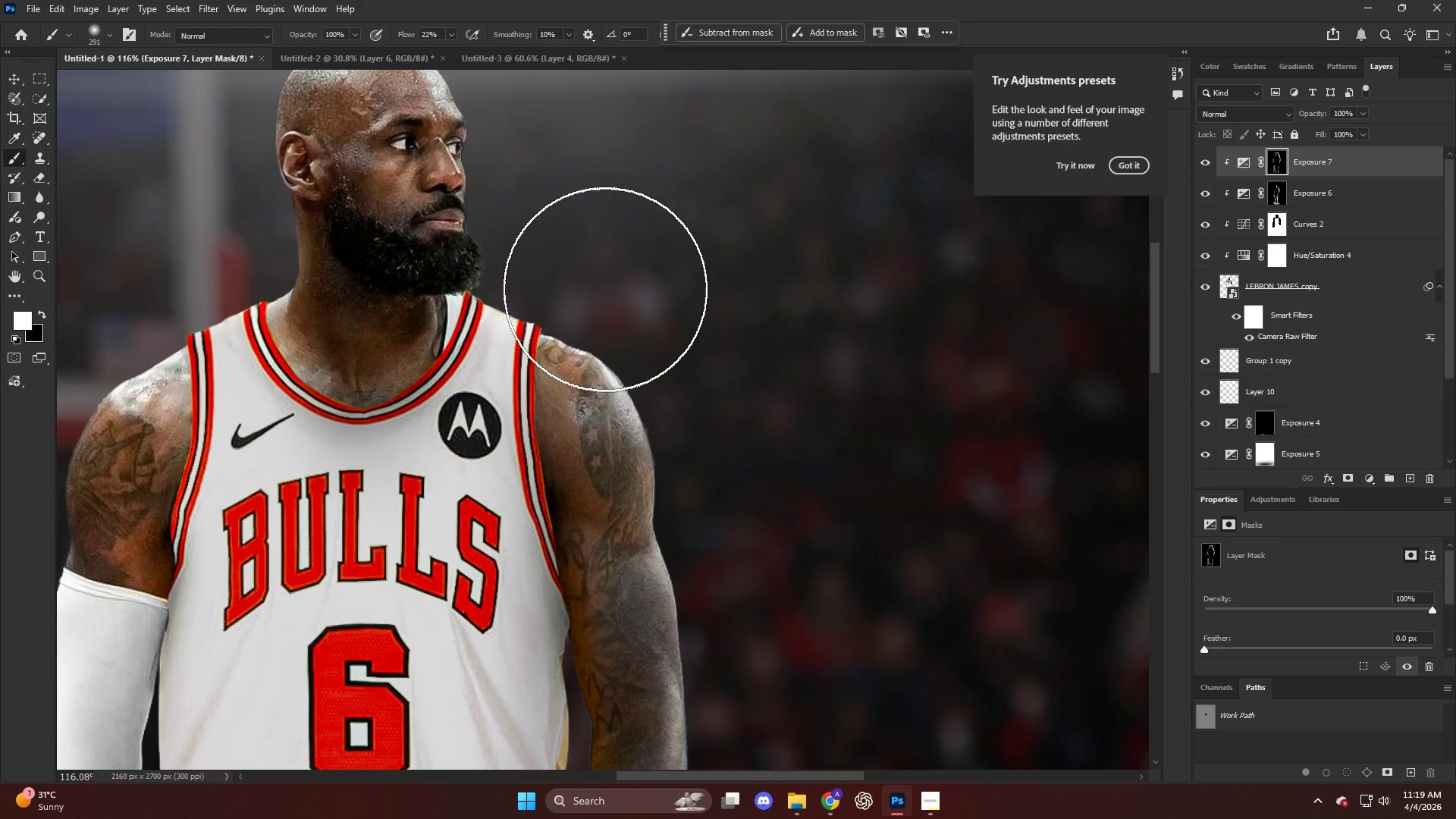 
left_click_drag(start_coordinate=[591, 290], to_coordinate=[516, 329])
 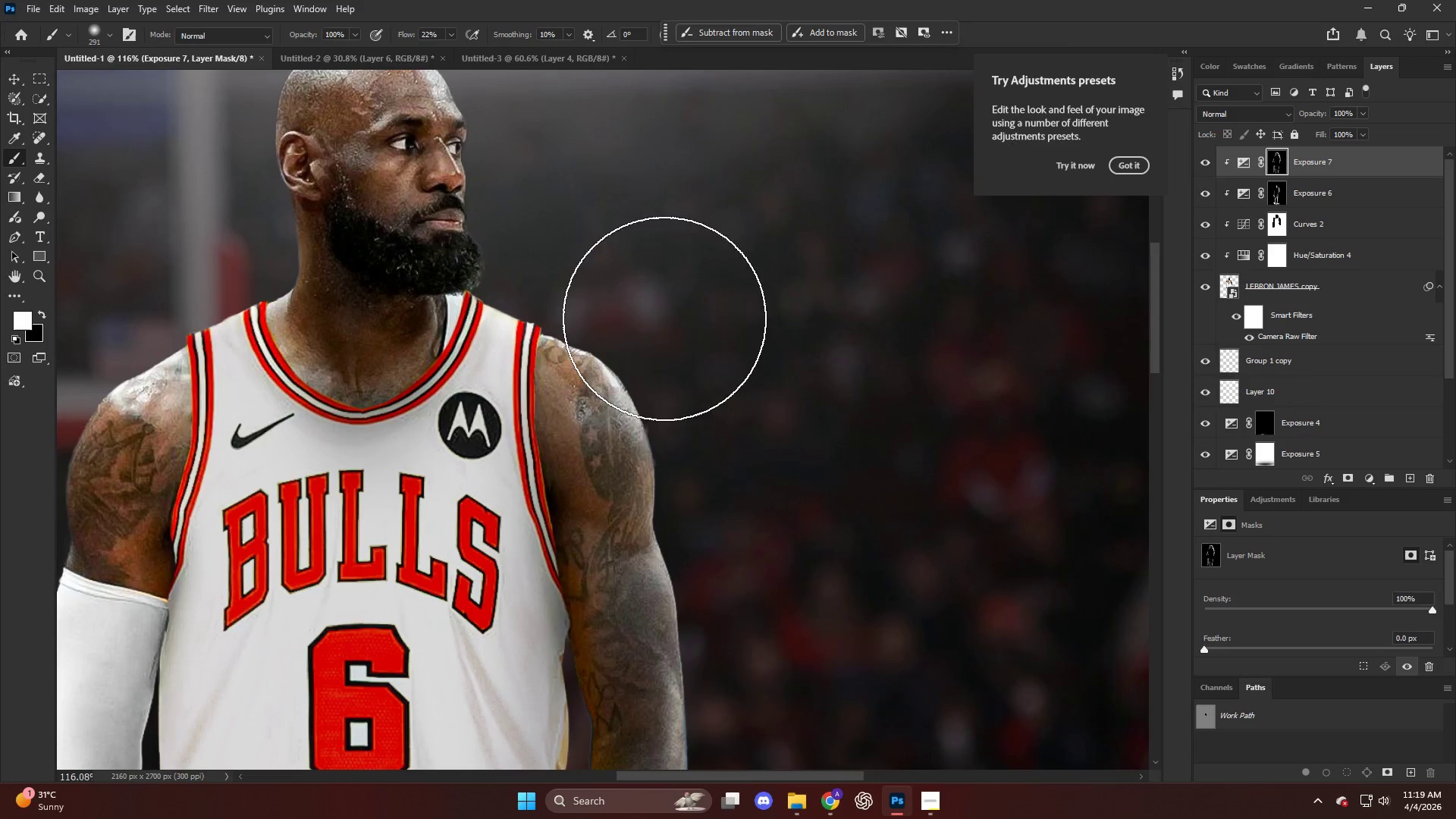 
key(Alt+AltLeft)
 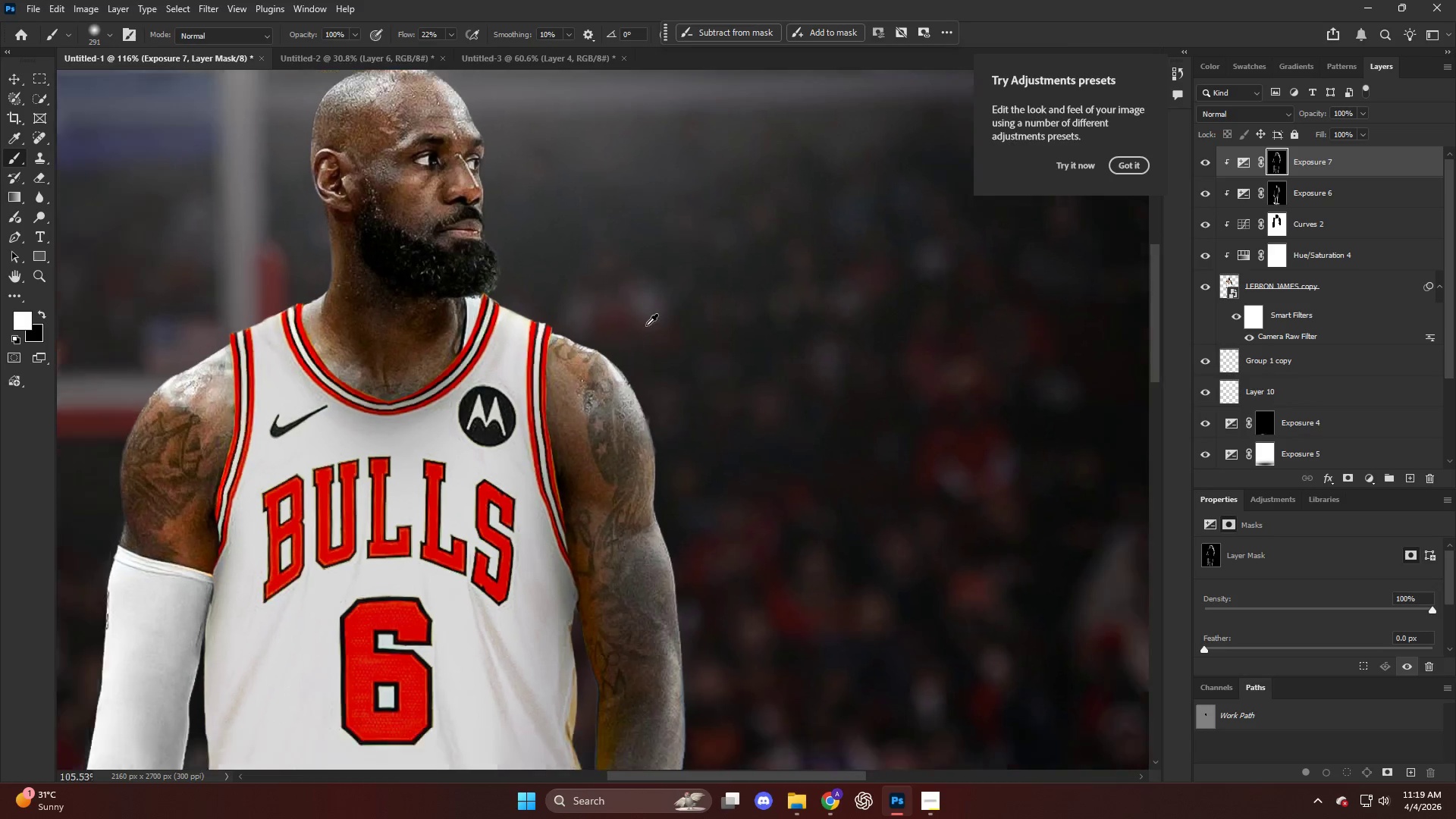 
scroll: coordinate [648, 325], scroll_direction: down, amount: 5.0
 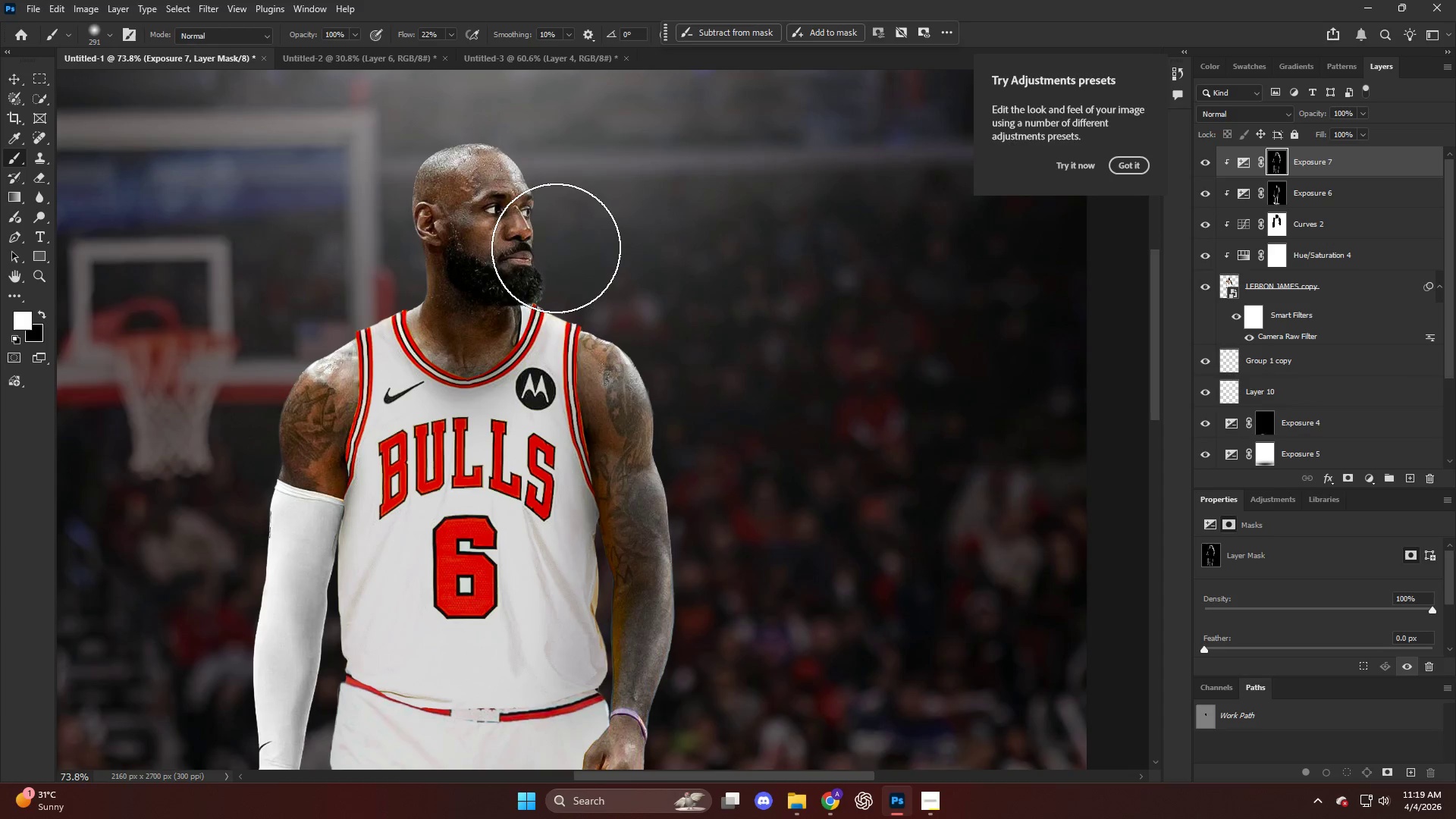 
left_click_drag(start_coordinate=[556, 245], to_coordinate=[607, 121])
 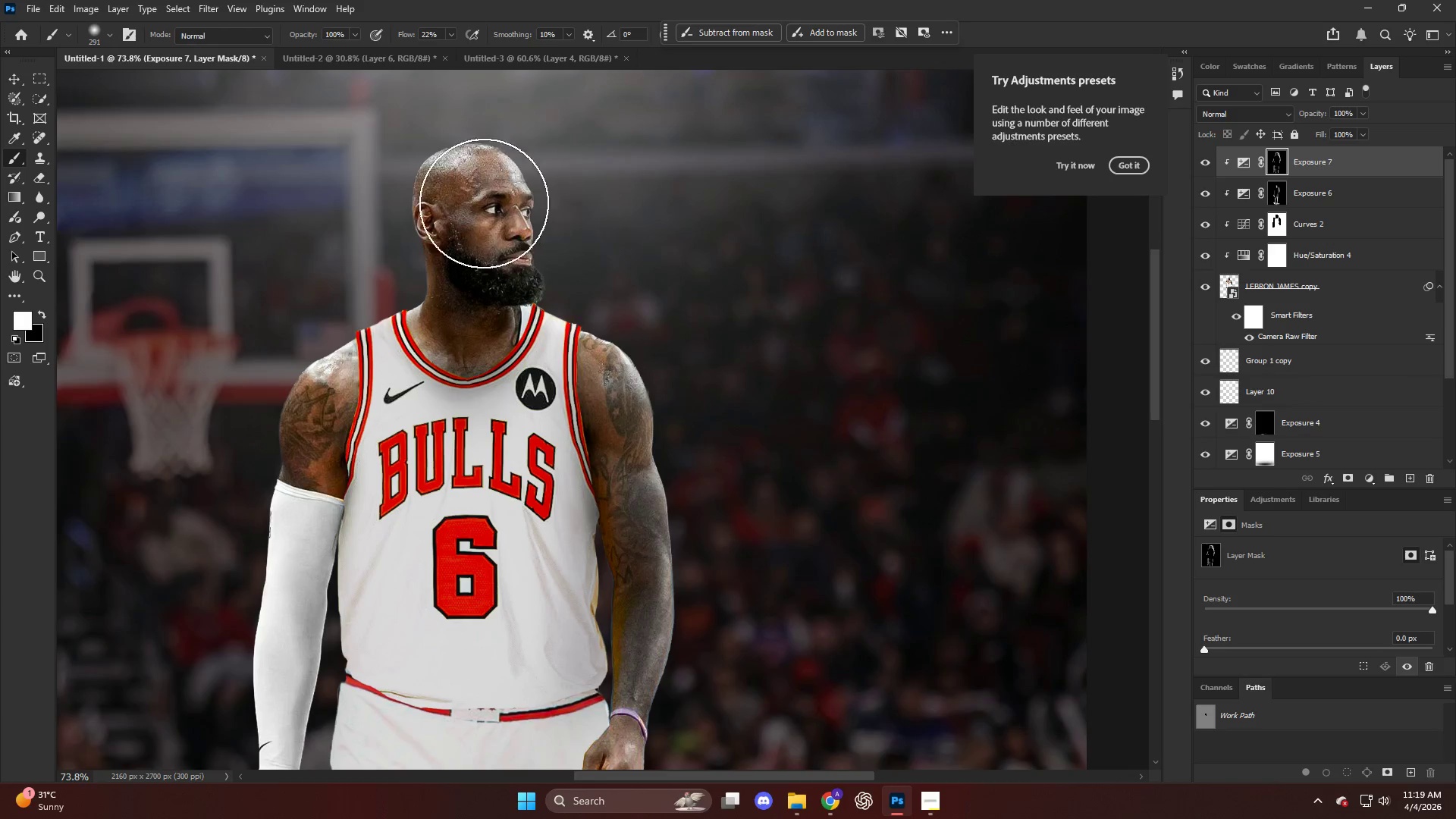 
key(Alt+AltLeft)
 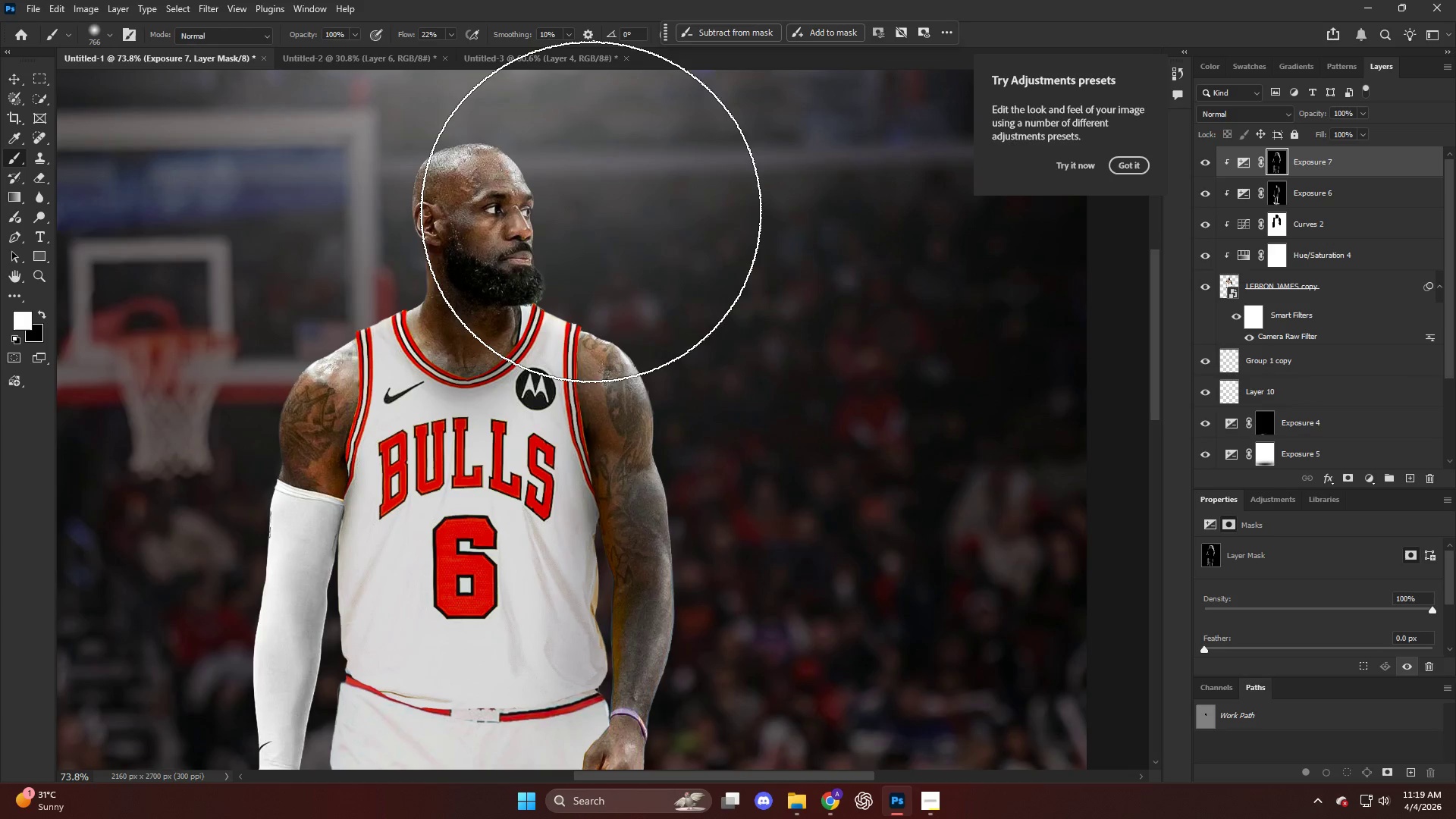 
left_click_drag(start_coordinate=[591, 212], to_coordinate=[607, 207])
 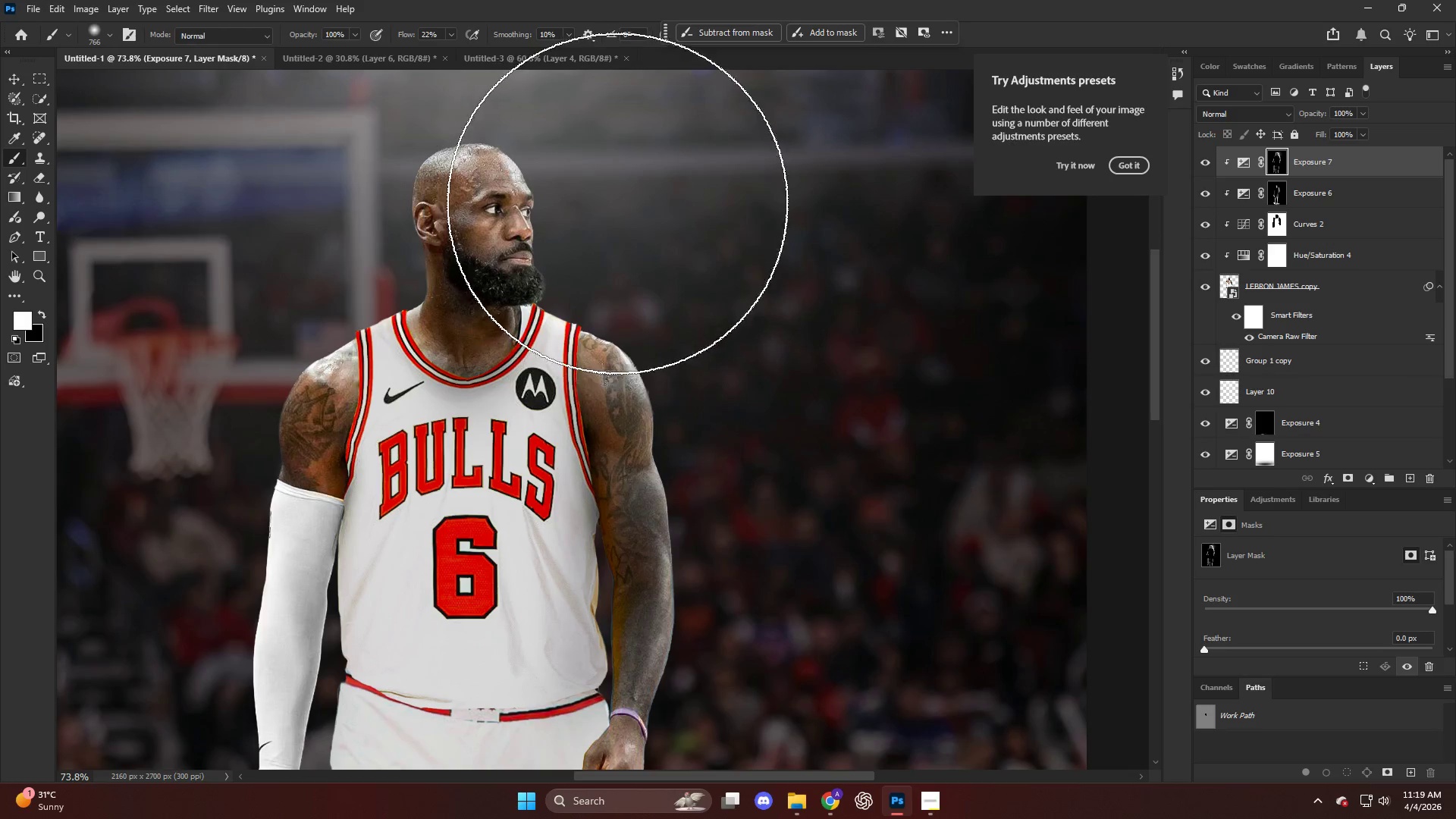 
key(Alt+AltLeft)
 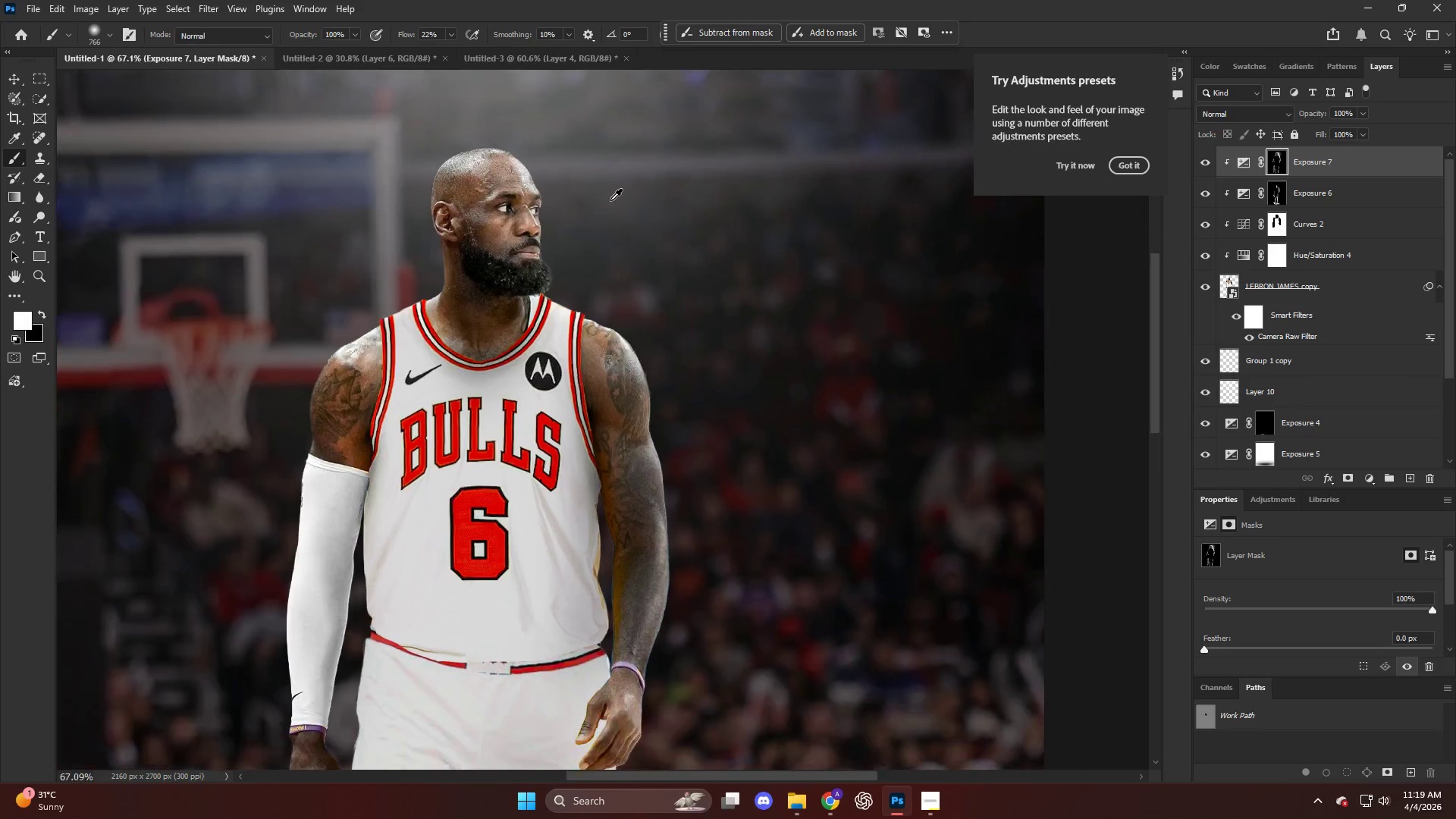 
scroll: coordinate [610, 200], scroll_direction: down, amount: 5.0
 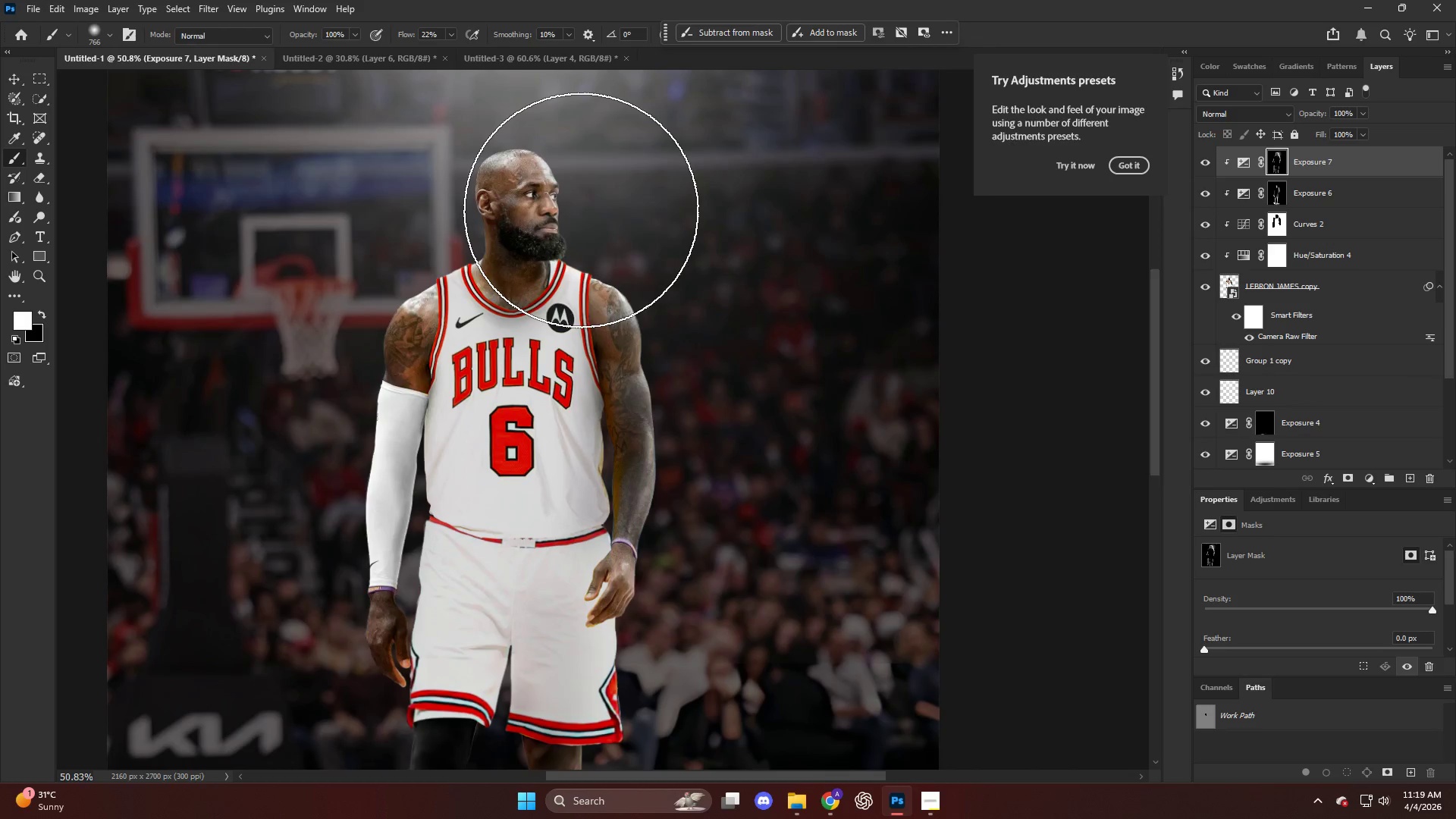 
hold_key(key=AltLeft, duration=0.47)
 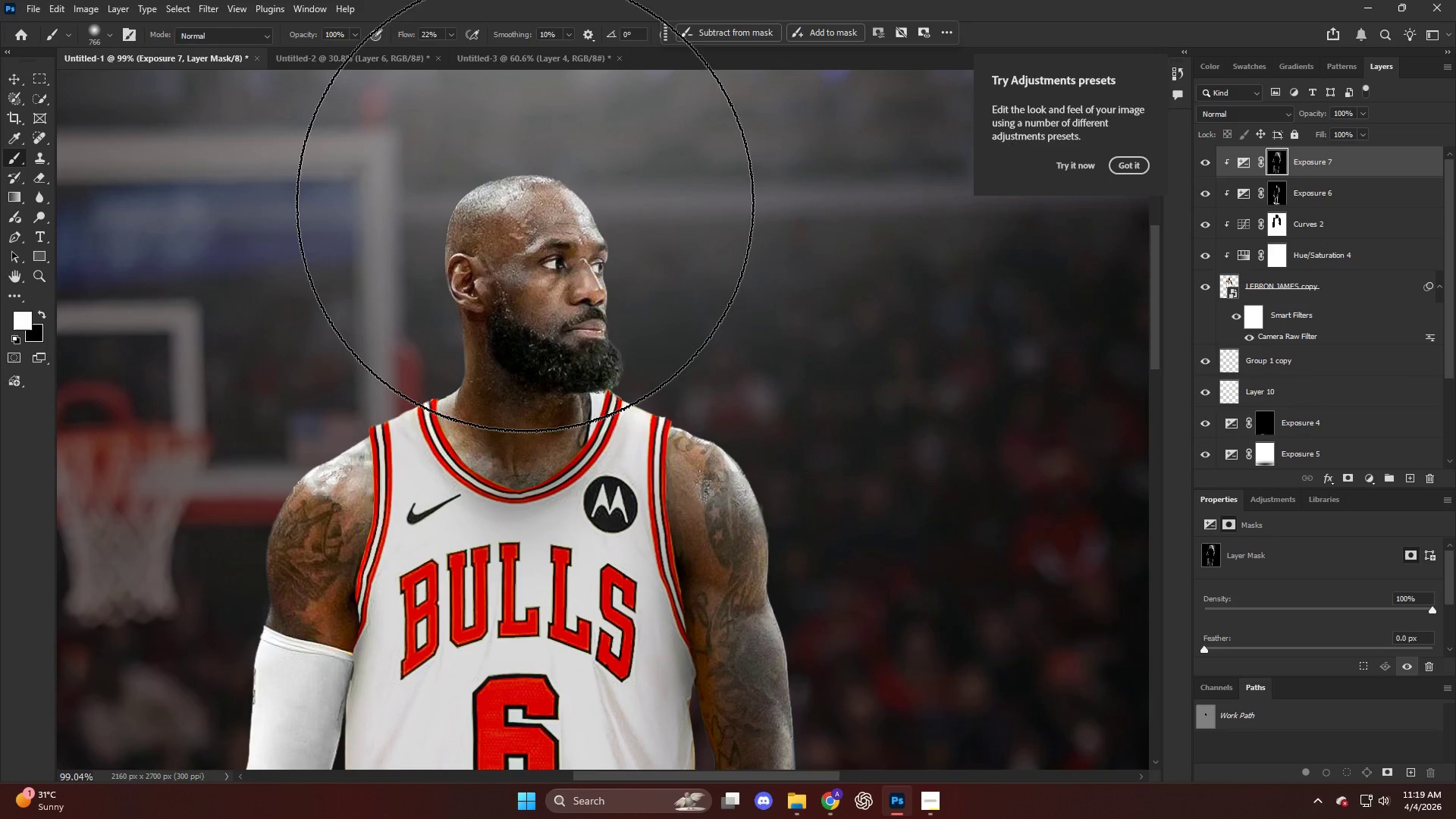 
left_click([526, 201])
 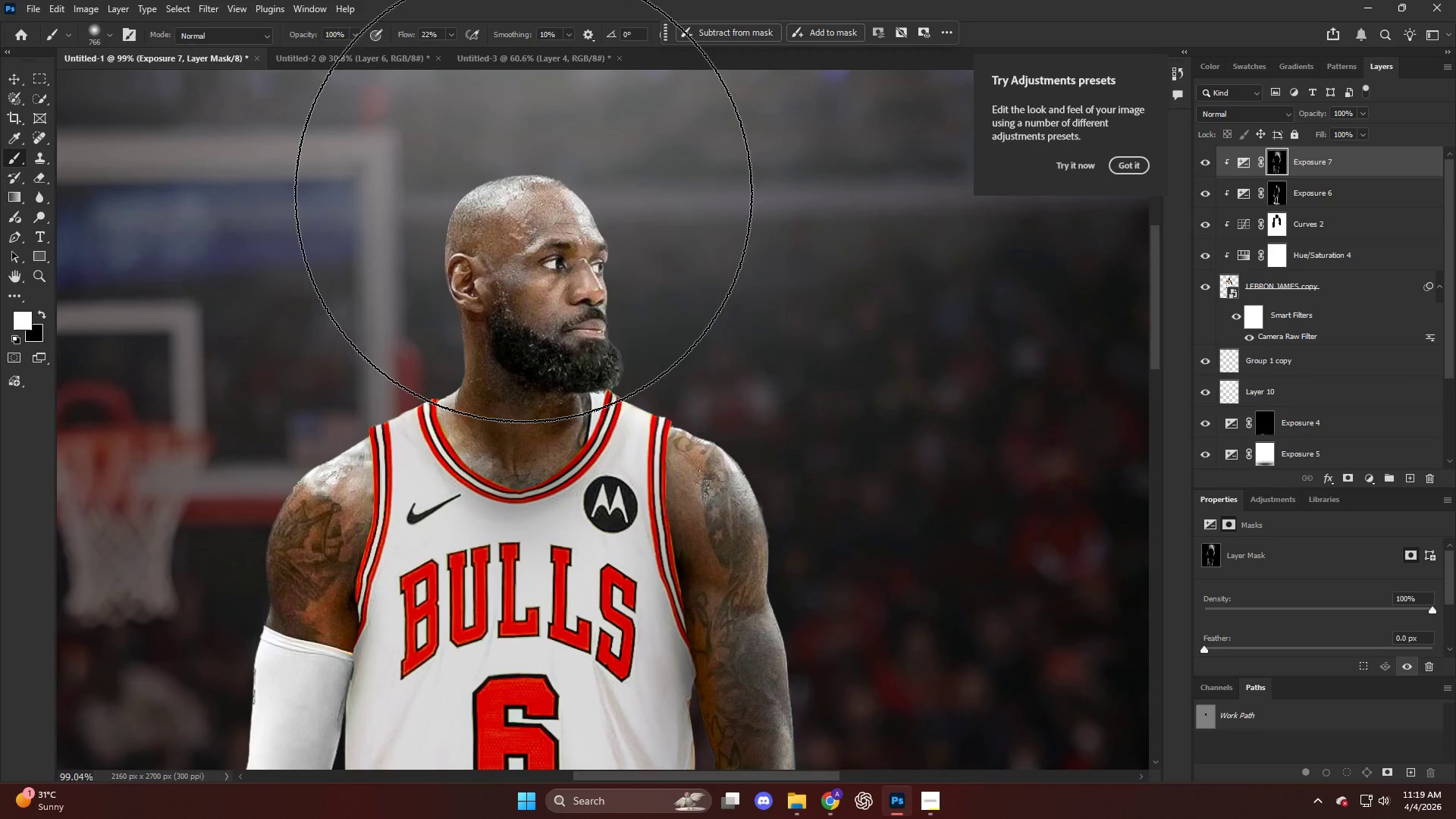 
scroll: coordinate [507, 193], scroll_direction: up, amount: 10.0
 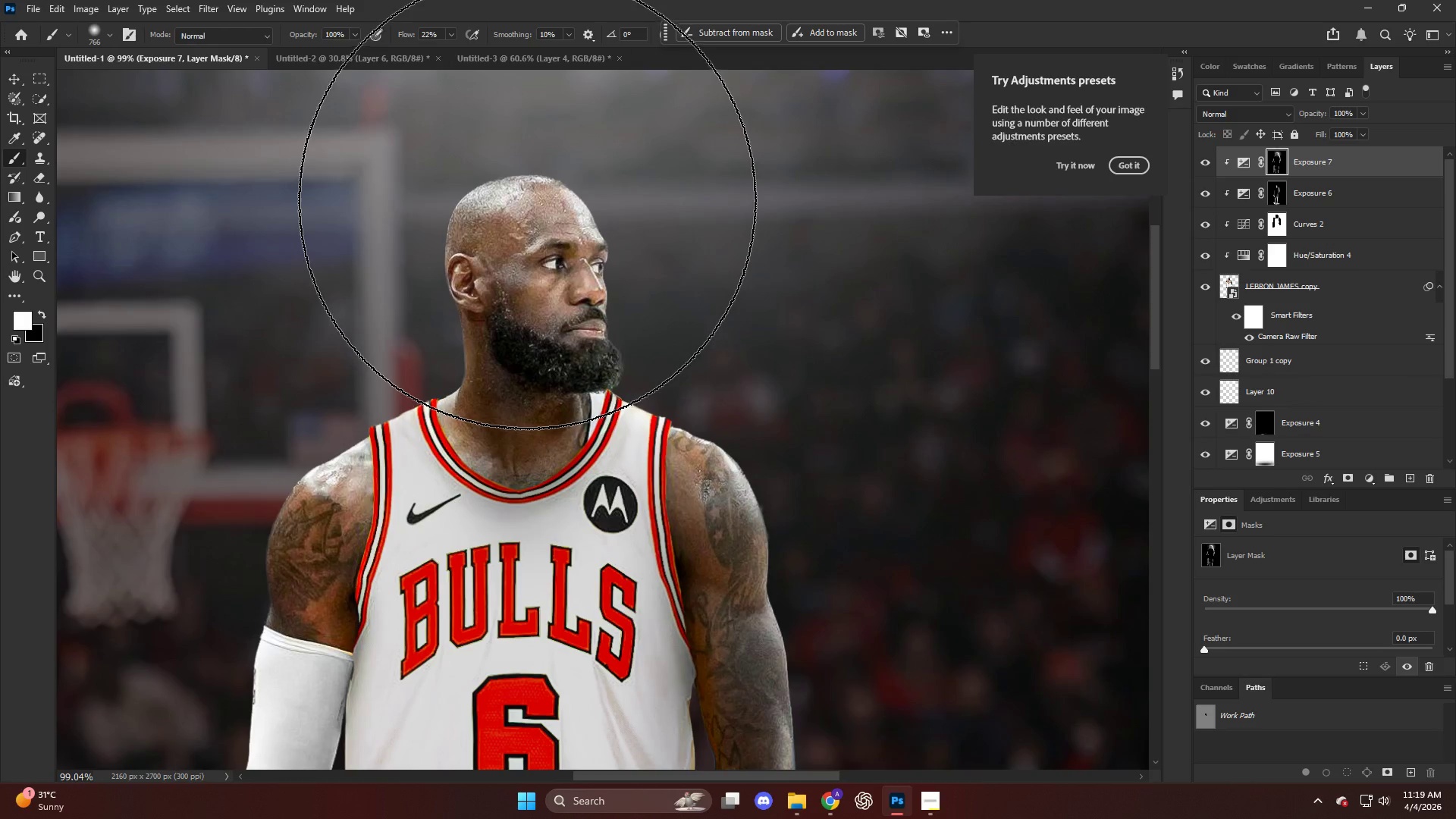 
hold_key(key=AltLeft, duration=0.42)
scroll: coordinate [518, 201], scroll_direction: down, amount: 12.0
 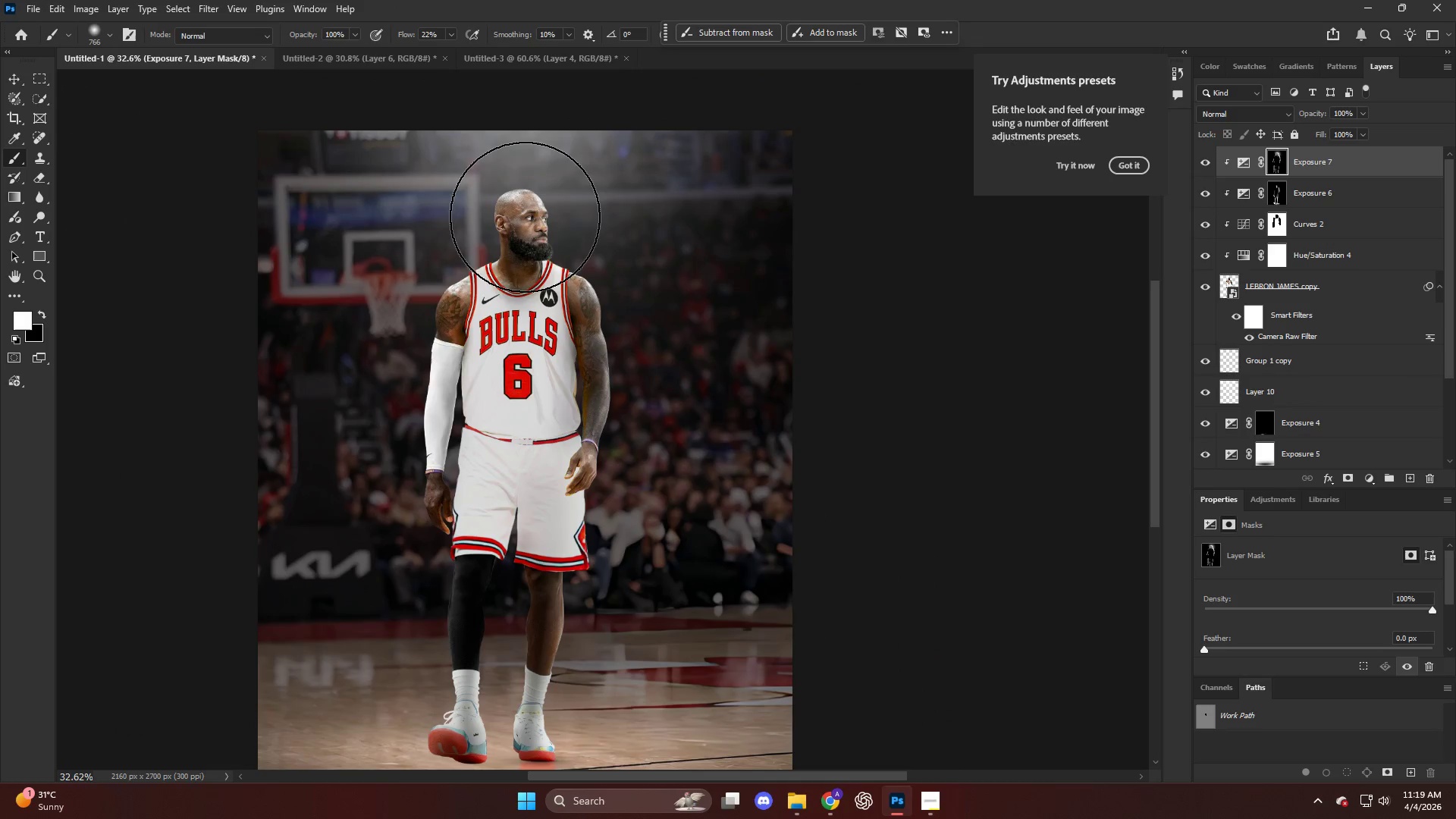 
key(Alt+AltLeft)
 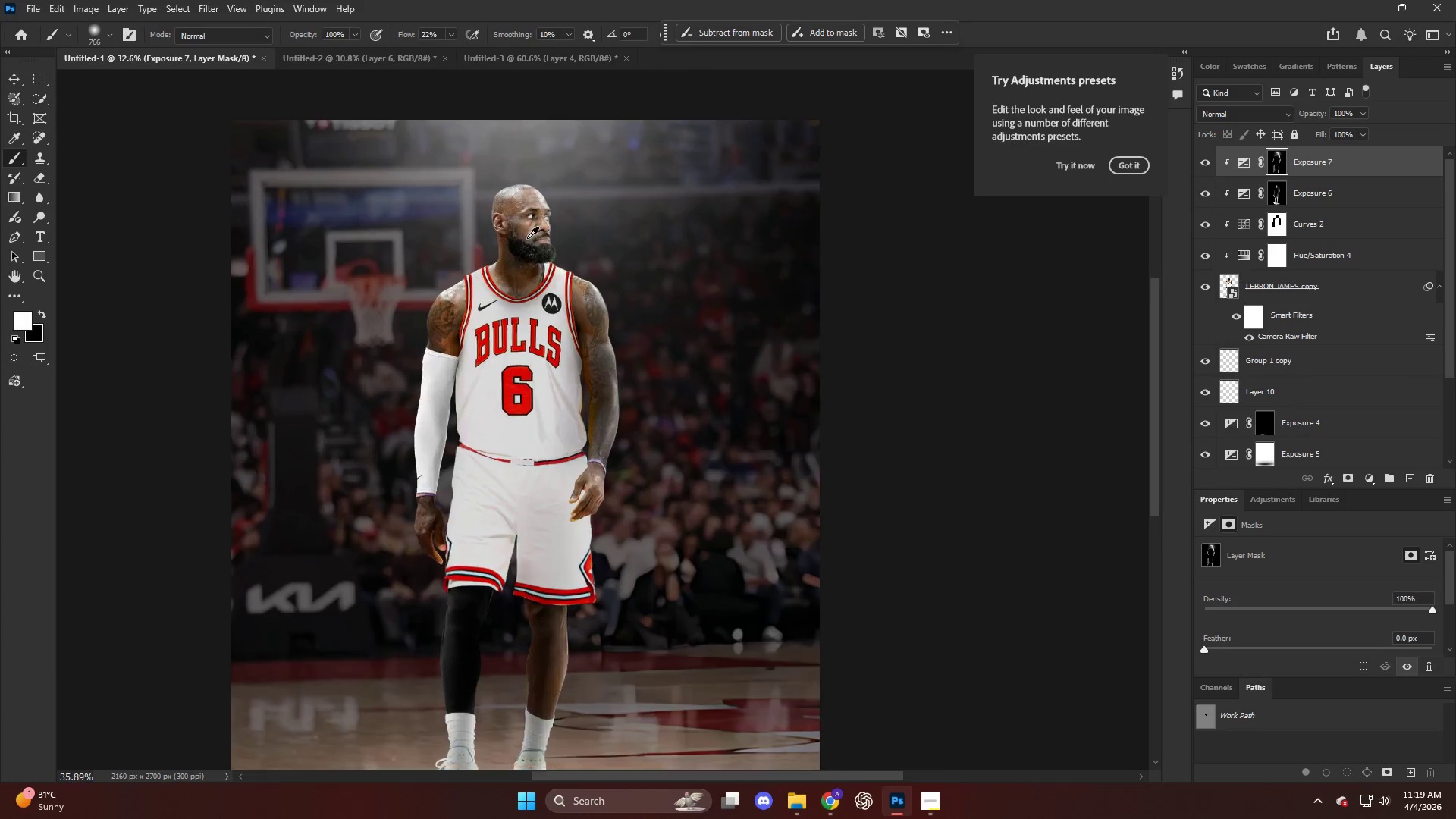 
left_click([535, 302])
 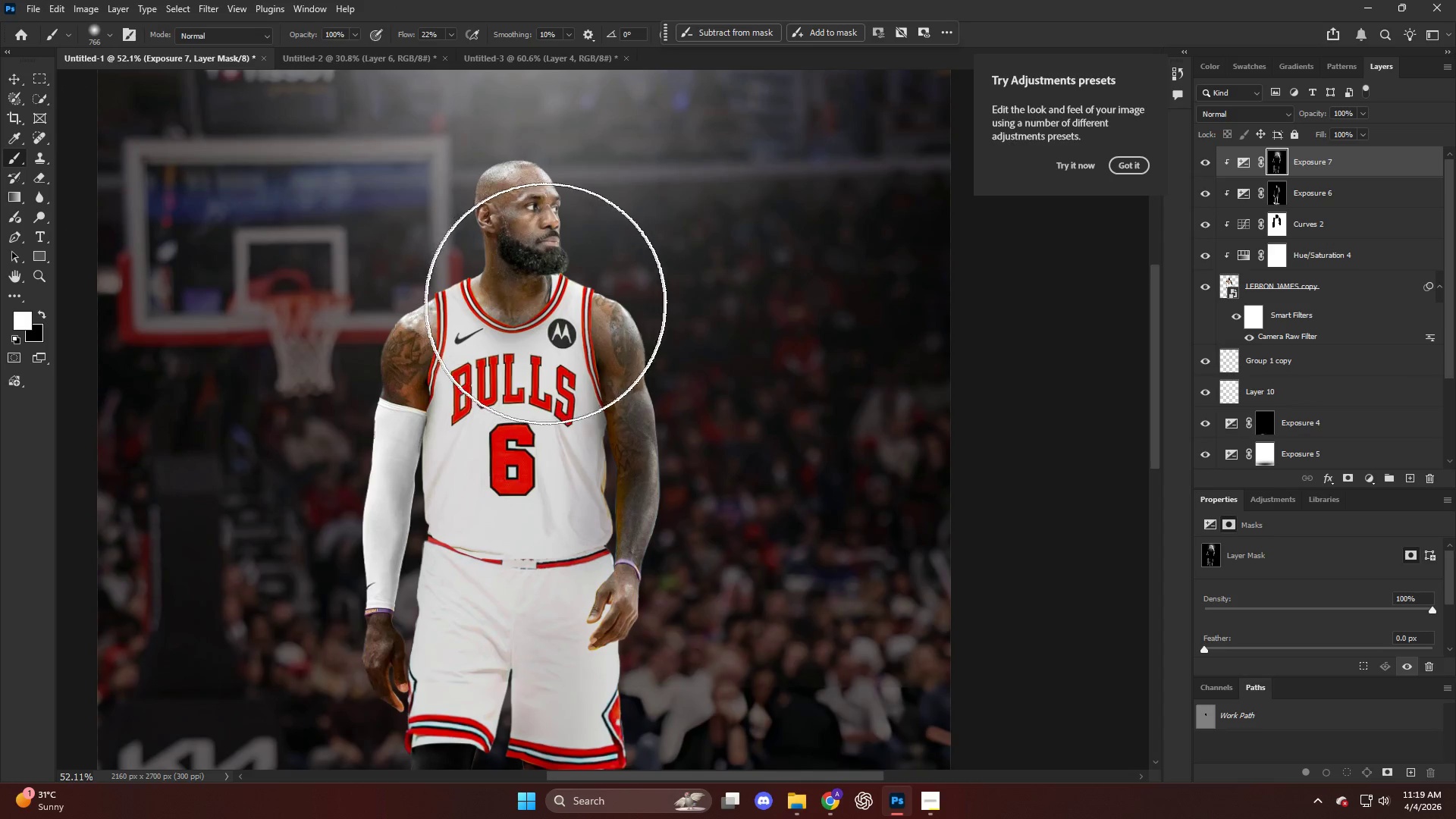 
scroll: coordinate [529, 239], scroll_direction: up, amount: 5.0
 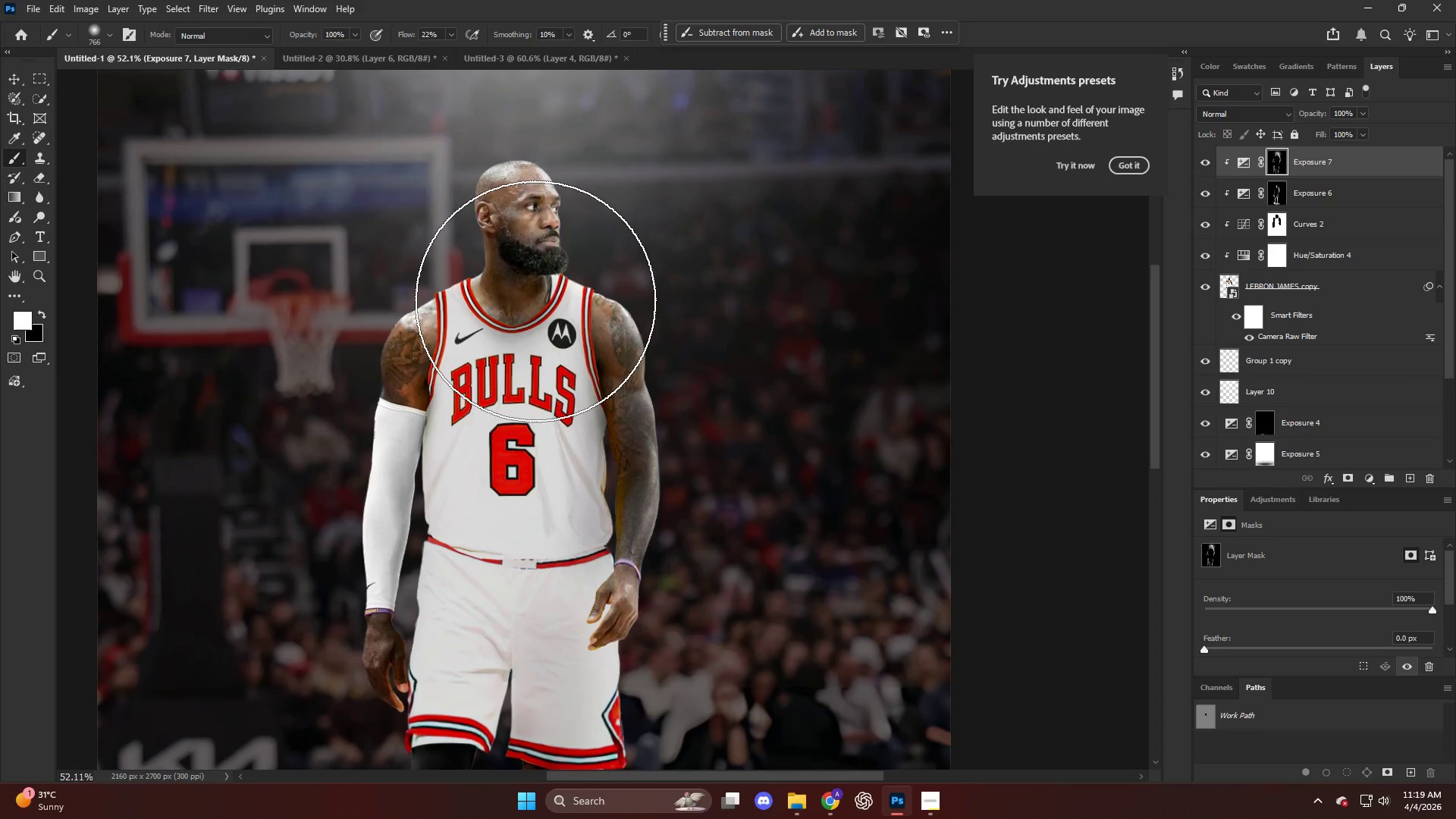 
key(Alt+AltLeft)
 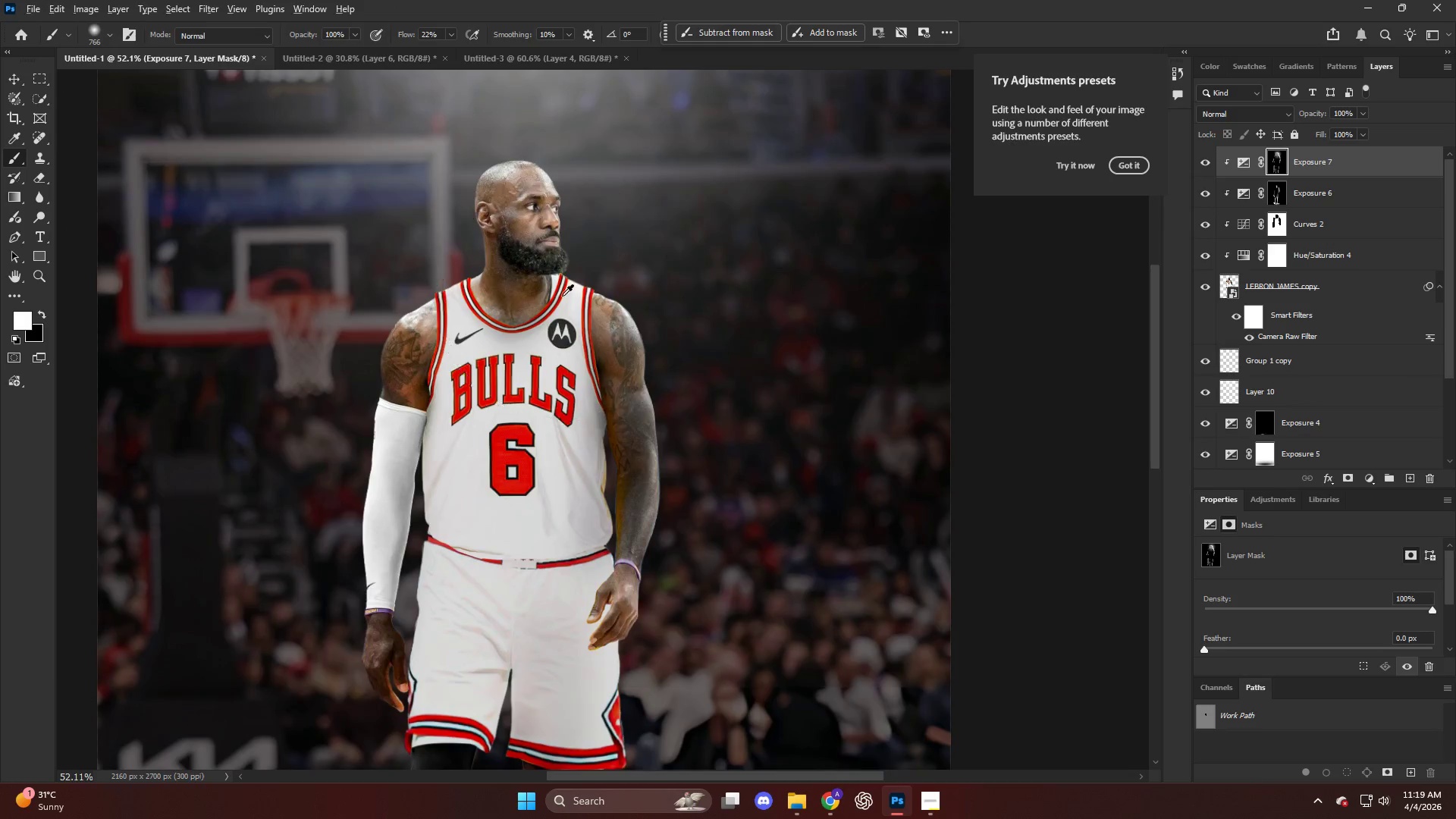 
scroll: coordinate [562, 296], scroll_direction: down, amount: 6.0
 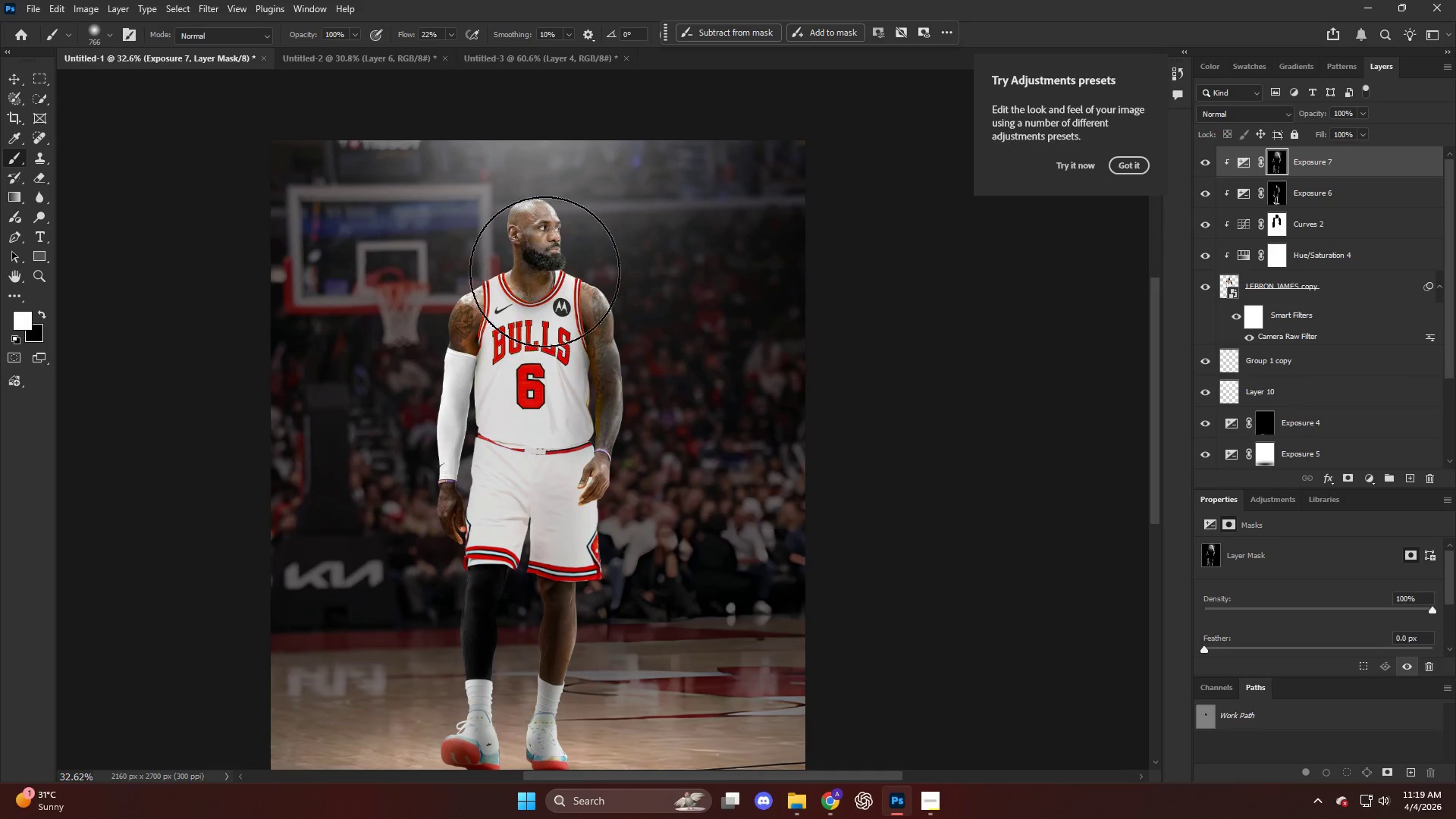 
key(X)
 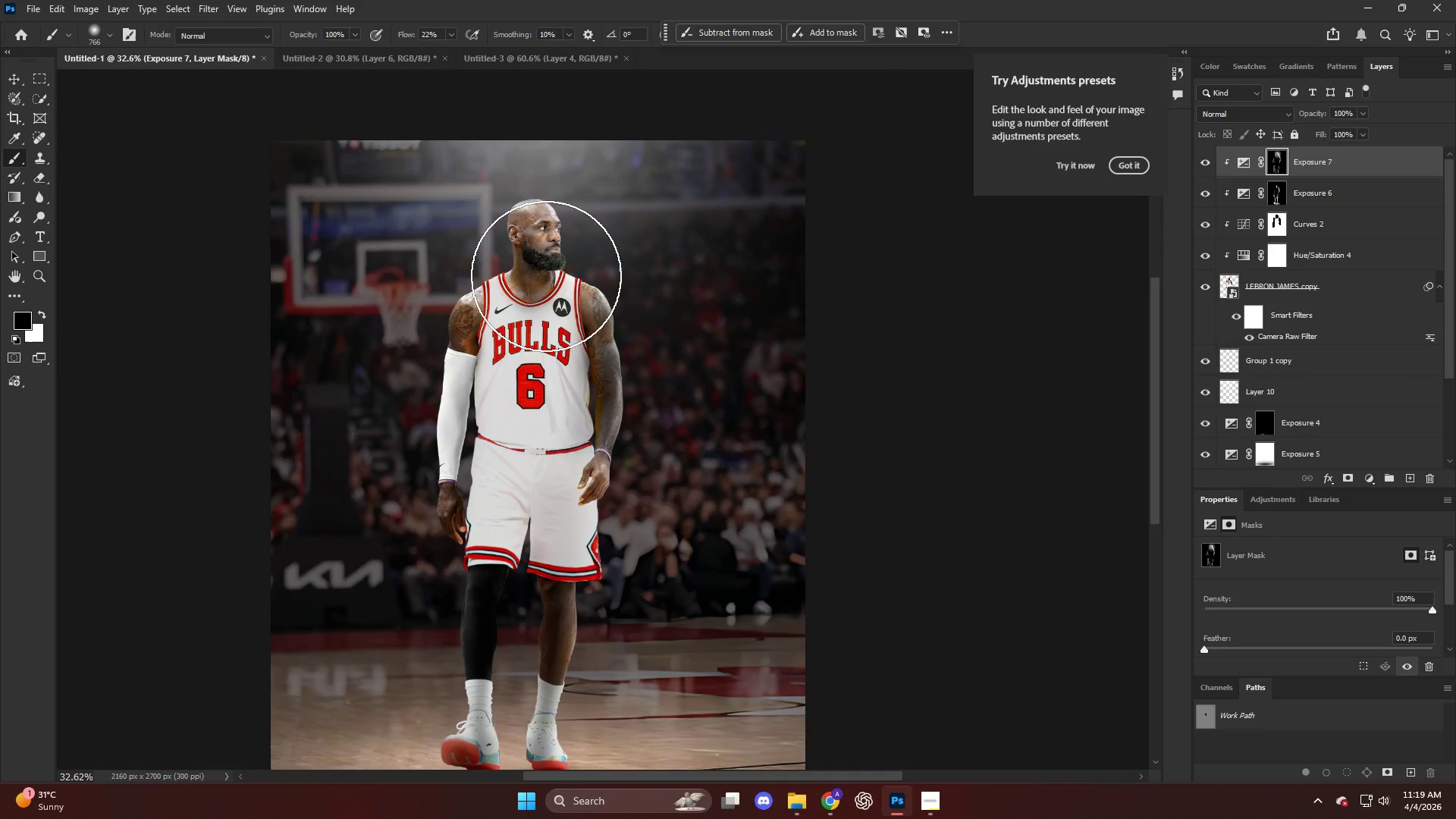 
left_click([547, 276])
 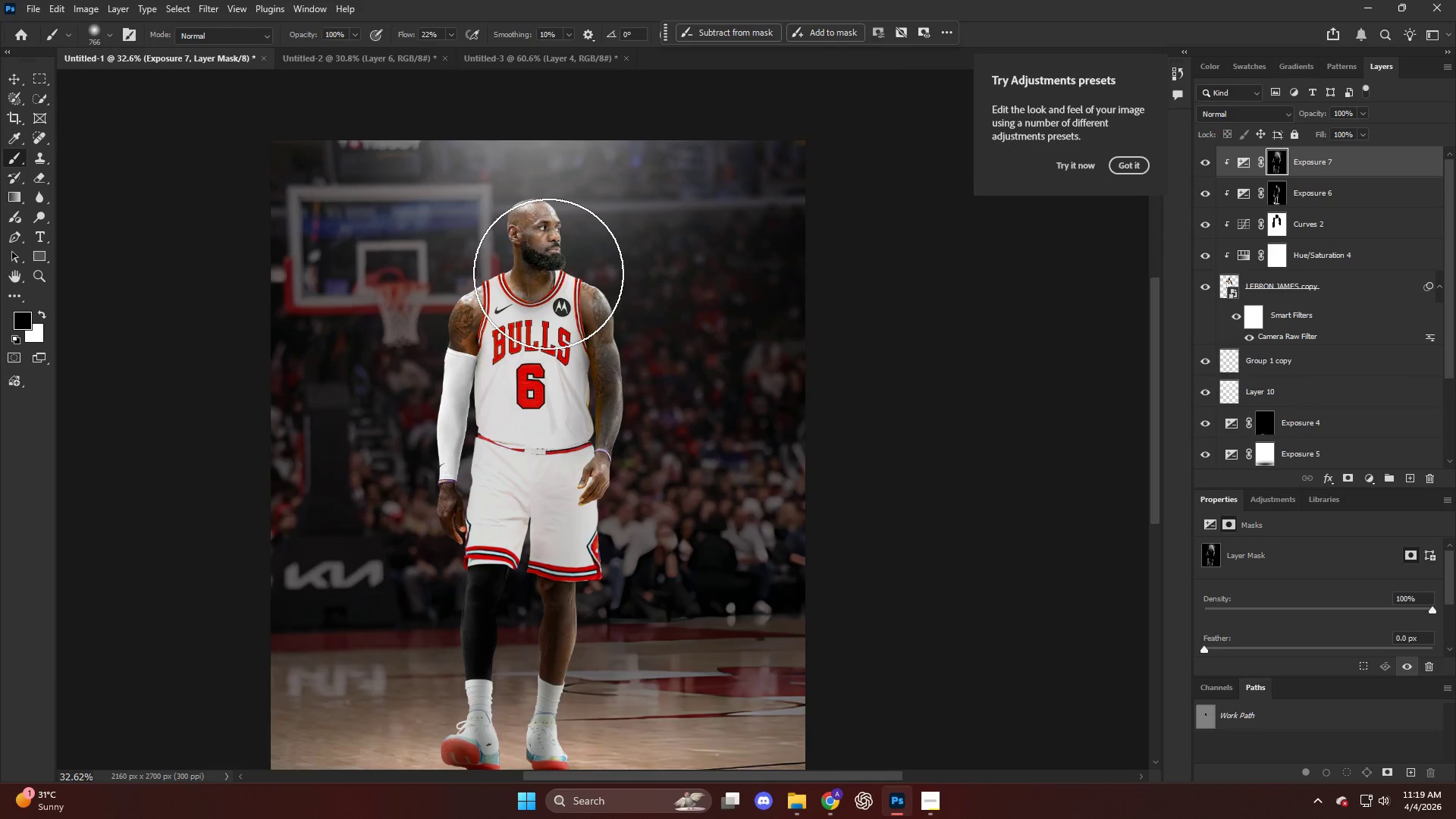 
hold_key(key=AltLeft, duration=0.52)
hold_key(key=AltLeft, duration=0.44)
scroll: coordinate [520, 258], scroll_direction: up, amount: 7.0
 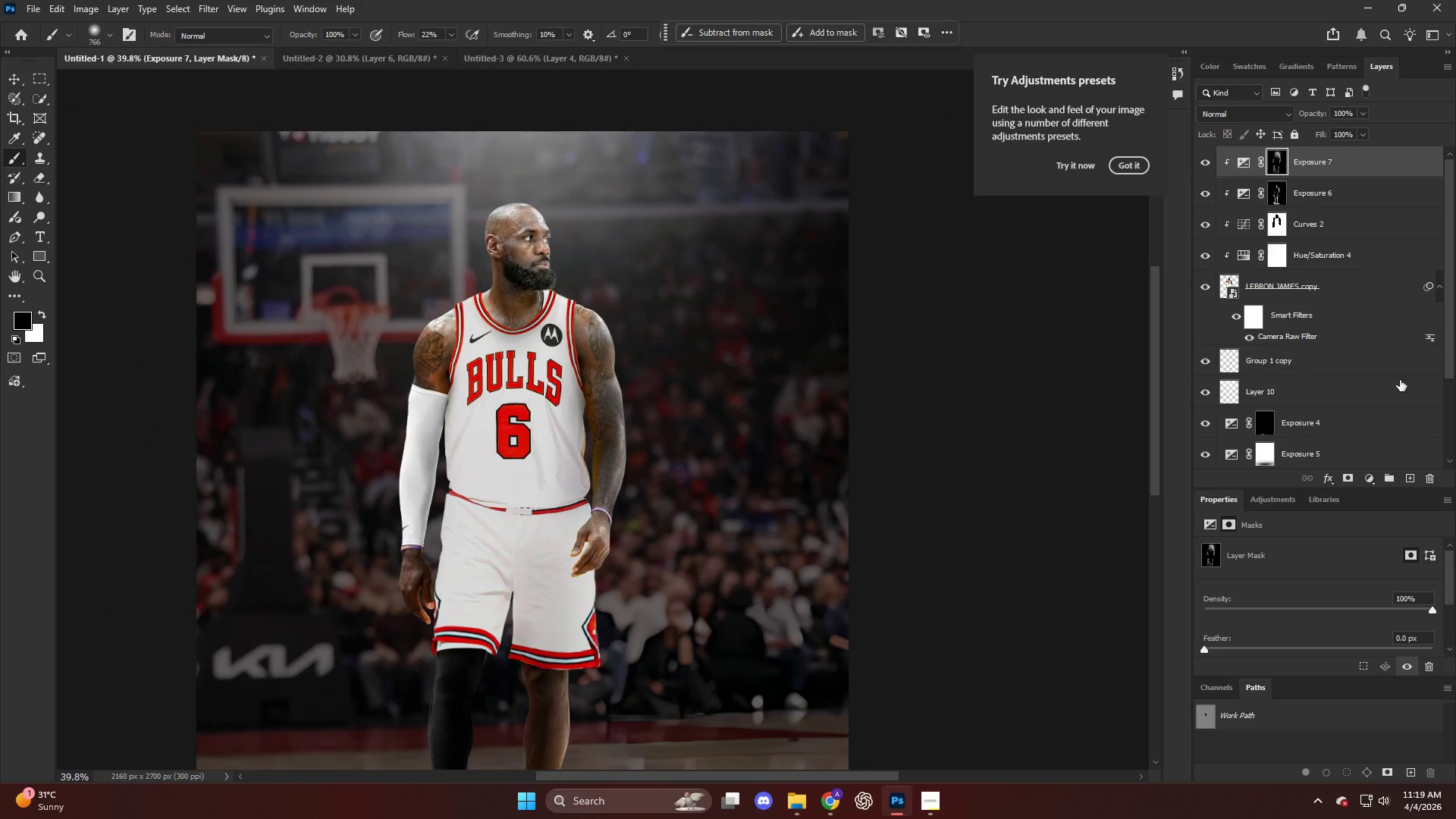 
left_click([1414, 478])
 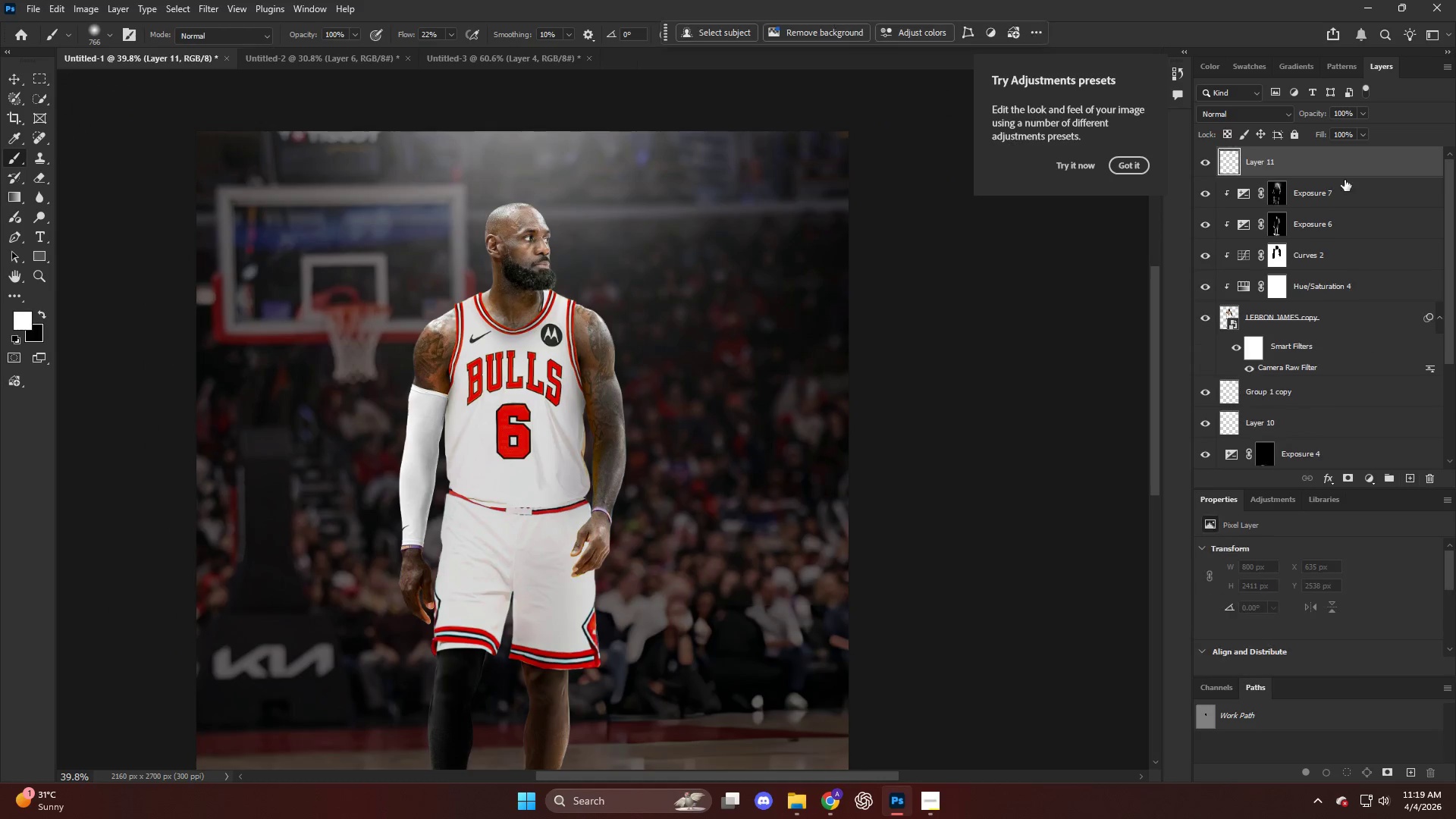 
hold_key(key=AltLeft, duration=1.47)
double_click([1326, 173])
 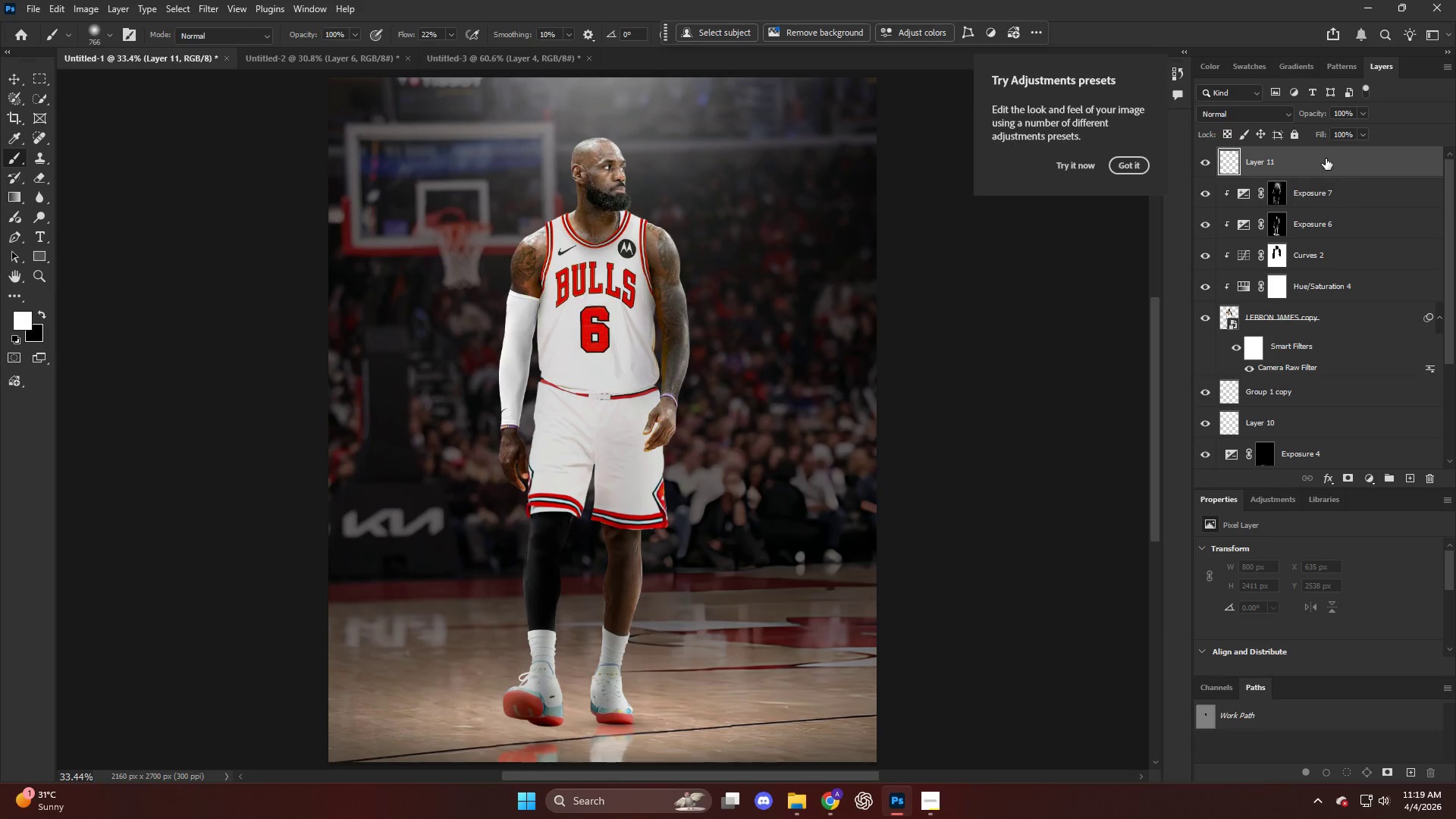 
triple_click([1326, 158])
 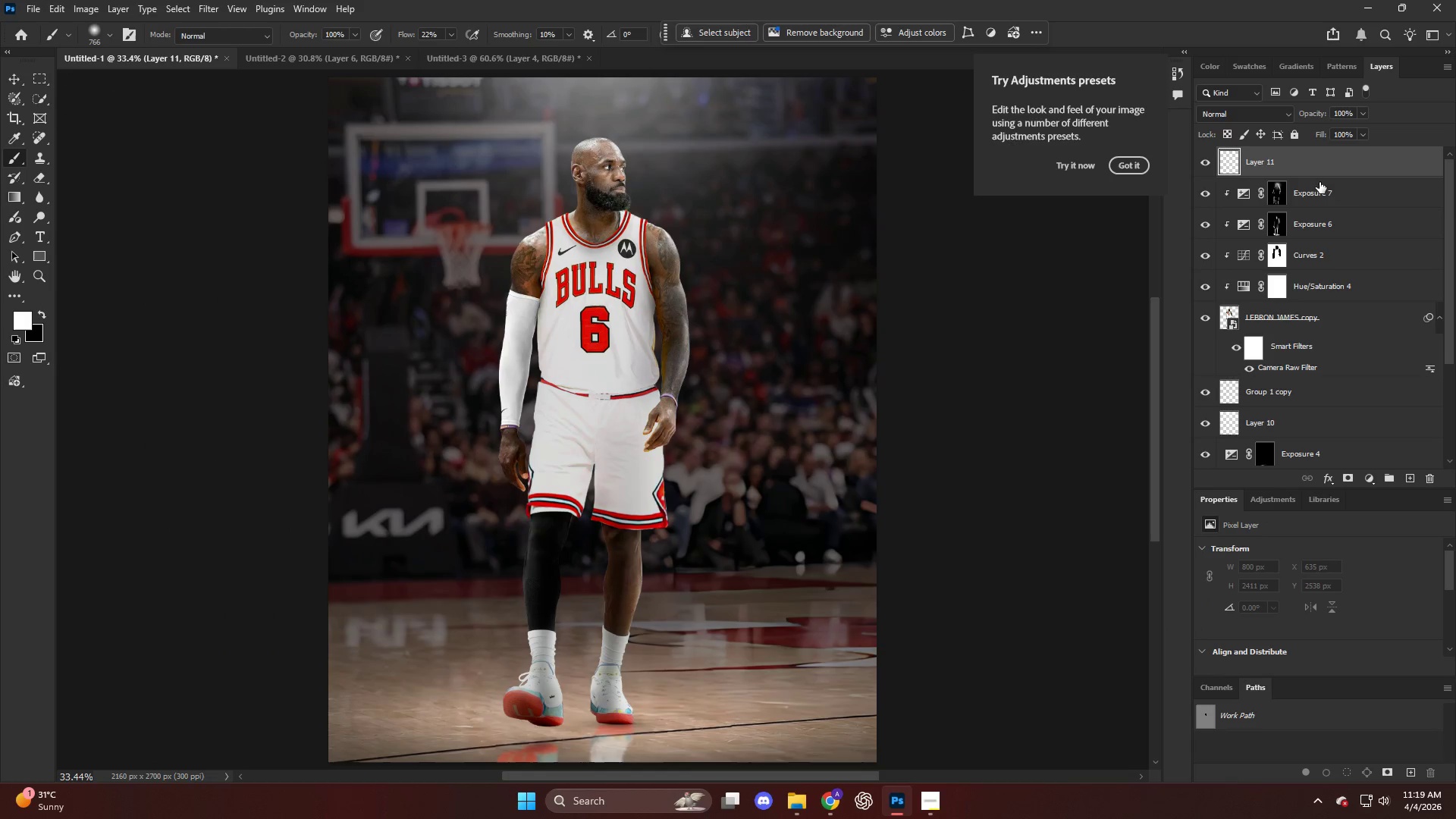 
hold_key(key=AltLeft, duration=0.92)
left_click([1325, 177])
 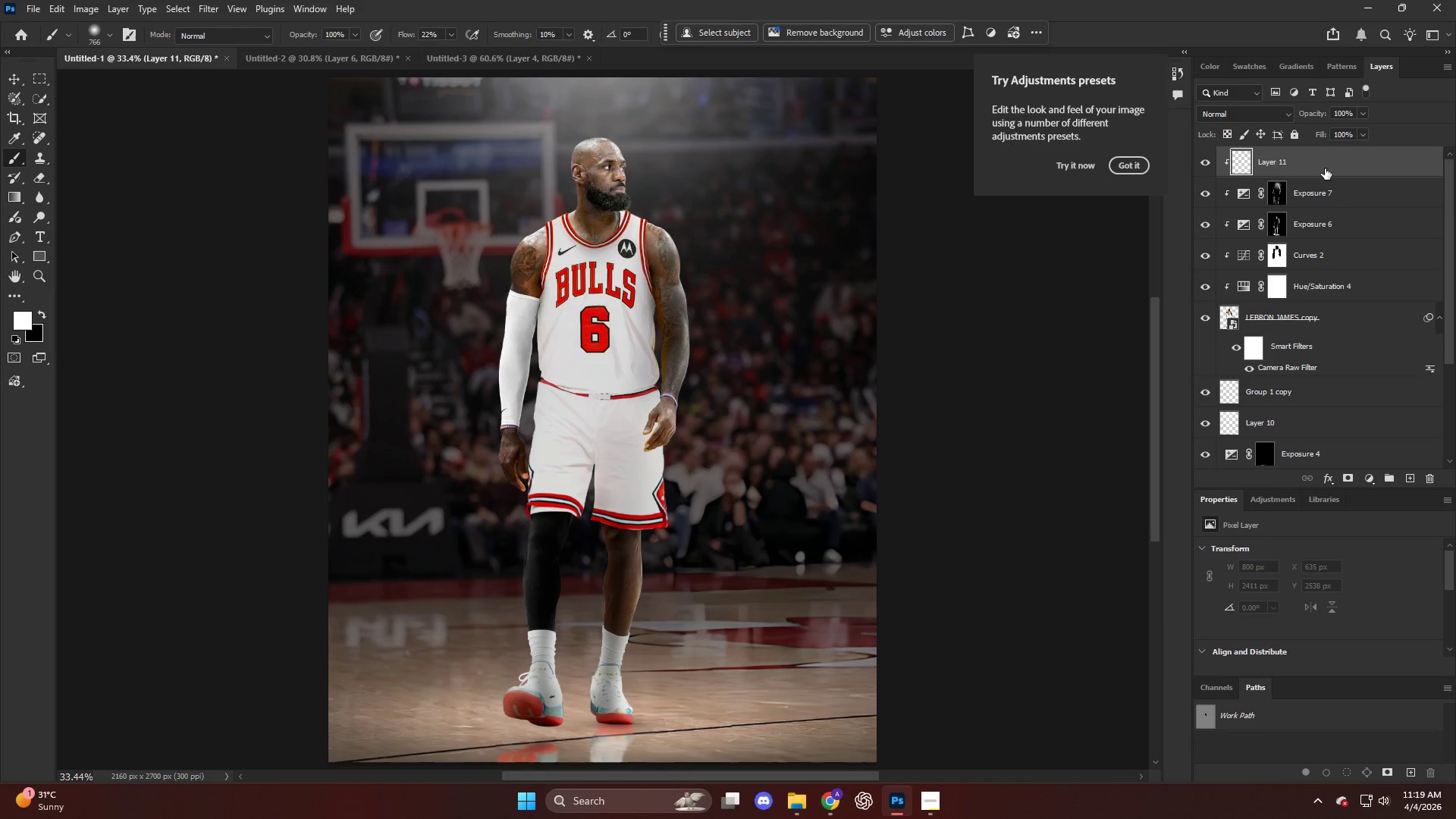 
double_click([1325, 168])
 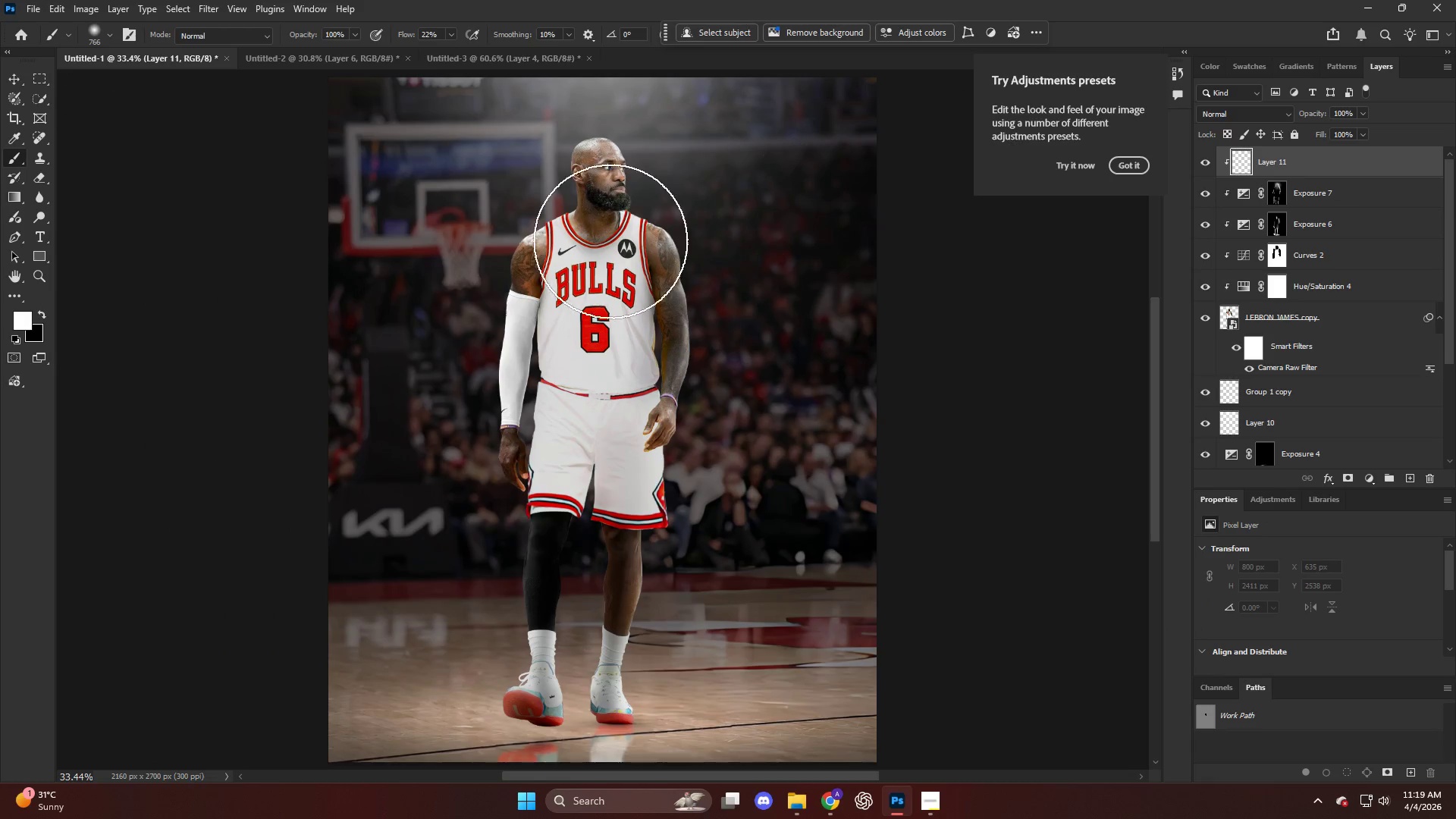 
hold_key(key=AltLeft, duration=0.47)
scroll: coordinate [601, 234], scroll_direction: up, amount: 9.0
 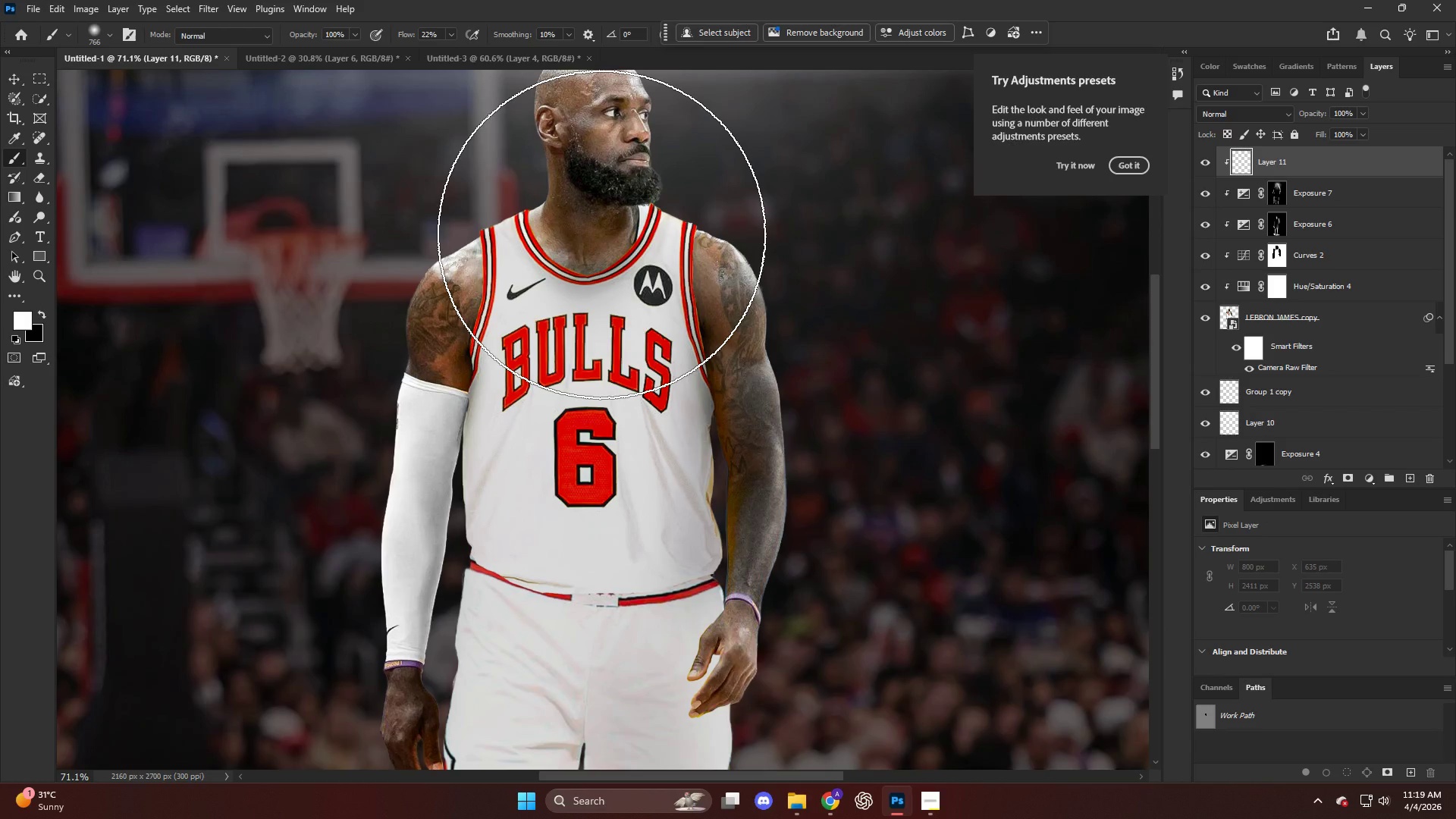 
key(B)
 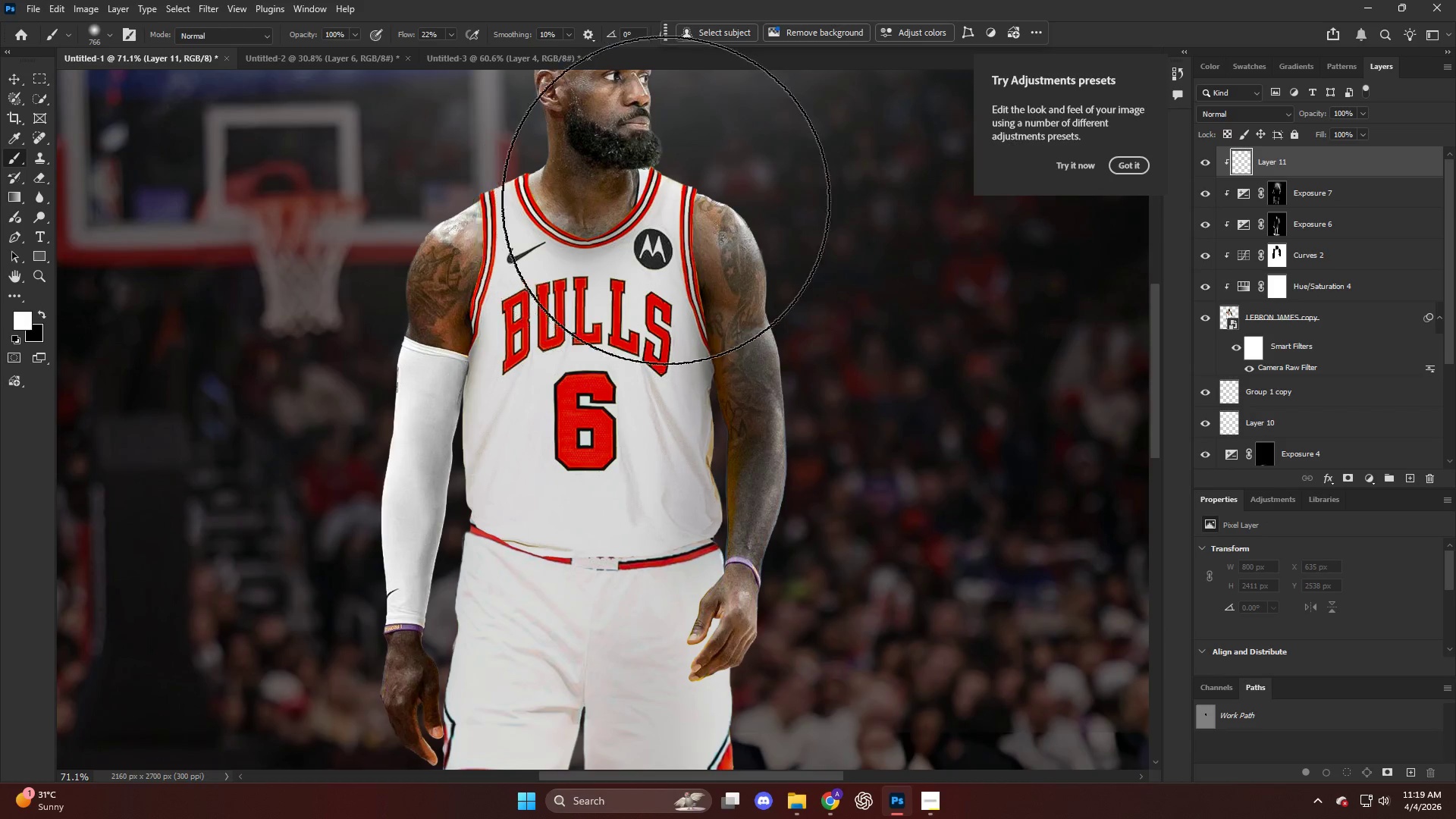 
scroll: coordinate [601, 234], scroll_direction: down, amount: 3.0
 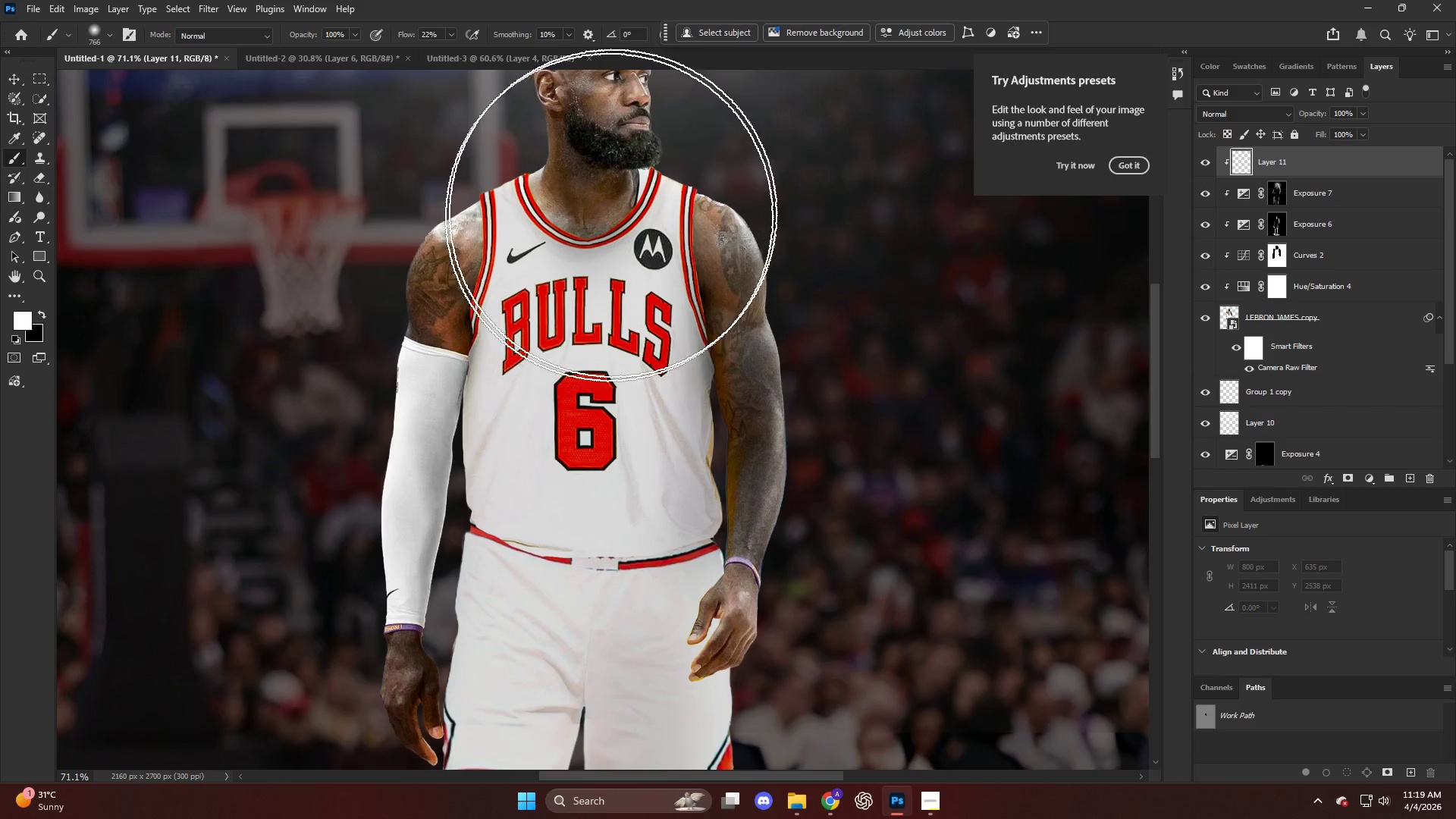 
hold_key(key=AltLeft, duration=0.38)
 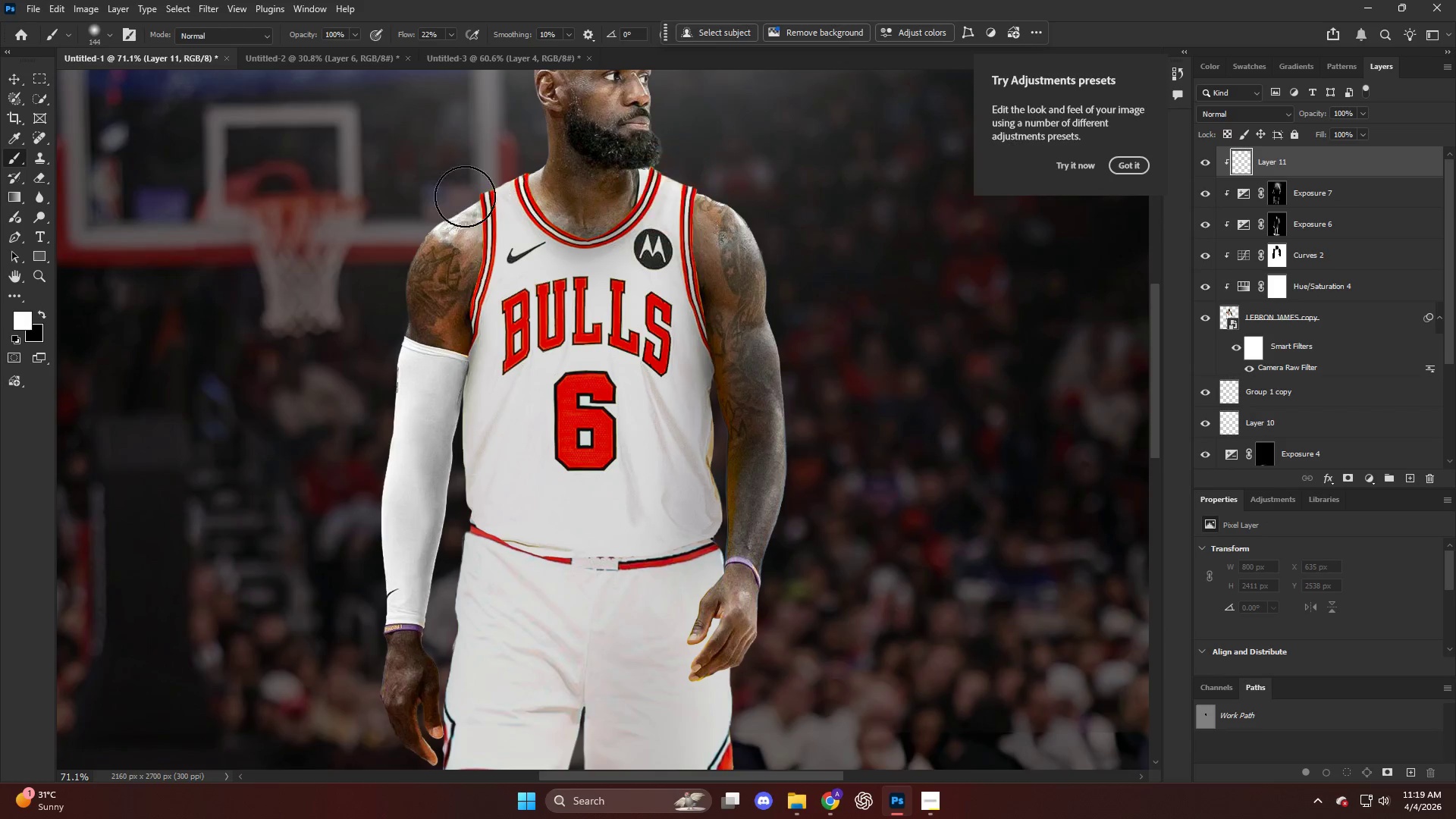 
key(Alt+AltLeft)
 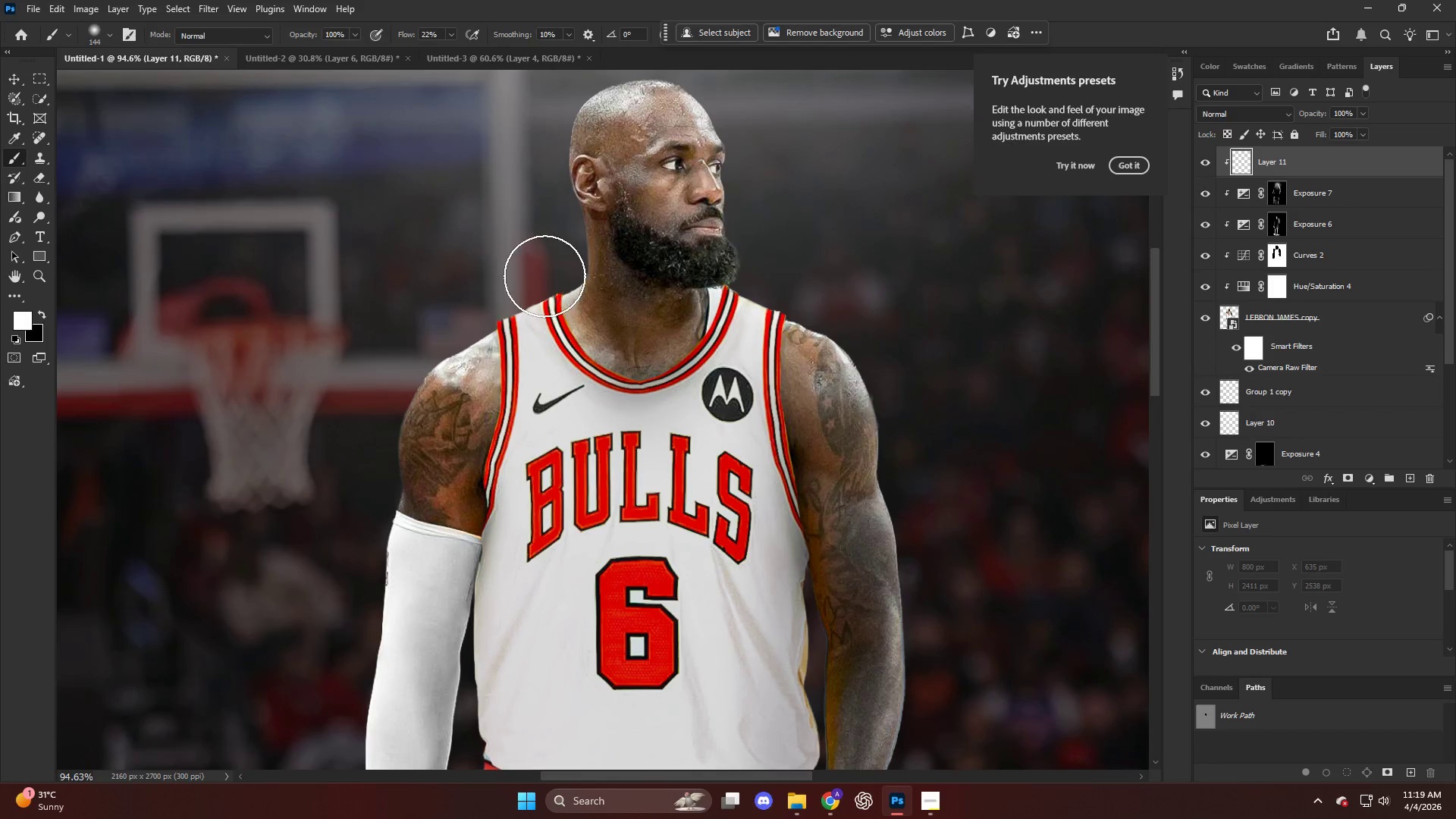 
scroll: coordinate [435, 224], scroll_direction: up, amount: 11.0
 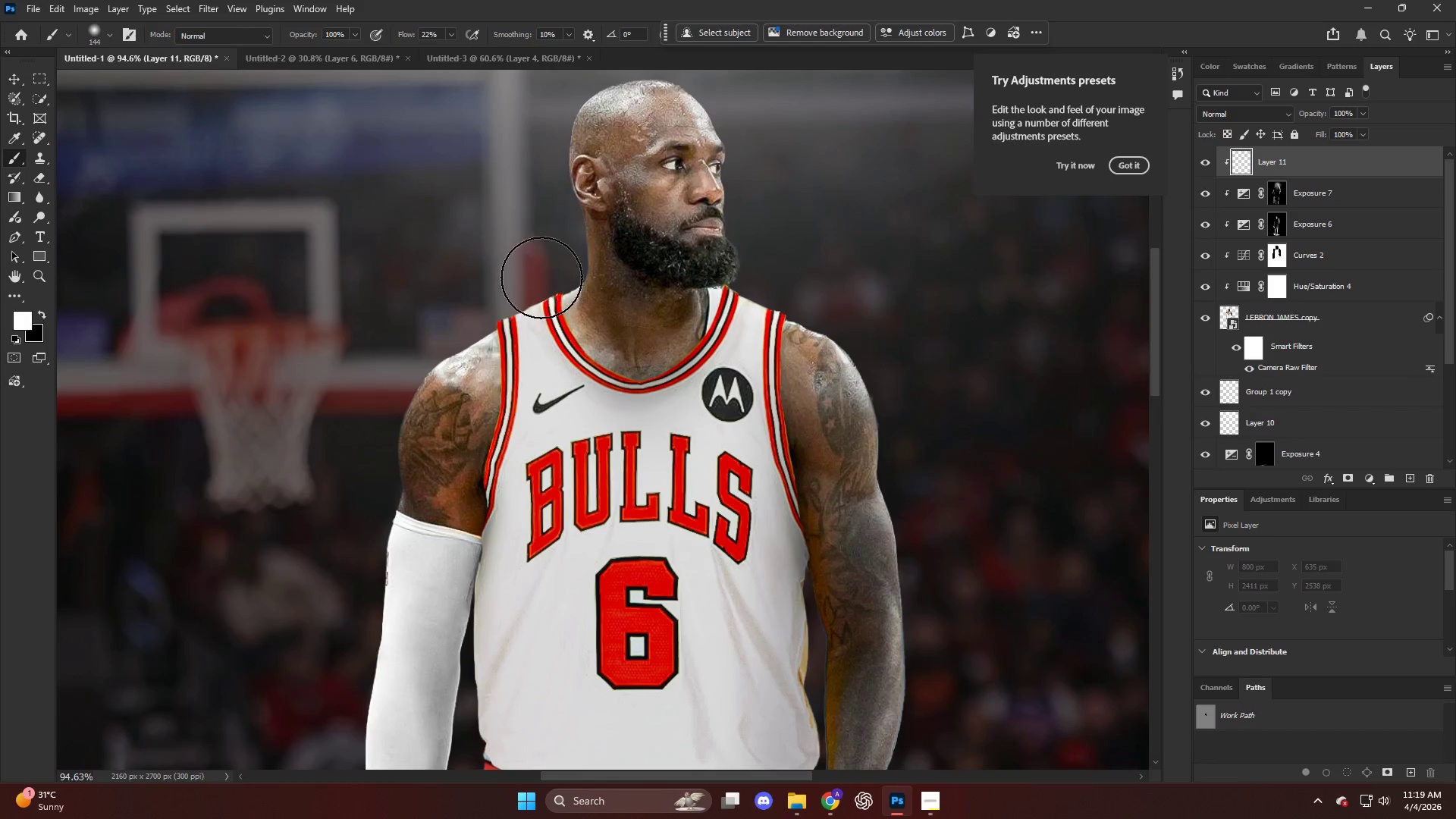 
left_click([548, 274])
 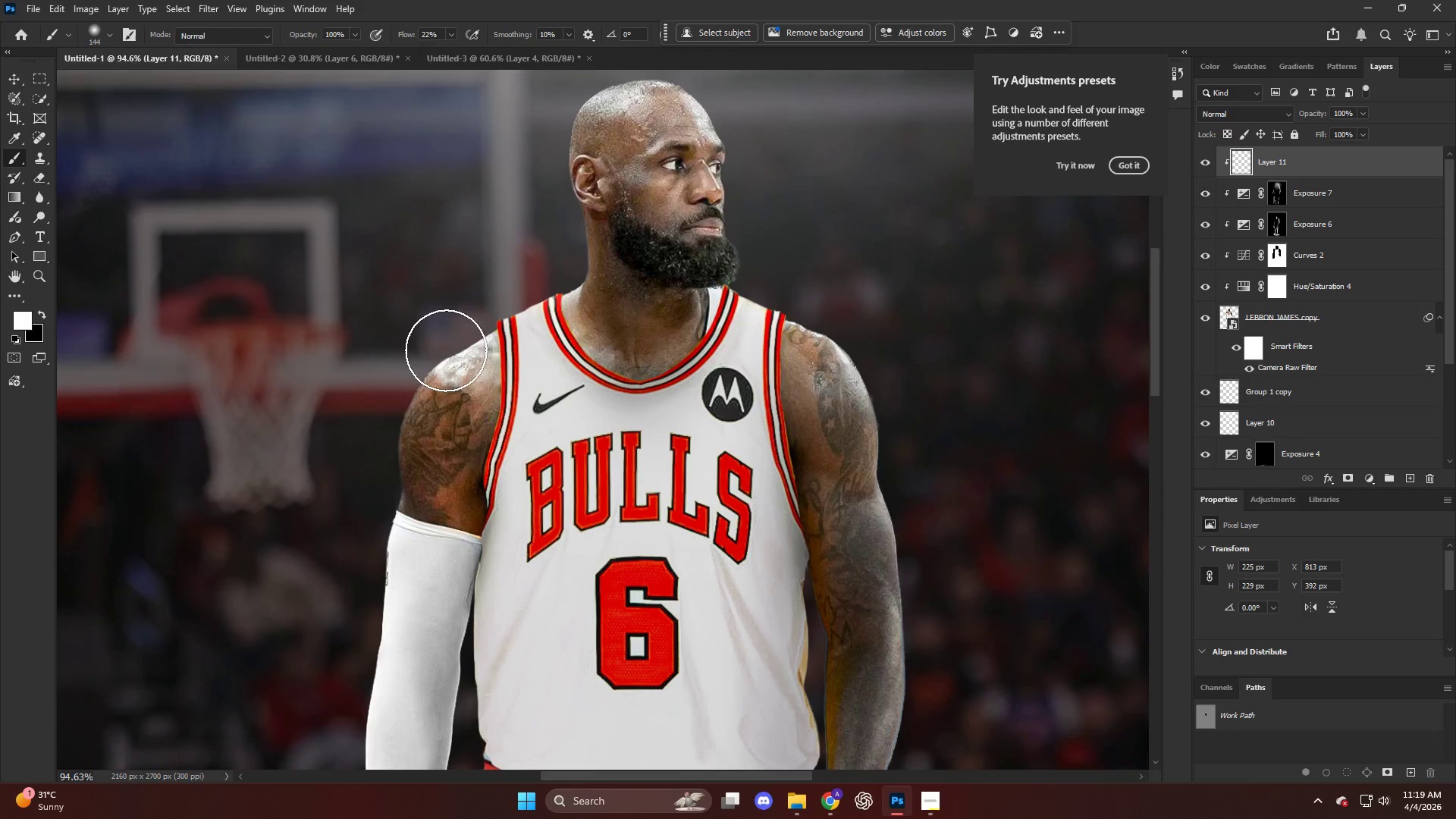 
hold_key(key=ShiftLeft, duration=0.41)
double_click([404, 378])
 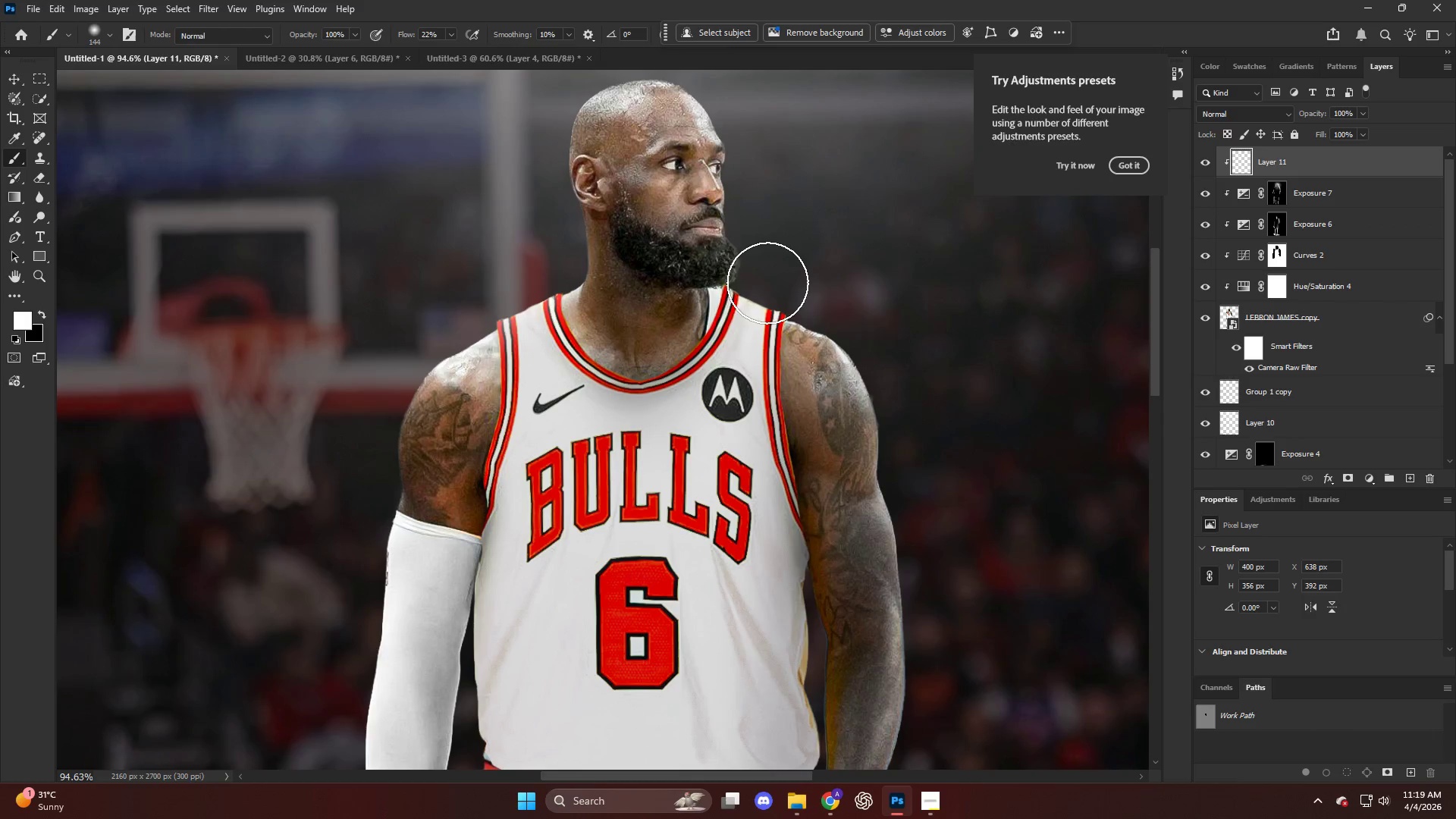 
hold_key(key=ShiftLeft, duration=0.38)
left_click_drag(start_coordinate=[853, 344], to_coordinate=[874, 353])
 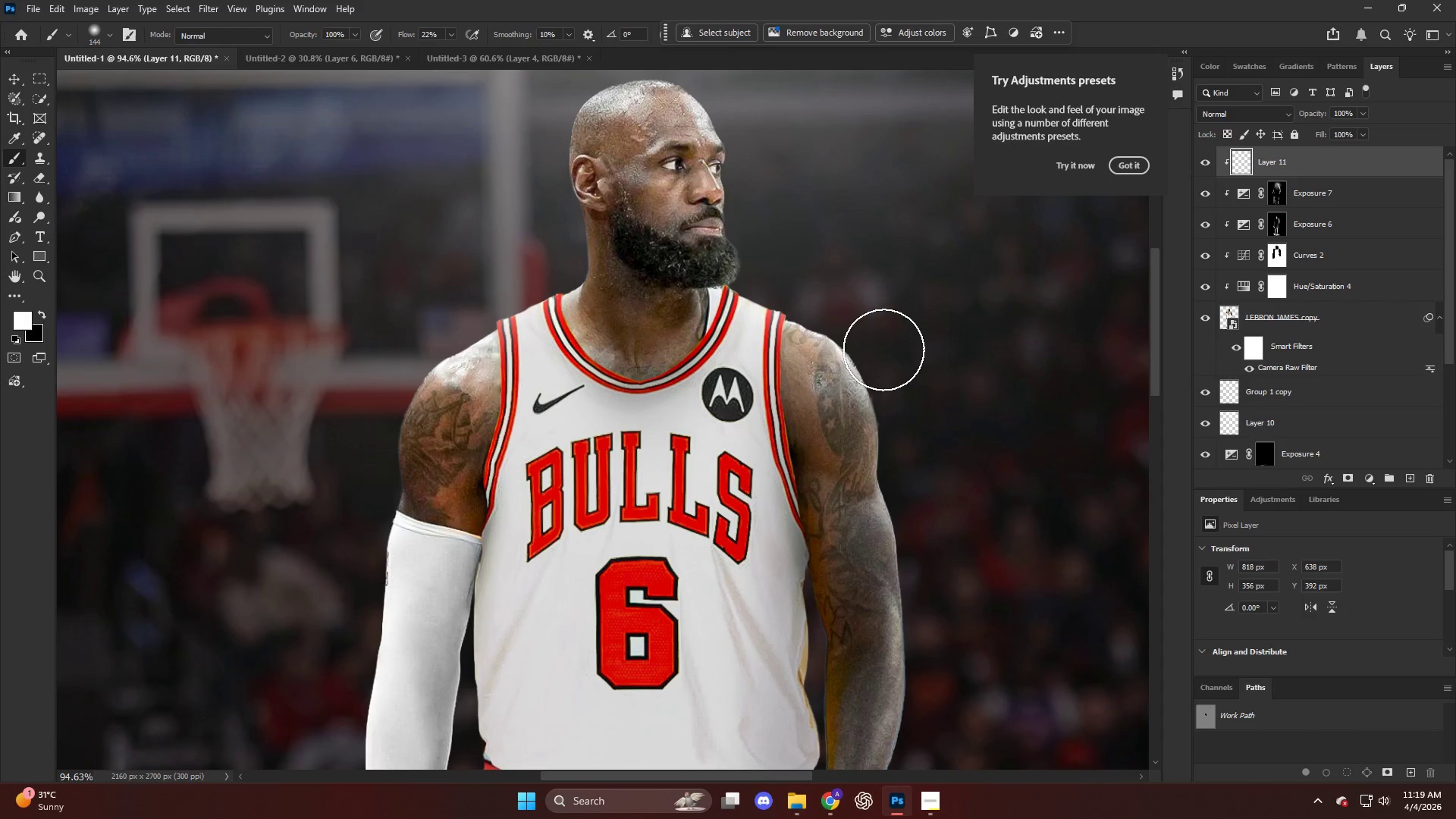 
left_click_drag(start_coordinate=[885, 357], to_coordinate=[969, 543])
 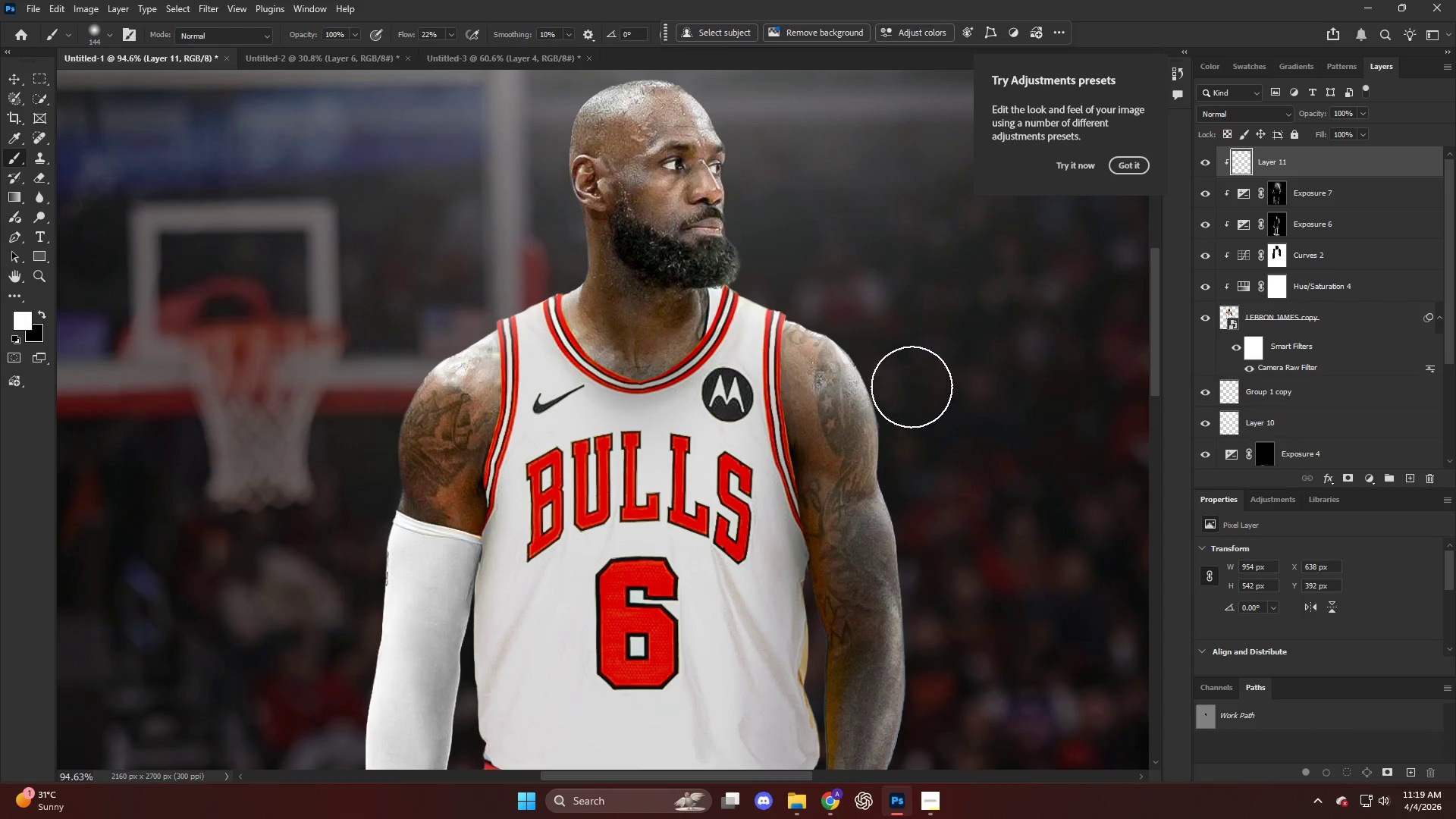 
left_click_drag(start_coordinate=[915, 444], to_coordinate=[957, 657])
 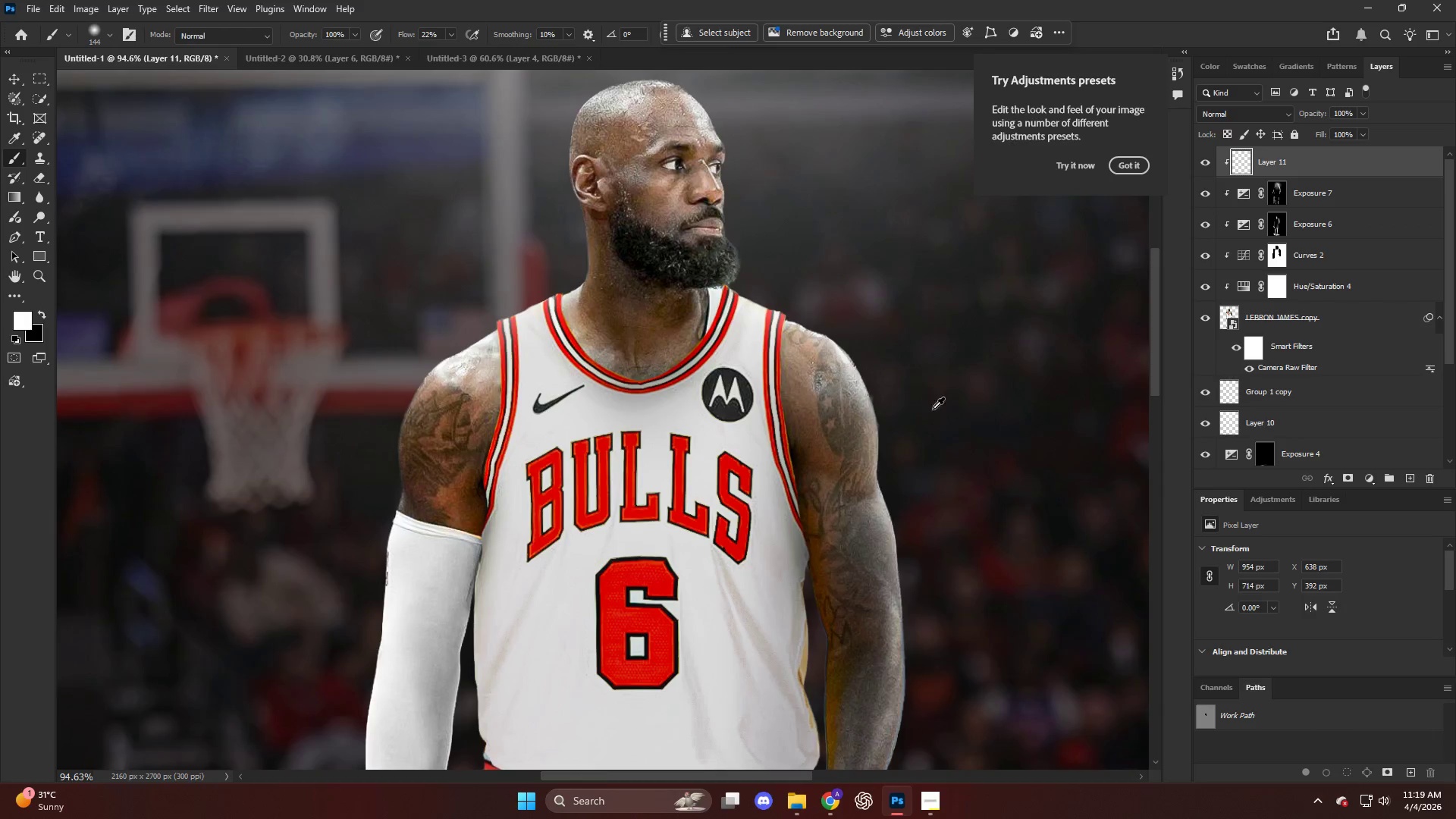 
hold_key(key=AltLeft, duration=0.36)
 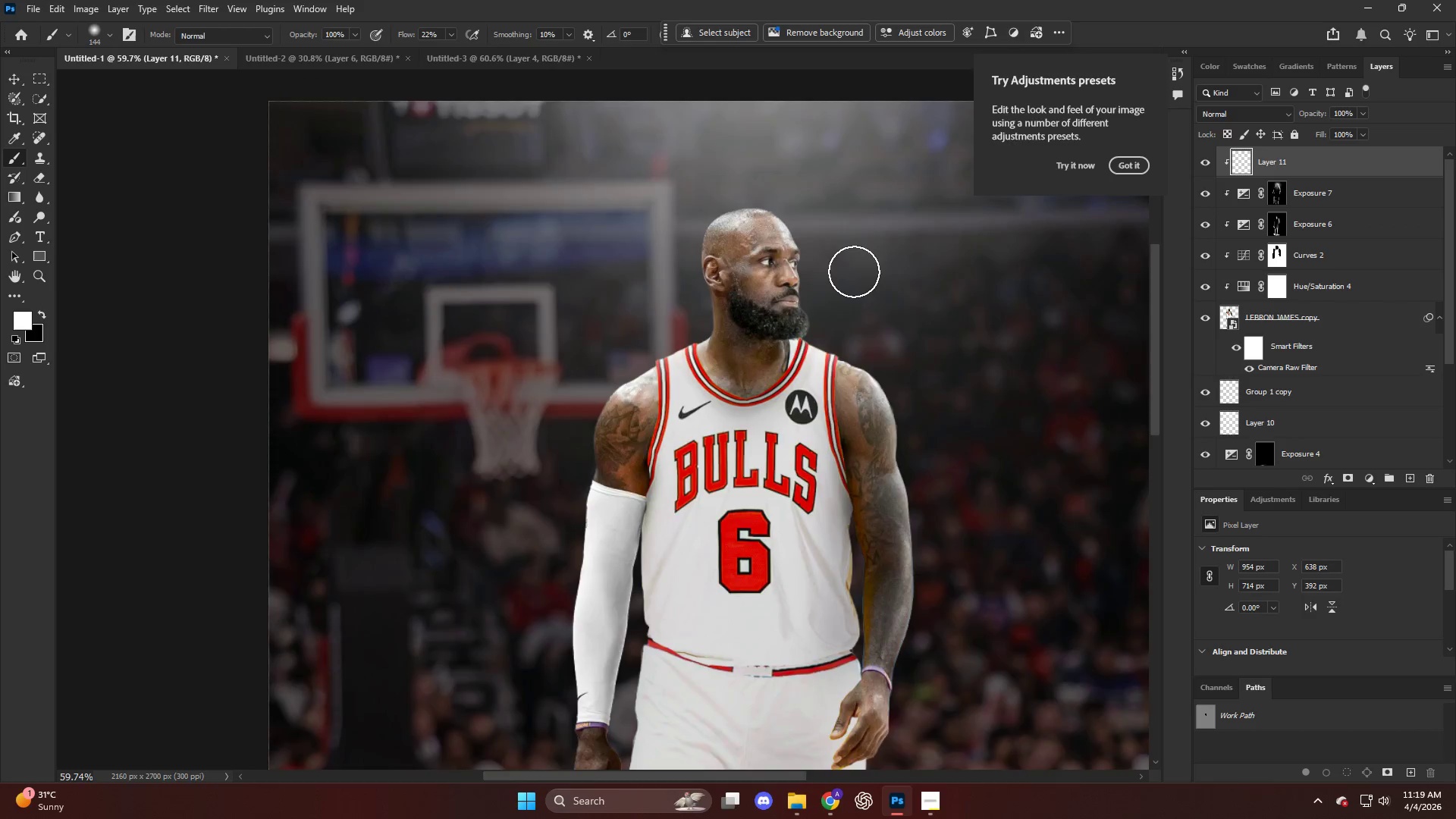 
hold_key(key=AltLeft, duration=0.34)
 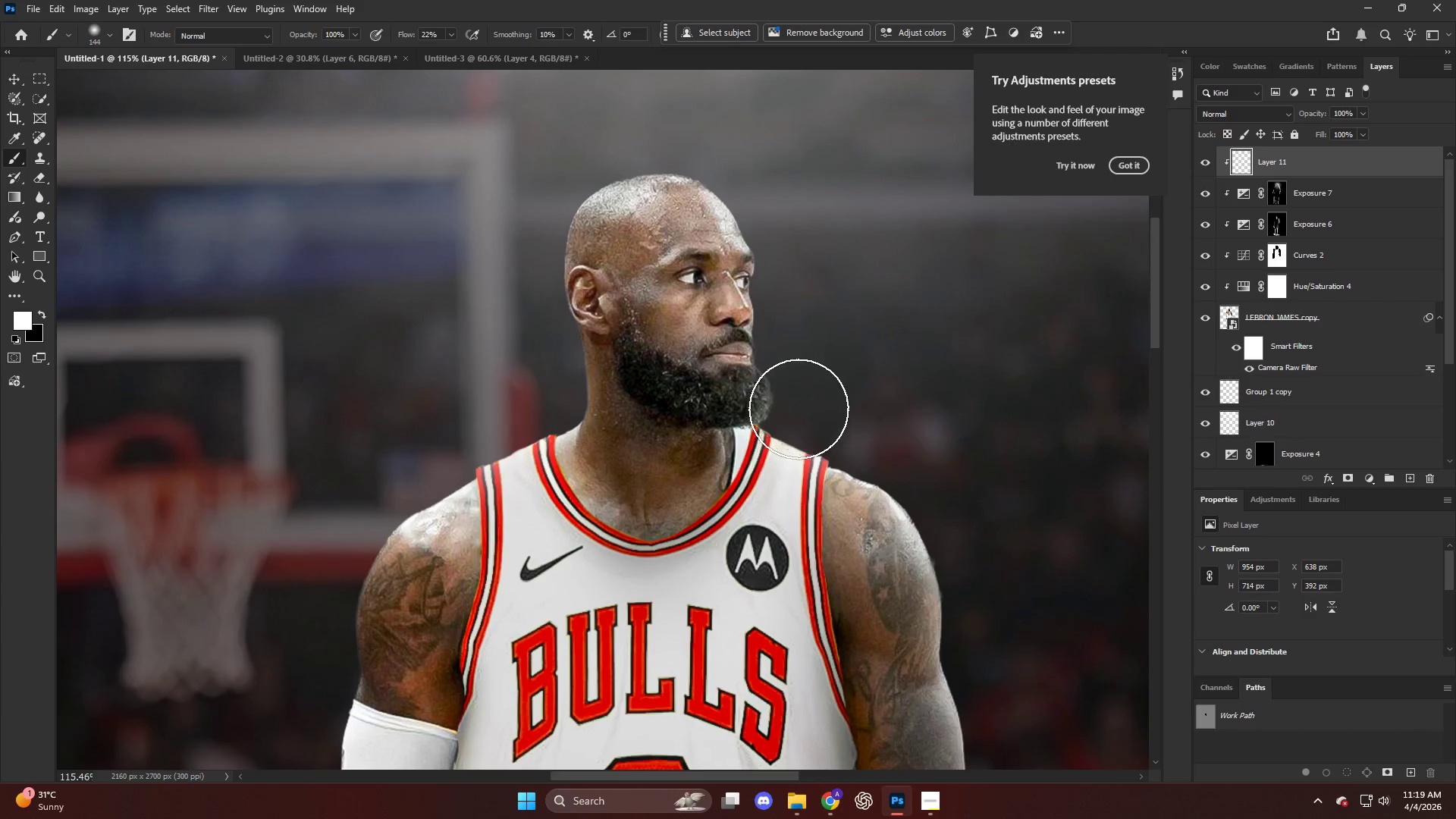 
left_click_drag(start_coordinate=[795, 391], to_coordinate=[833, 295])
 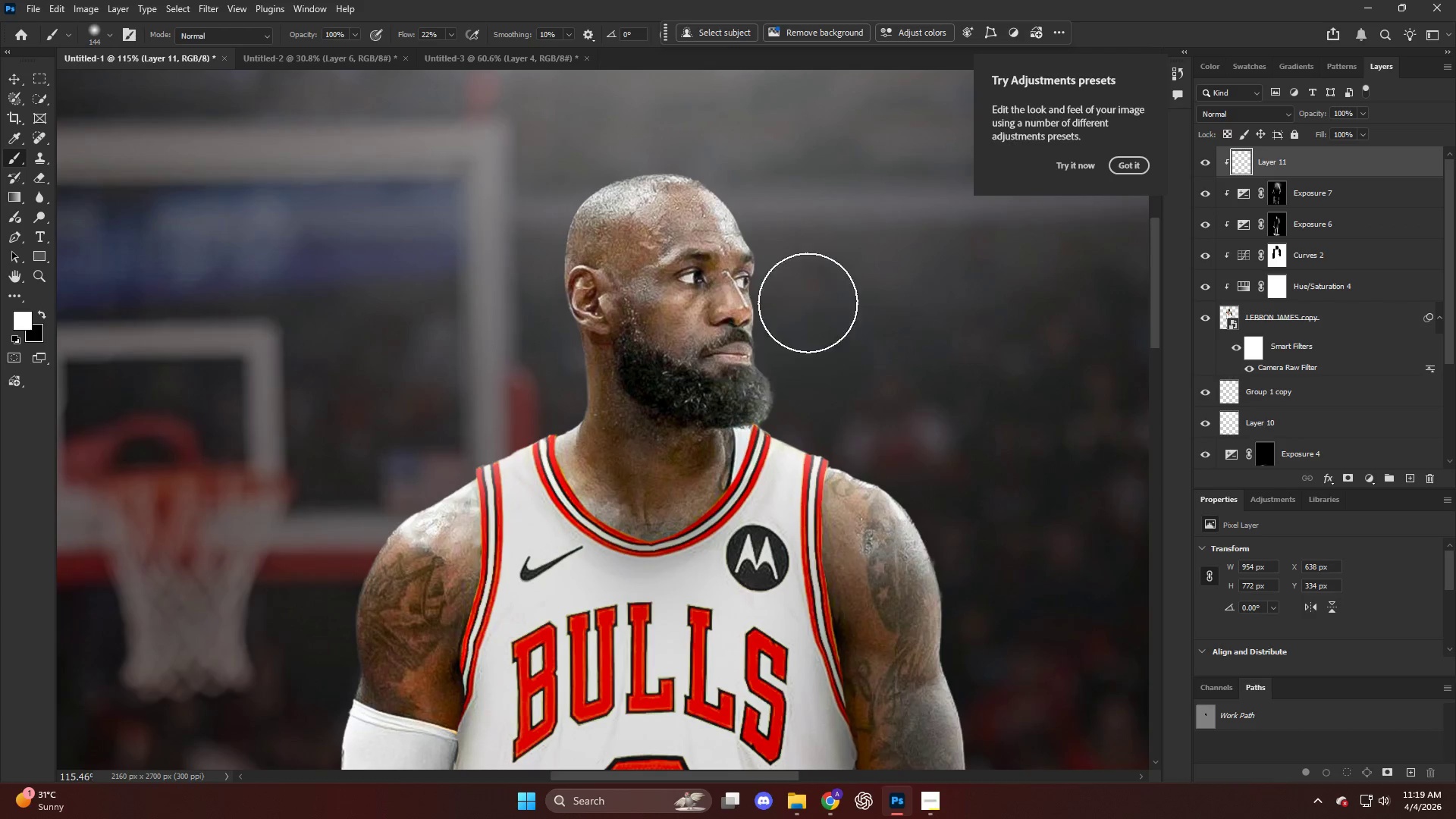 
scroll: coordinate [842, 273], scroll_direction: up, amount: 4.0
 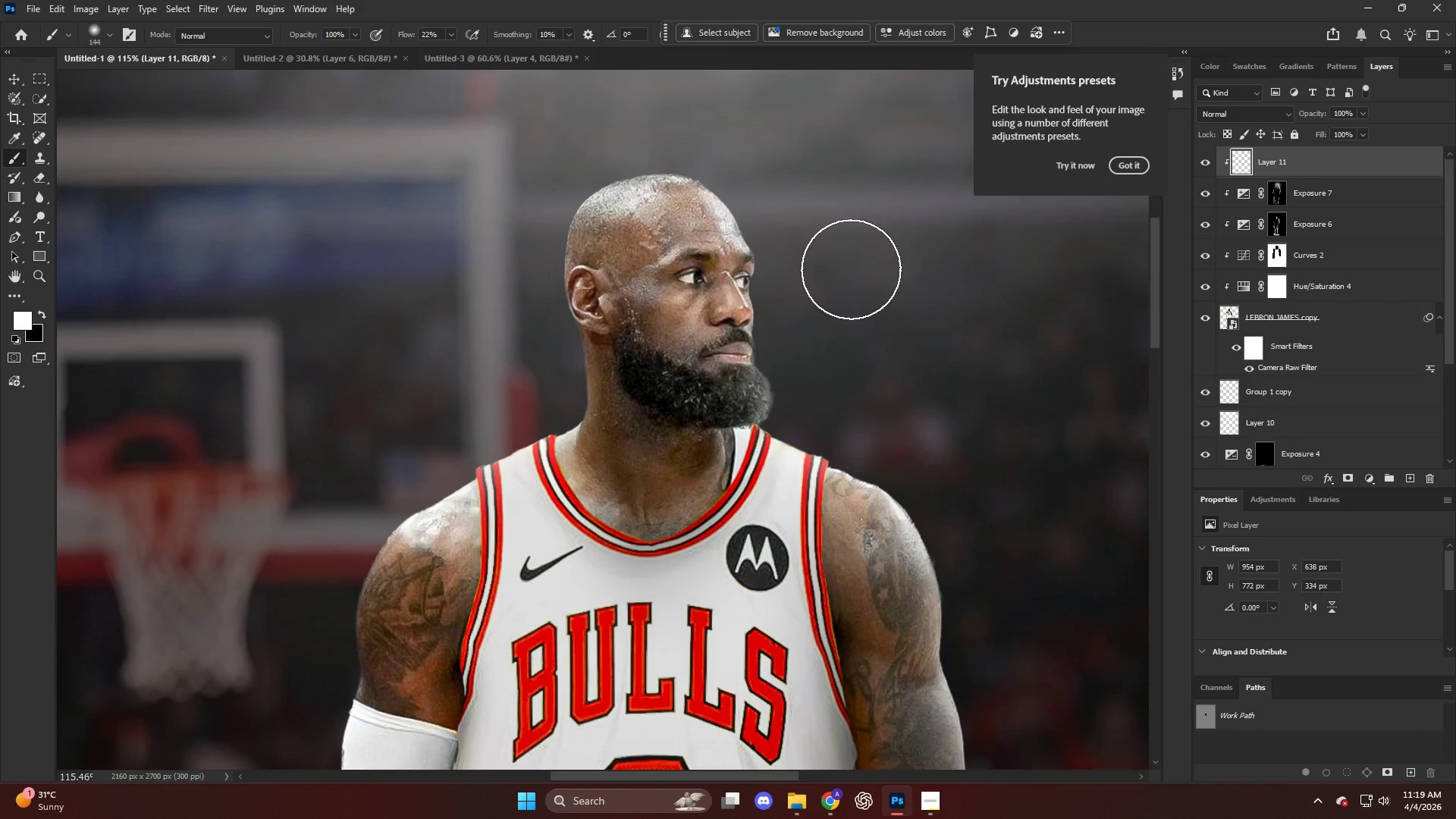 
left_click_drag(start_coordinate=[808, 303], to_coordinate=[810, 227])
 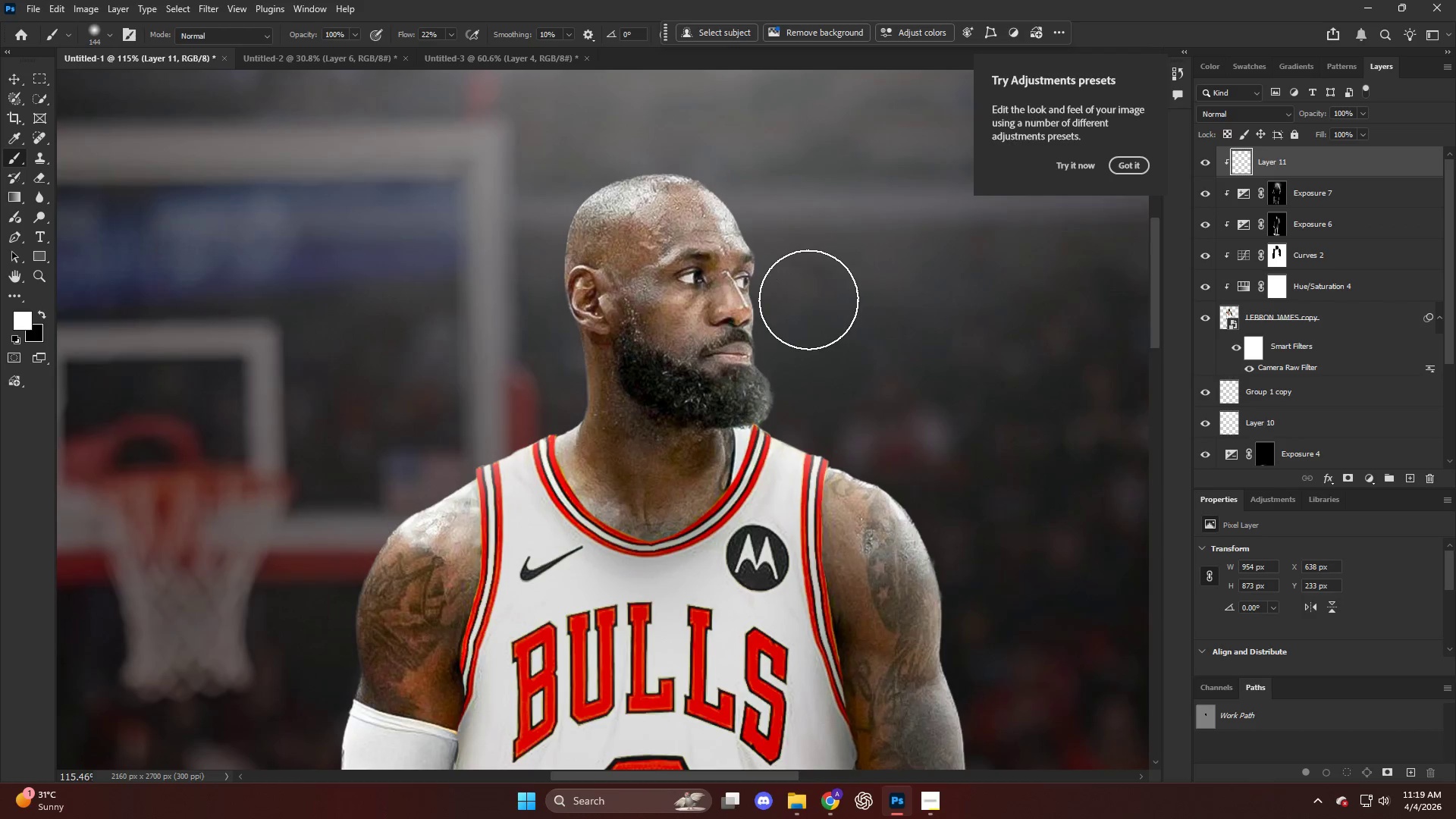 
hold_key(key=AltLeft, duration=0.42)
 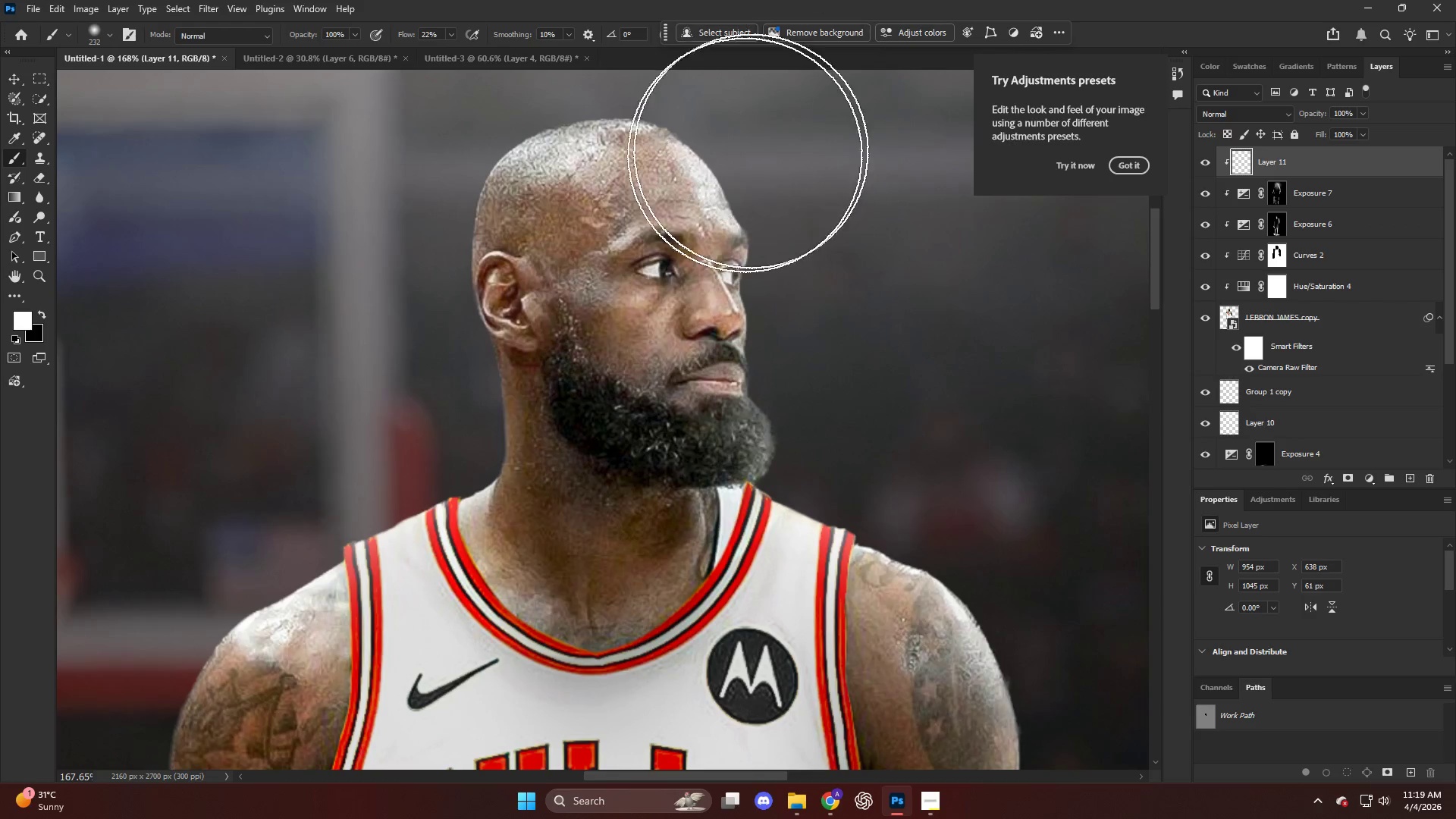 
left_click_drag(start_coordinate=[804, 199], to_coordinate=[767, 90])
 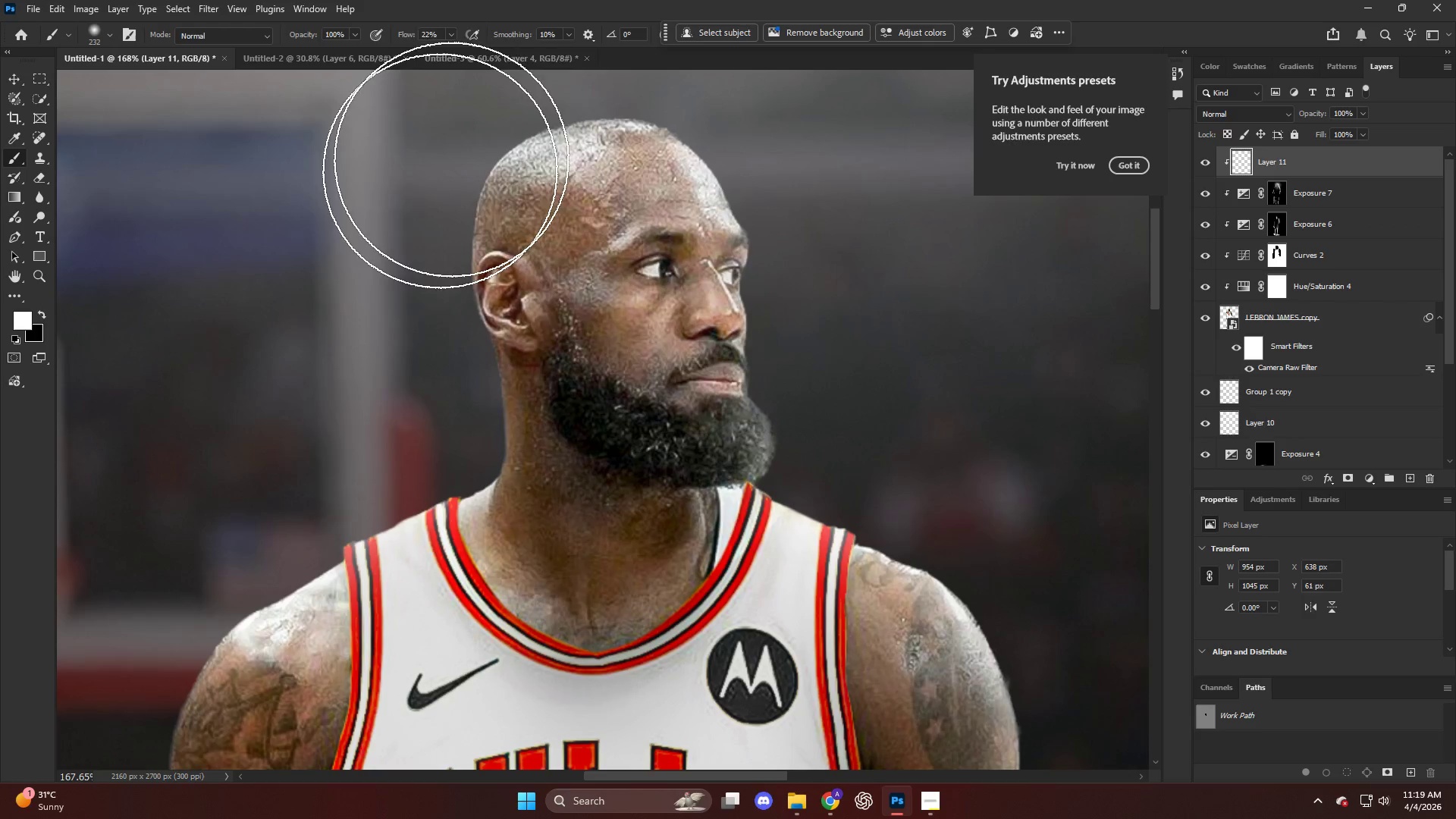 
scroll: coordinate [770, 290], scroll_direction: up, amount: 4.0
 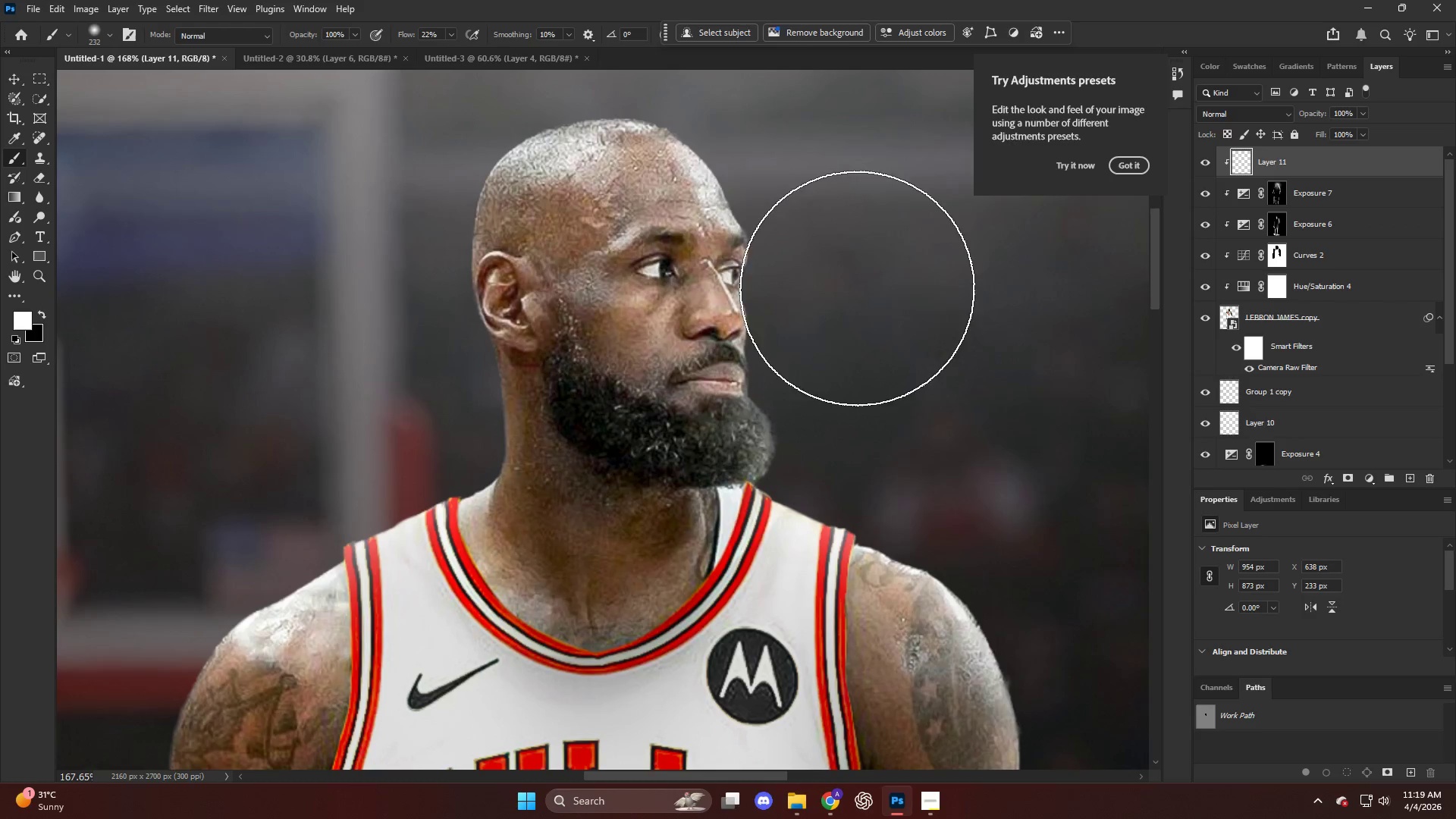 
left_click_drag(start_coordinate=[469, 134], to_coordinate=[253, 308])
 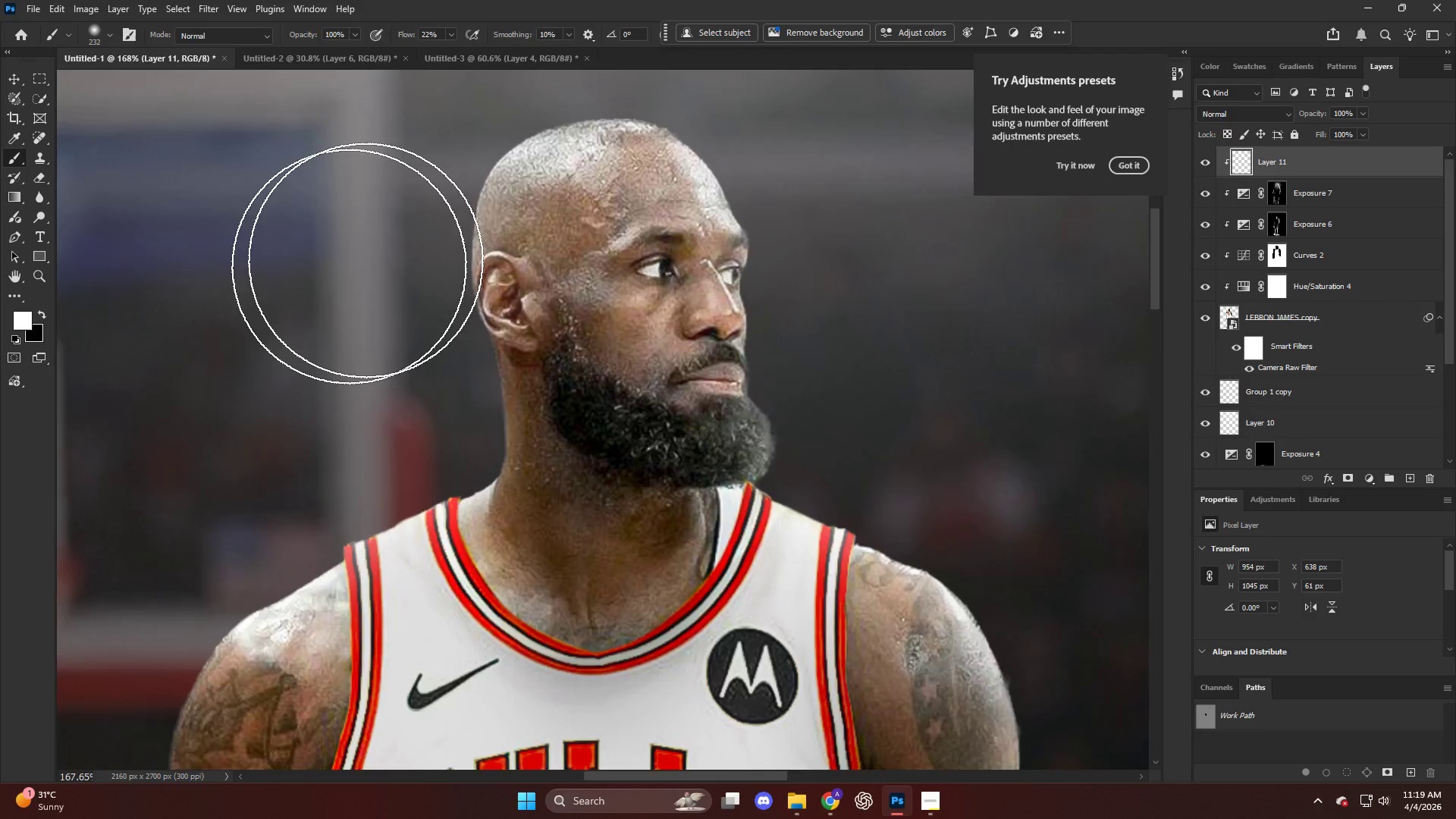 
hold_key(key=AltLeft, duration=0.47)
 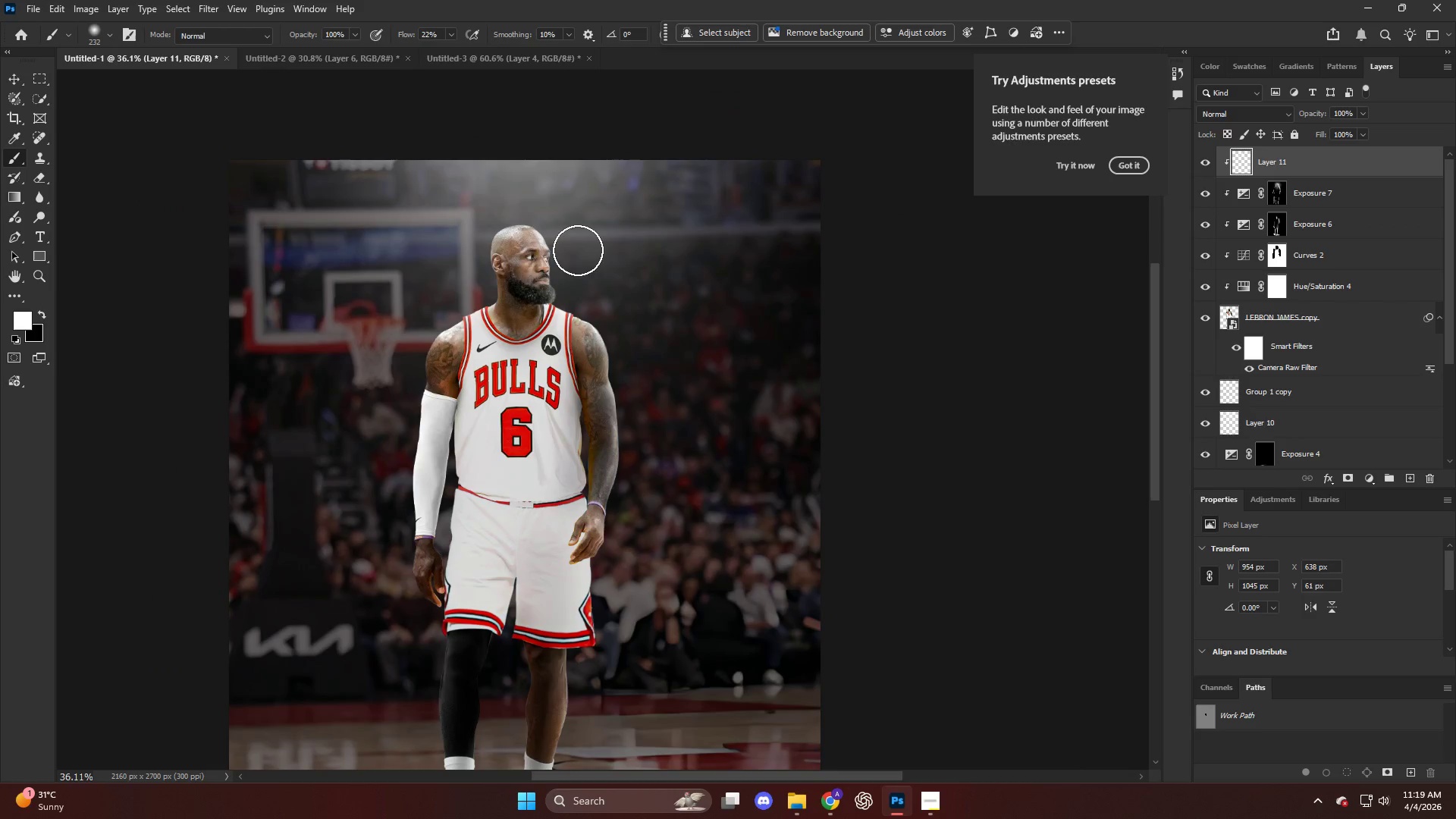 
key(Alt+AltLeft)
 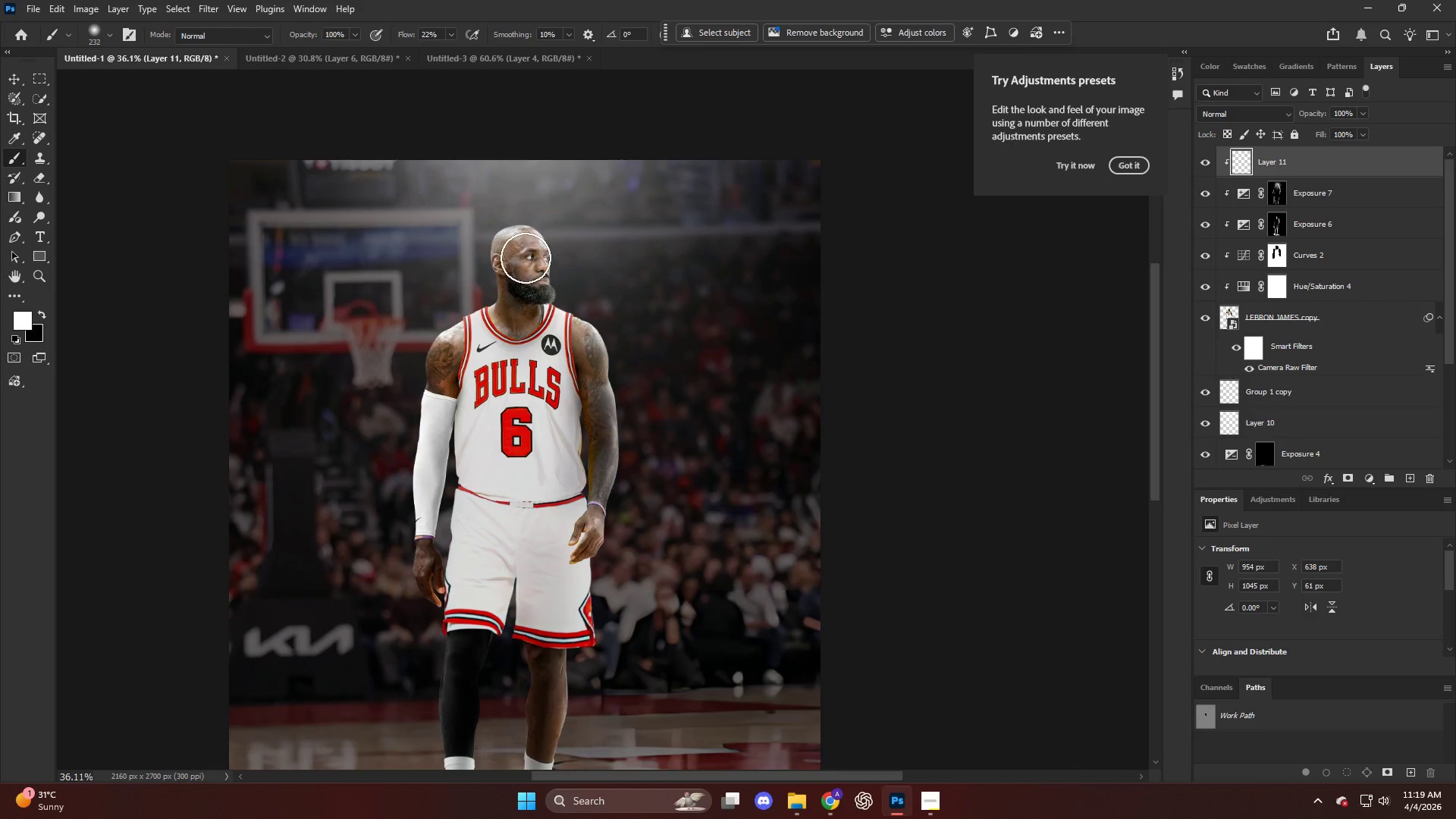 
scroll: coordinate [550, 255], scroll_direction: down, amount: 17.0
 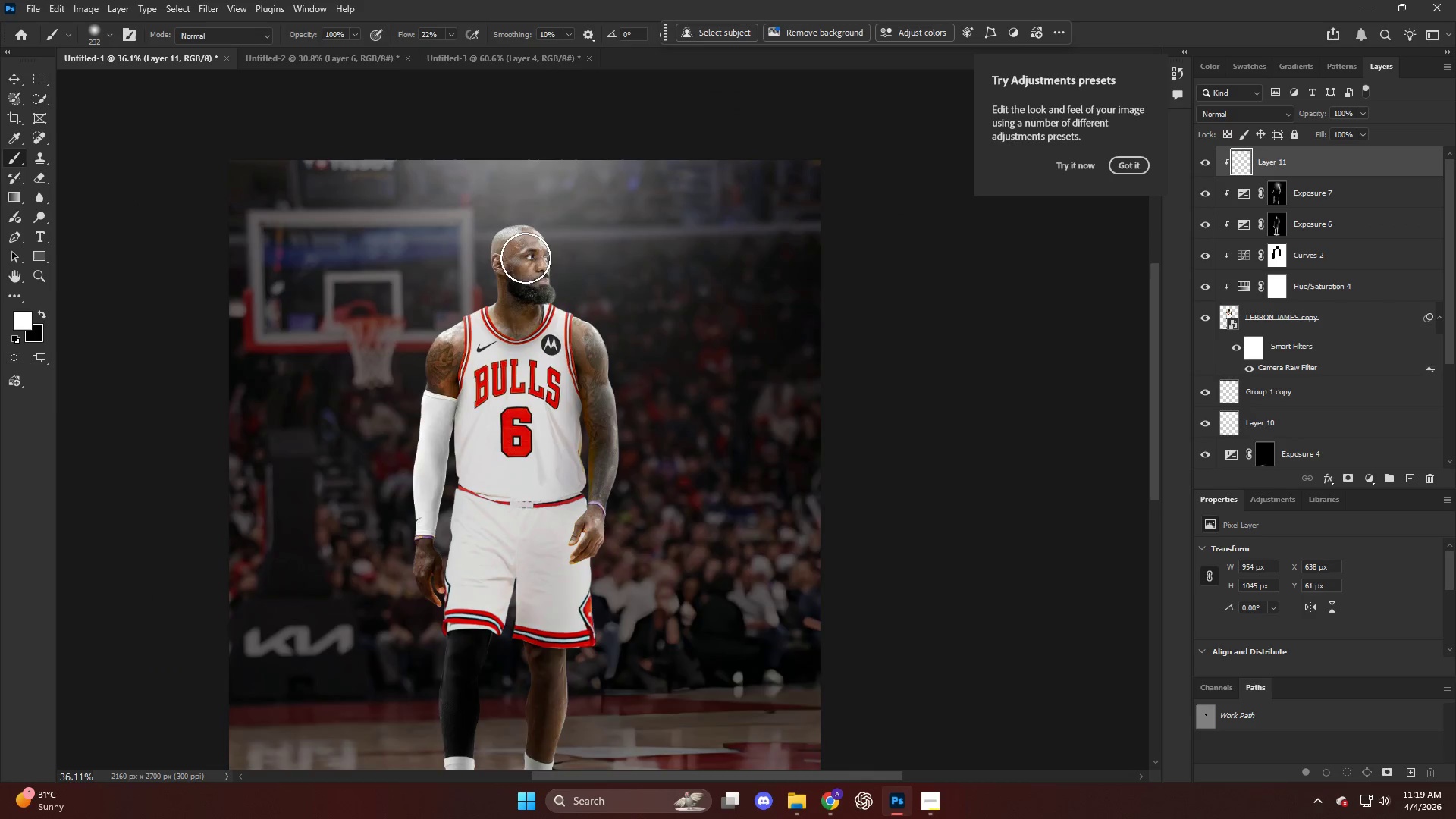 
hold_key(key=AltLeft, duration=0.58)
scroll: coordinate [481, 259], scroll_direction: up, amount: 6.0
 